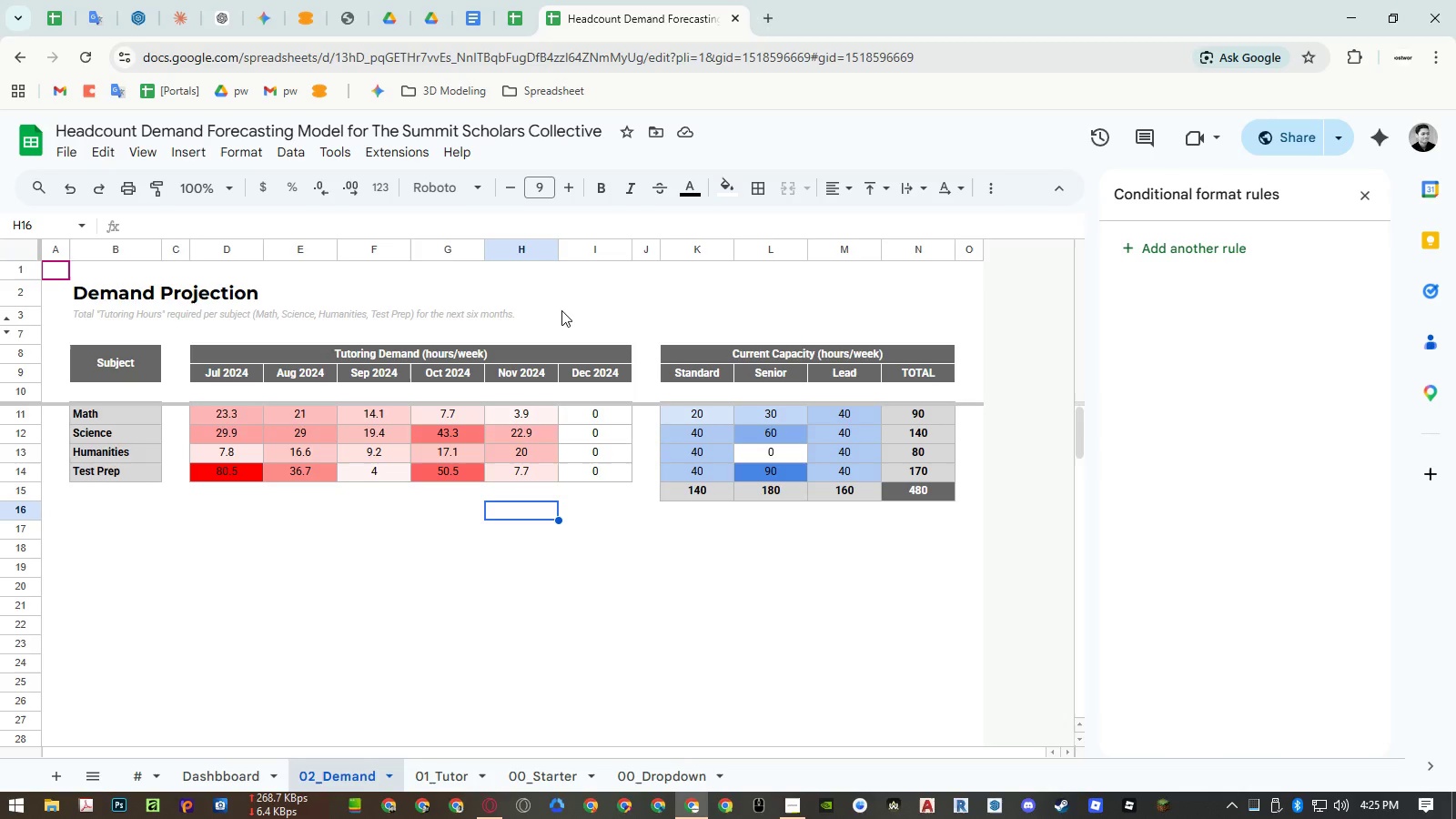 
wait(10.8)
 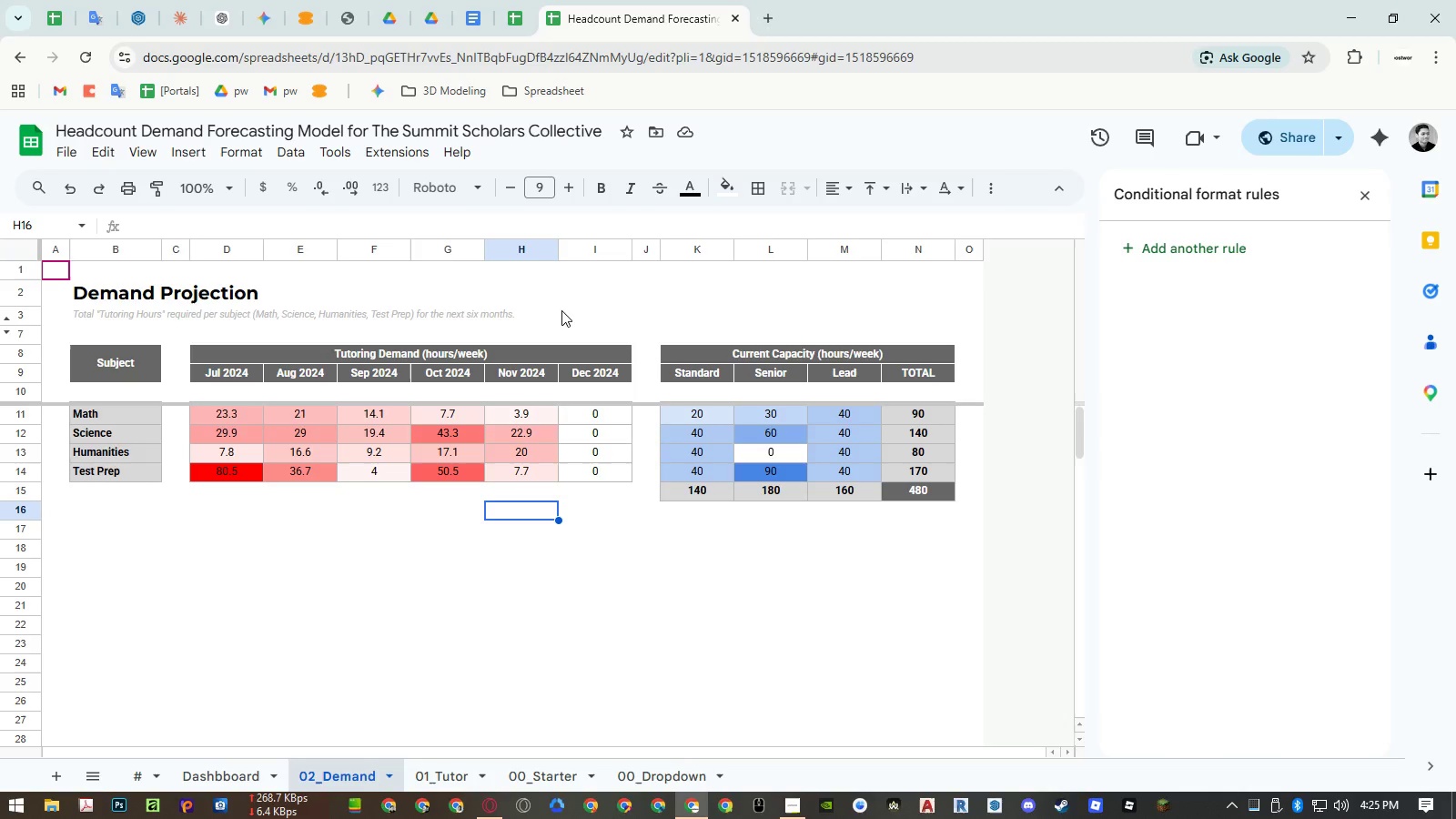 
left_click_drag(start_coordinate=[587, 248], to_coordinate=[256, 247])
 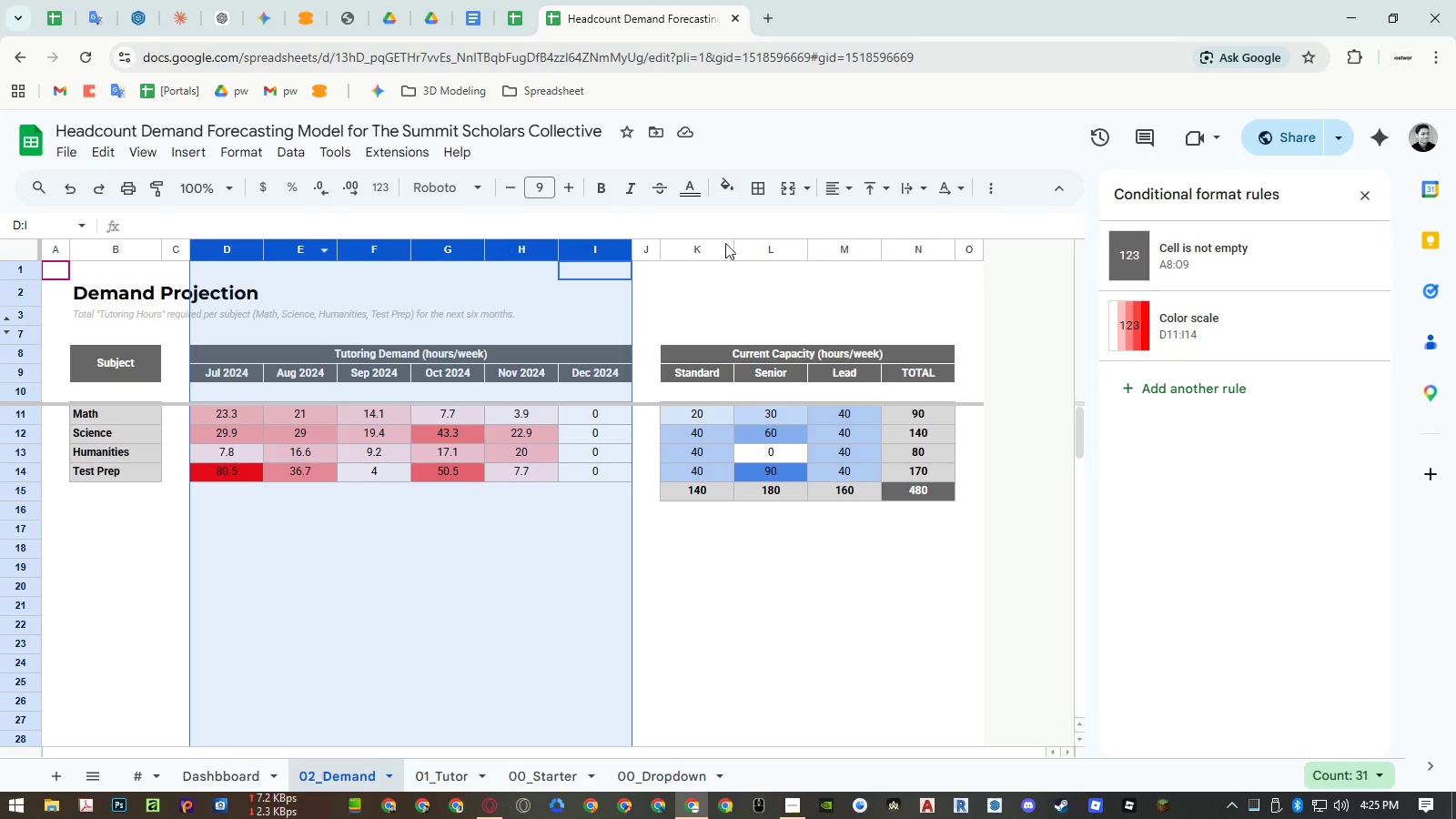 
hold_key(key=ControlLeft, duration=1.38)
left_click_drag(start_coordinate=[915, 241], to_coordinate=[709, 248])
 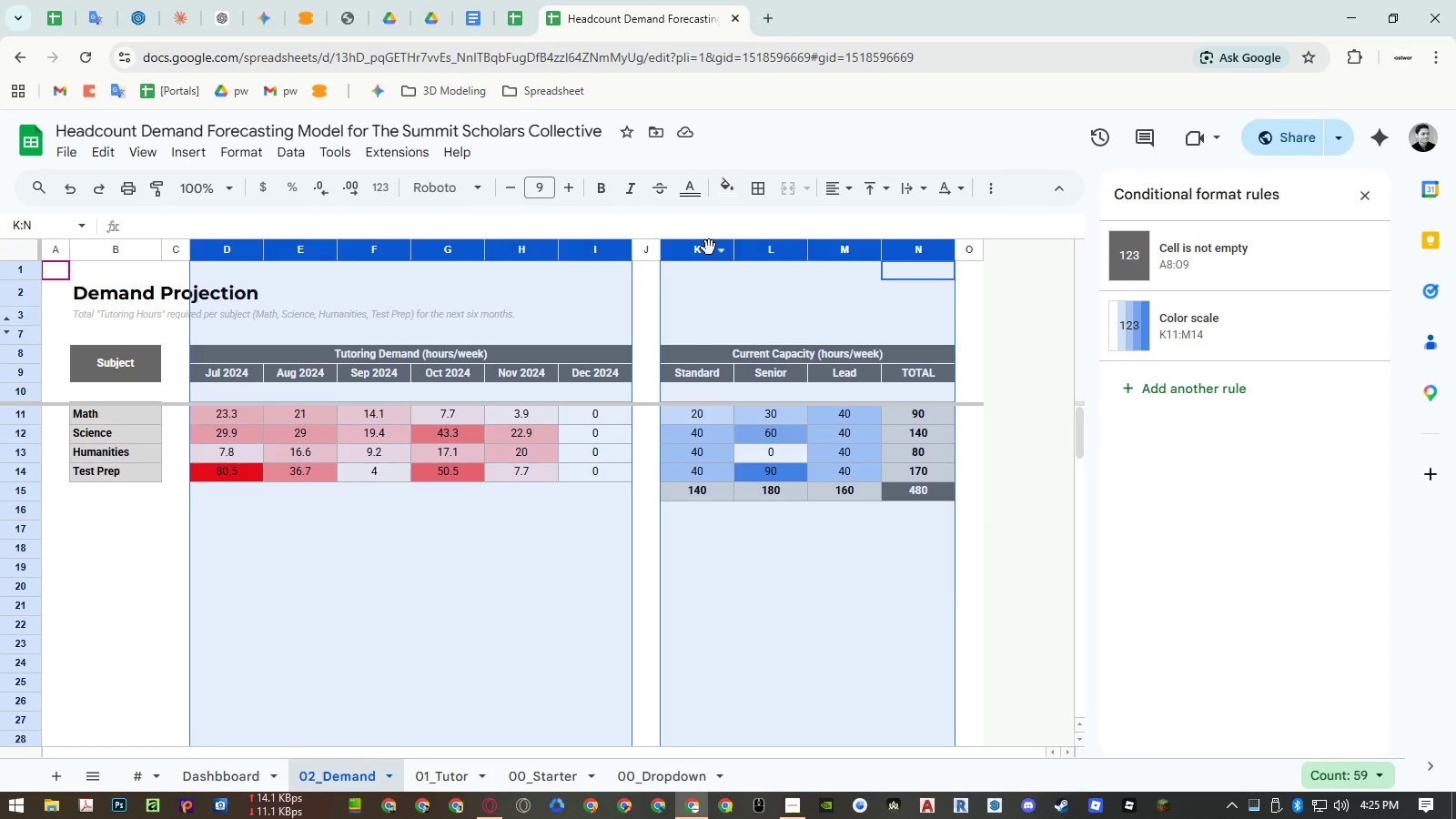 
right_click([709, 248])
 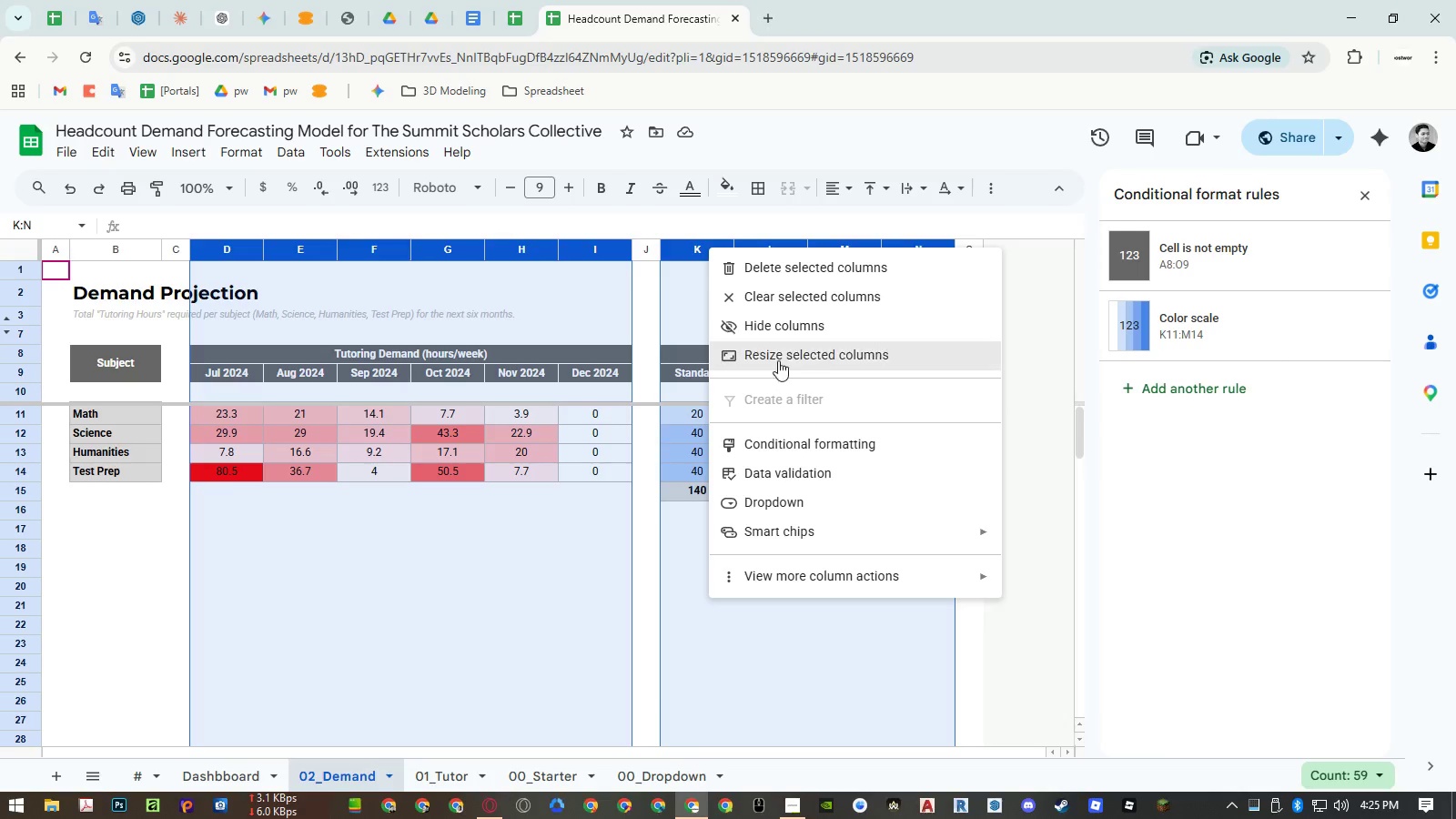 
left_click([779, 358])
 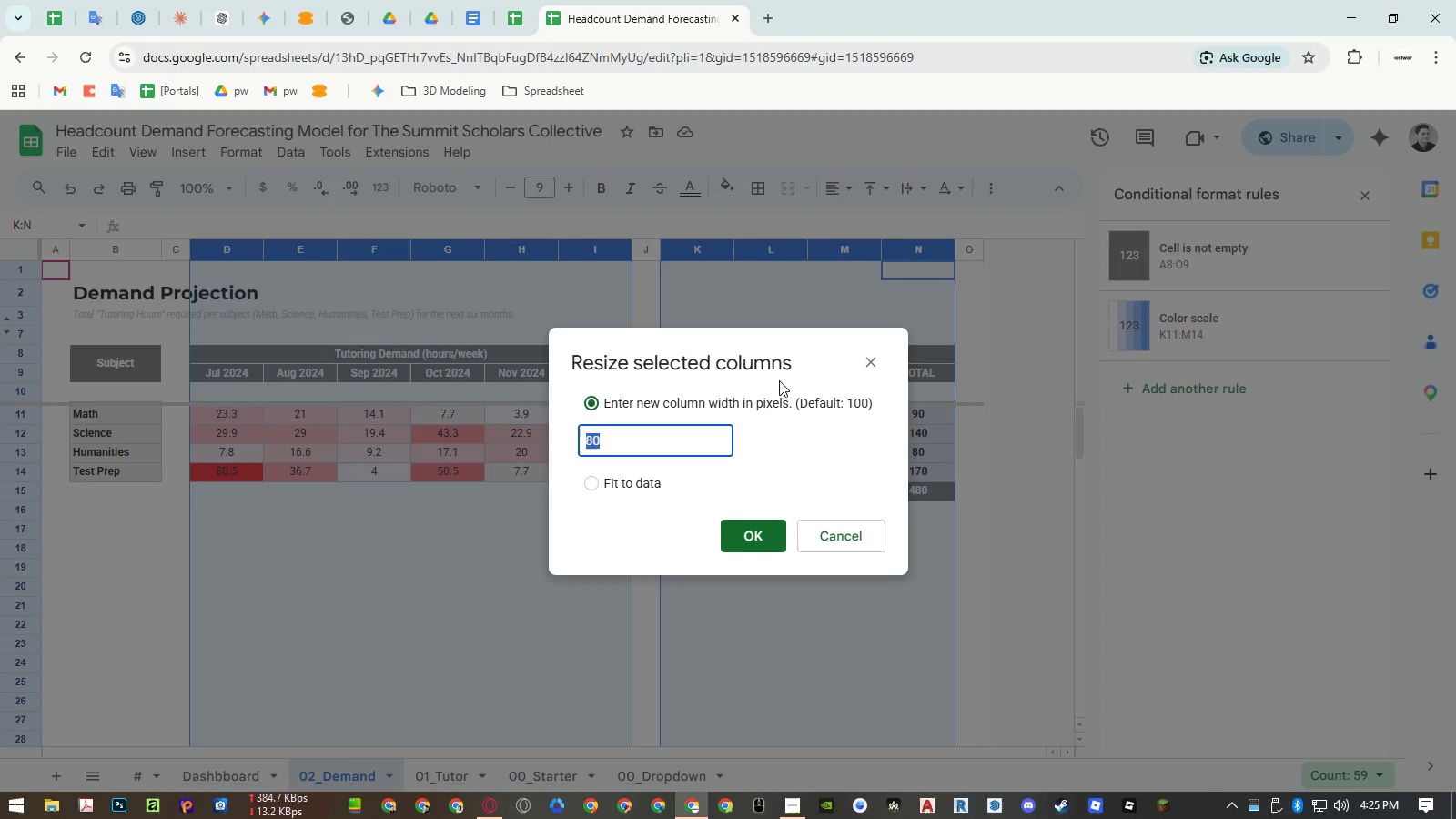 
key(Numpad7)
 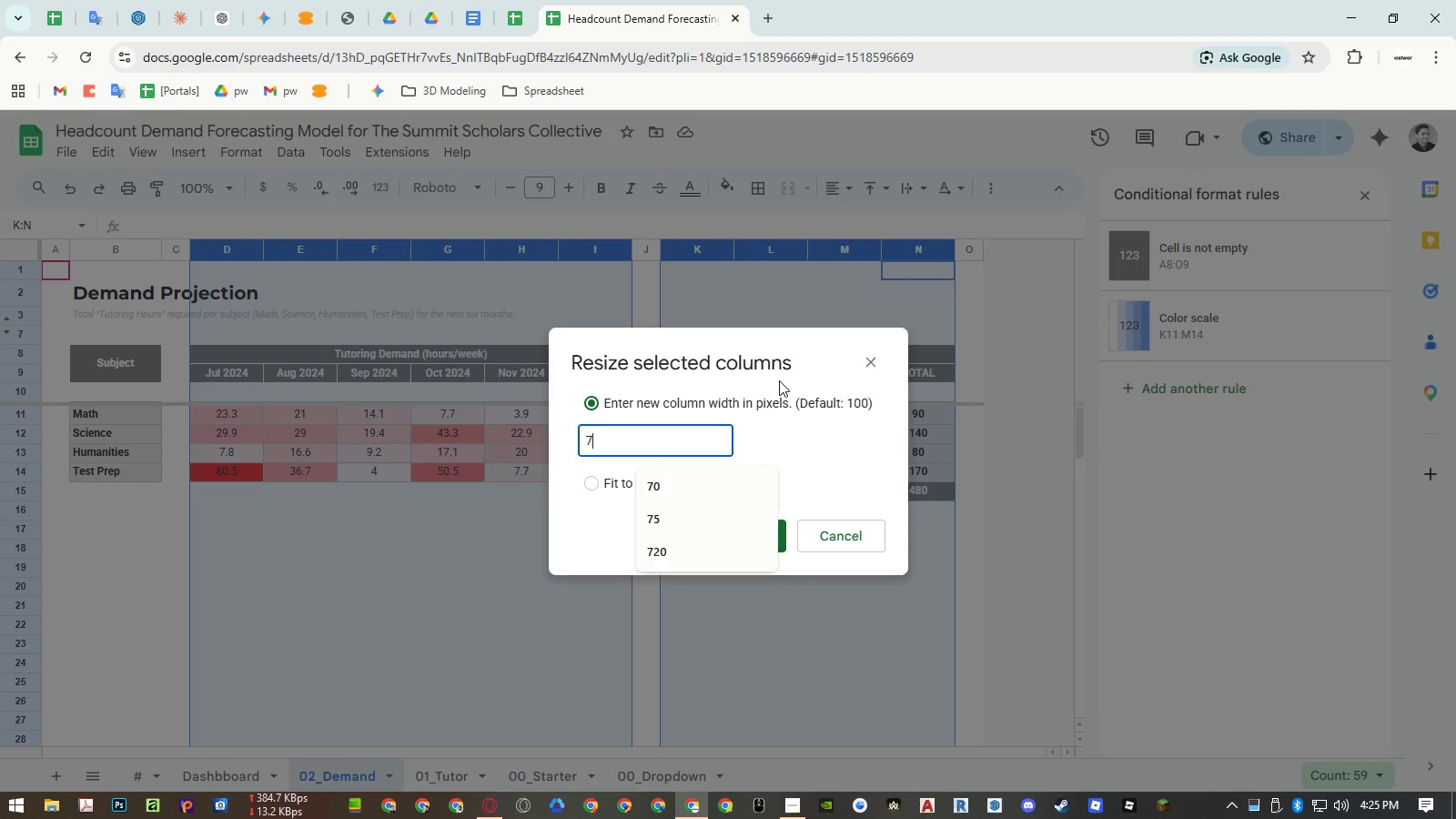 
key(Numpad5)
 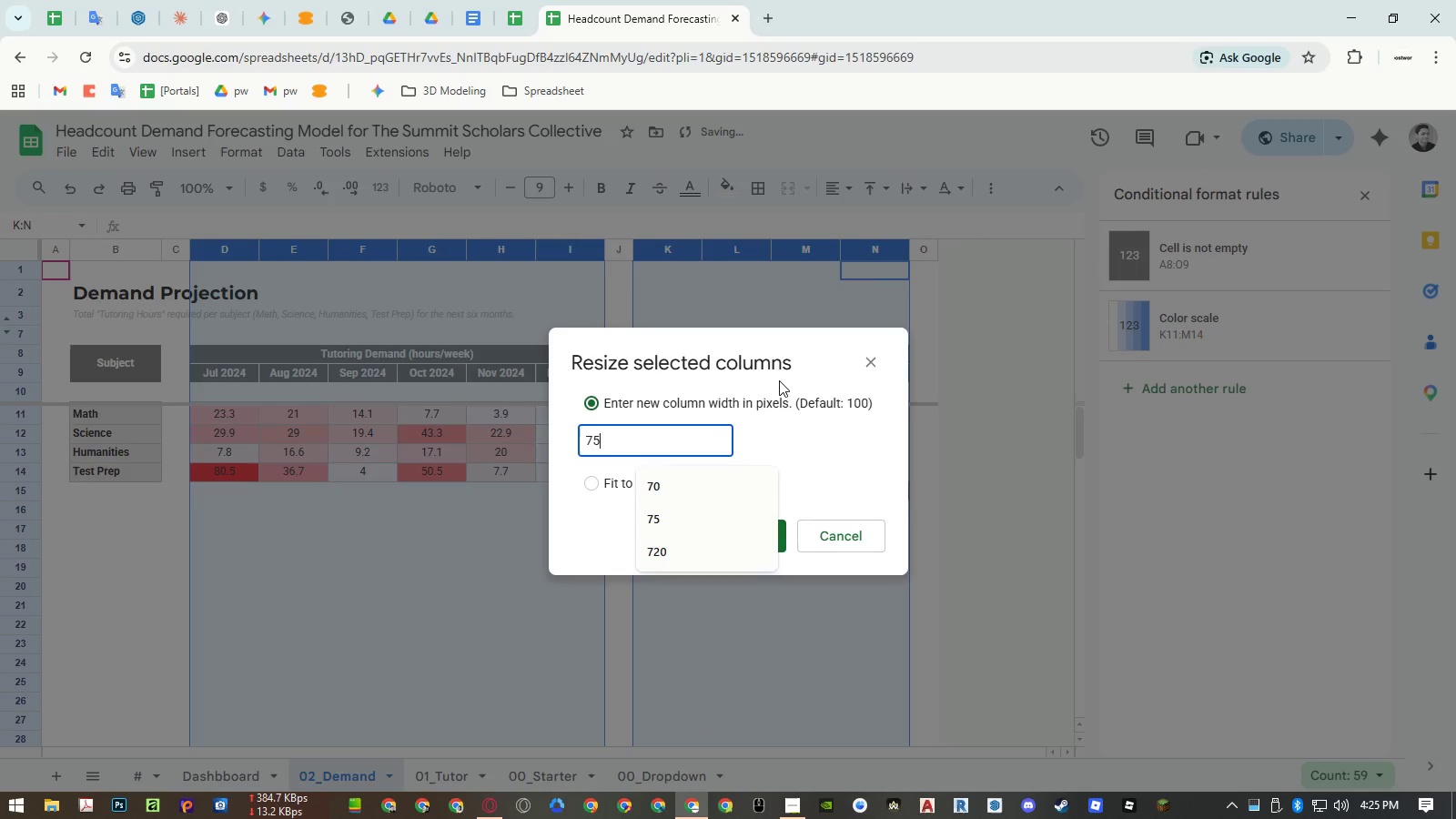 
key(NumpadEnter)
 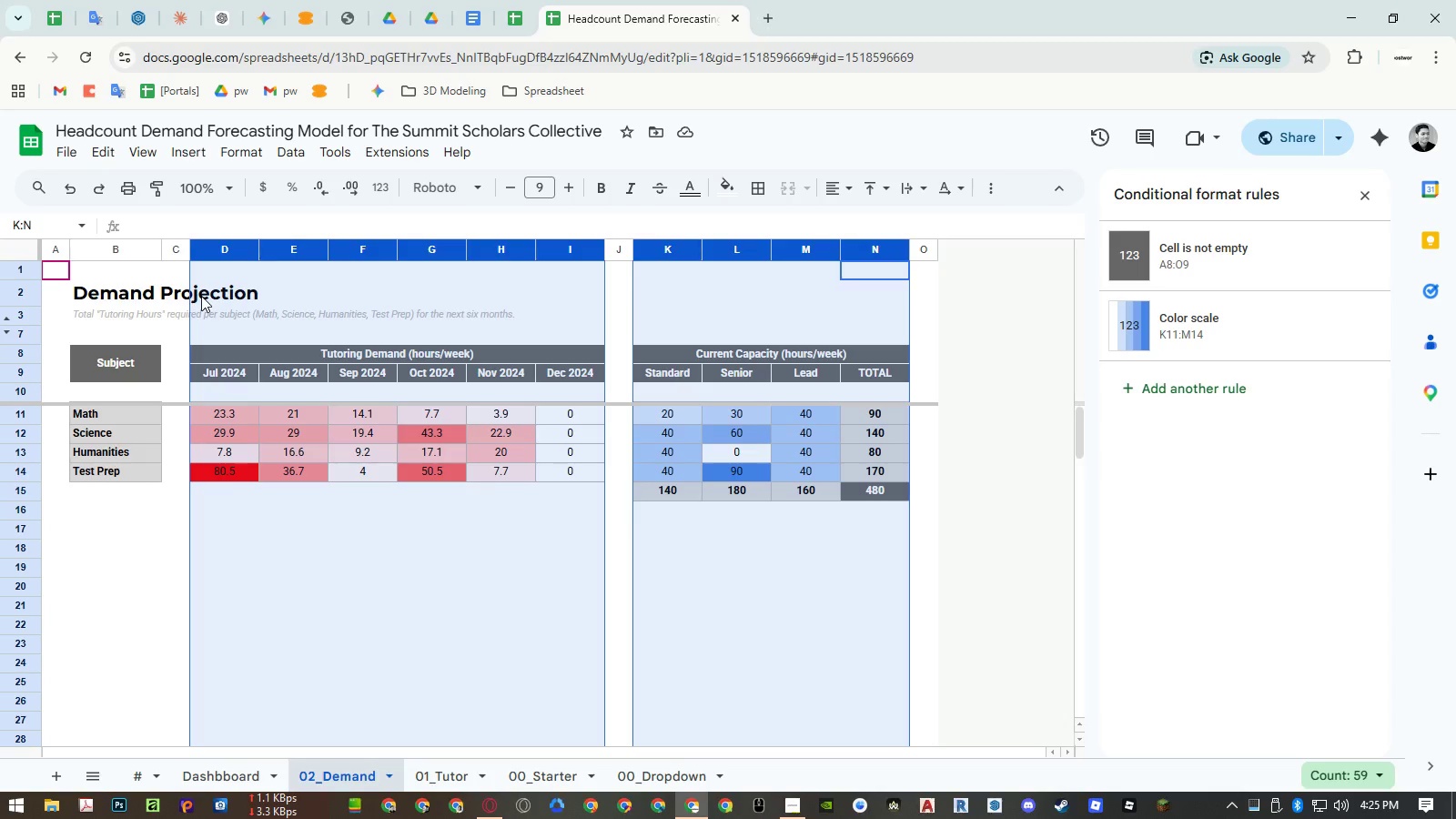 
wait(7.45)
 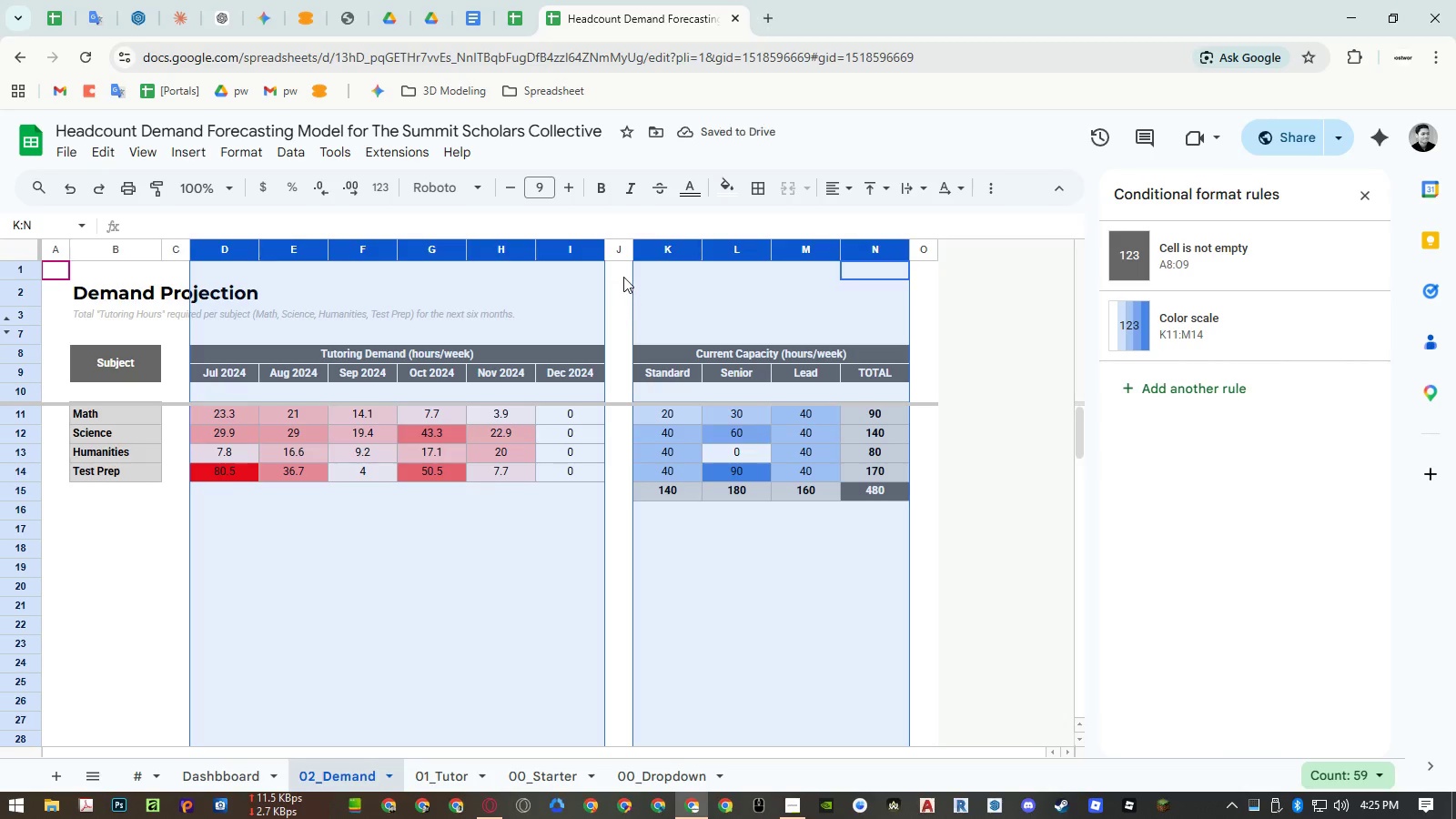 
right_click([123, 250])
 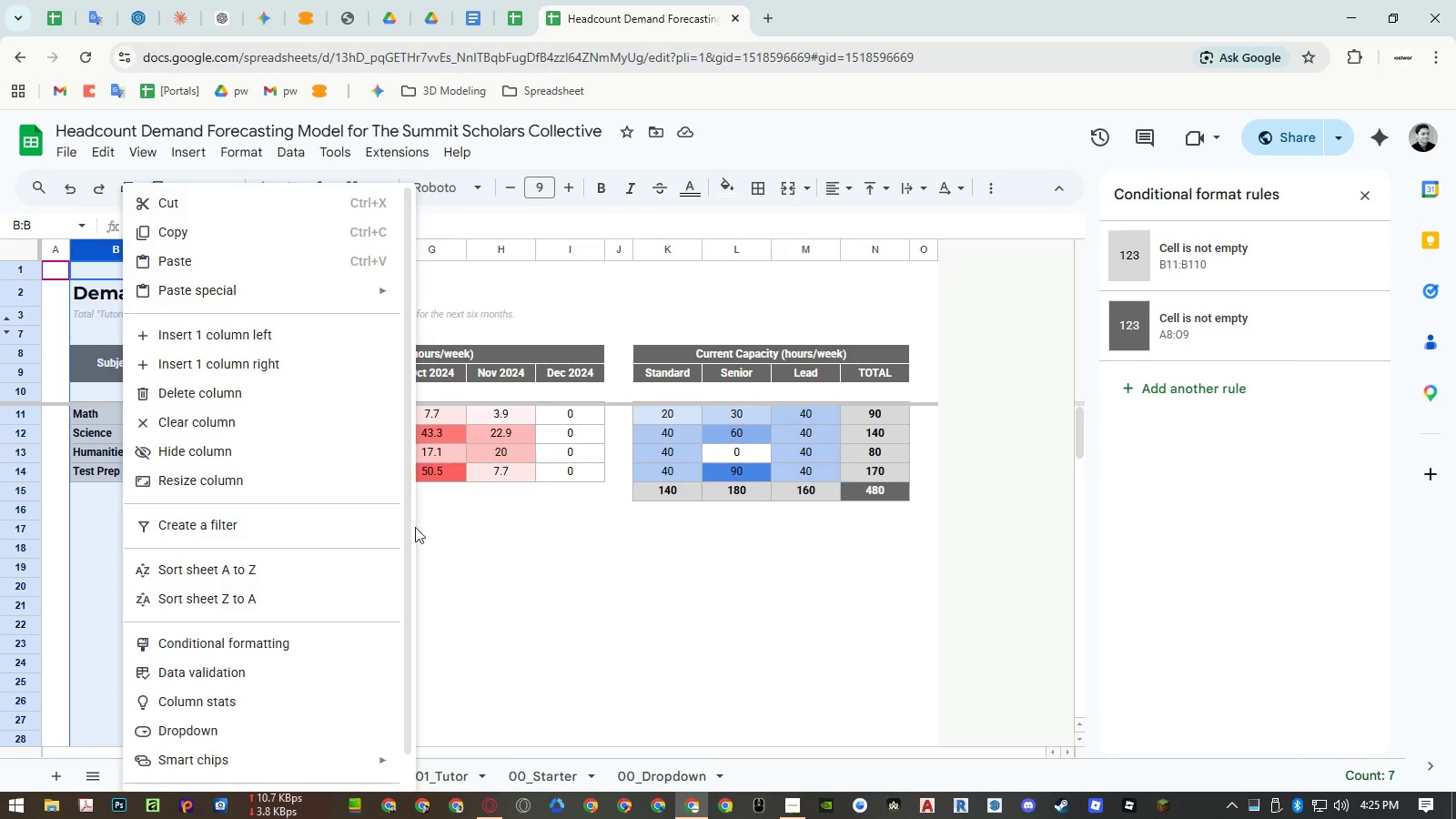 
left_click([273, 488])
 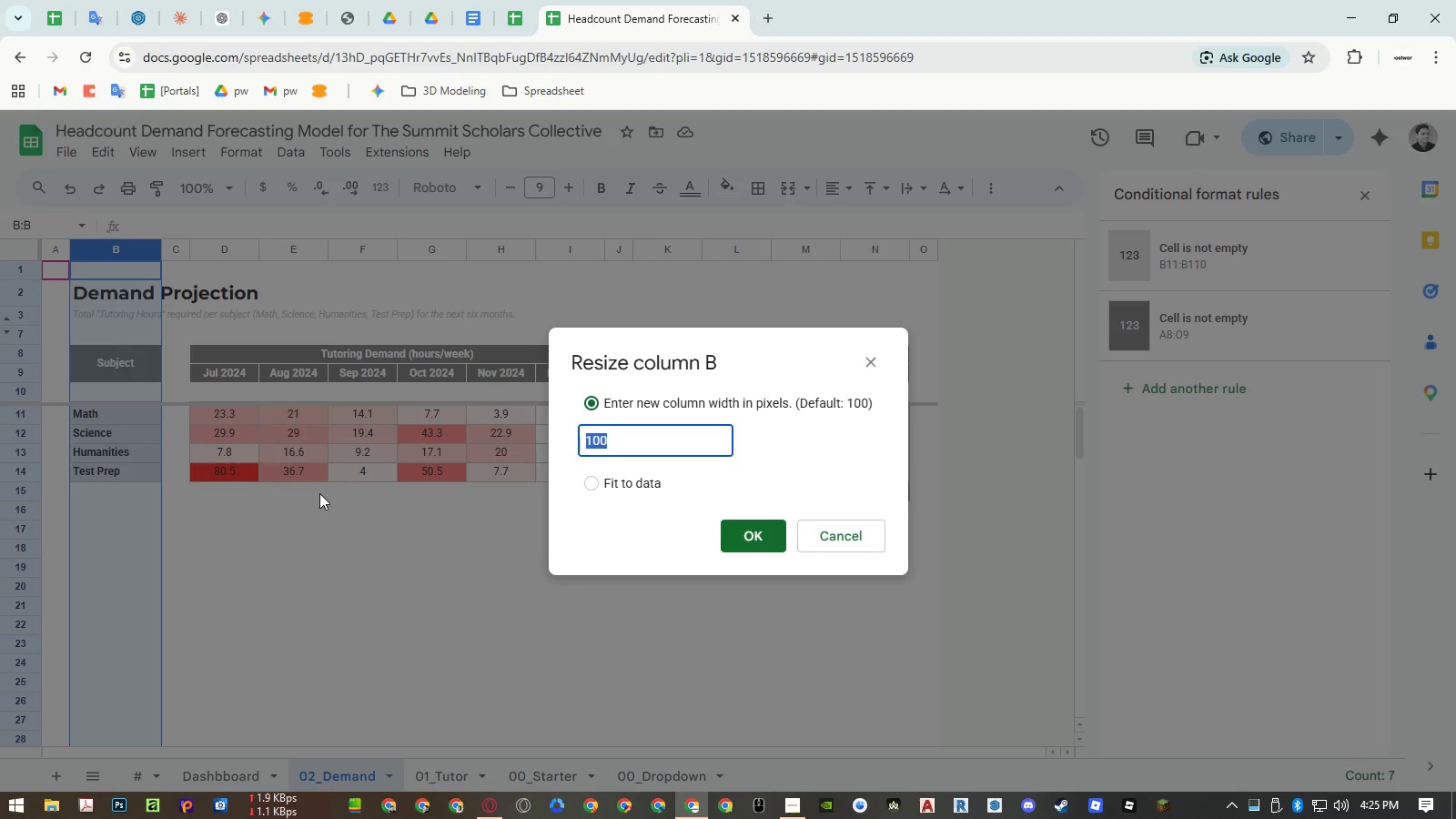 
key(Escape)
 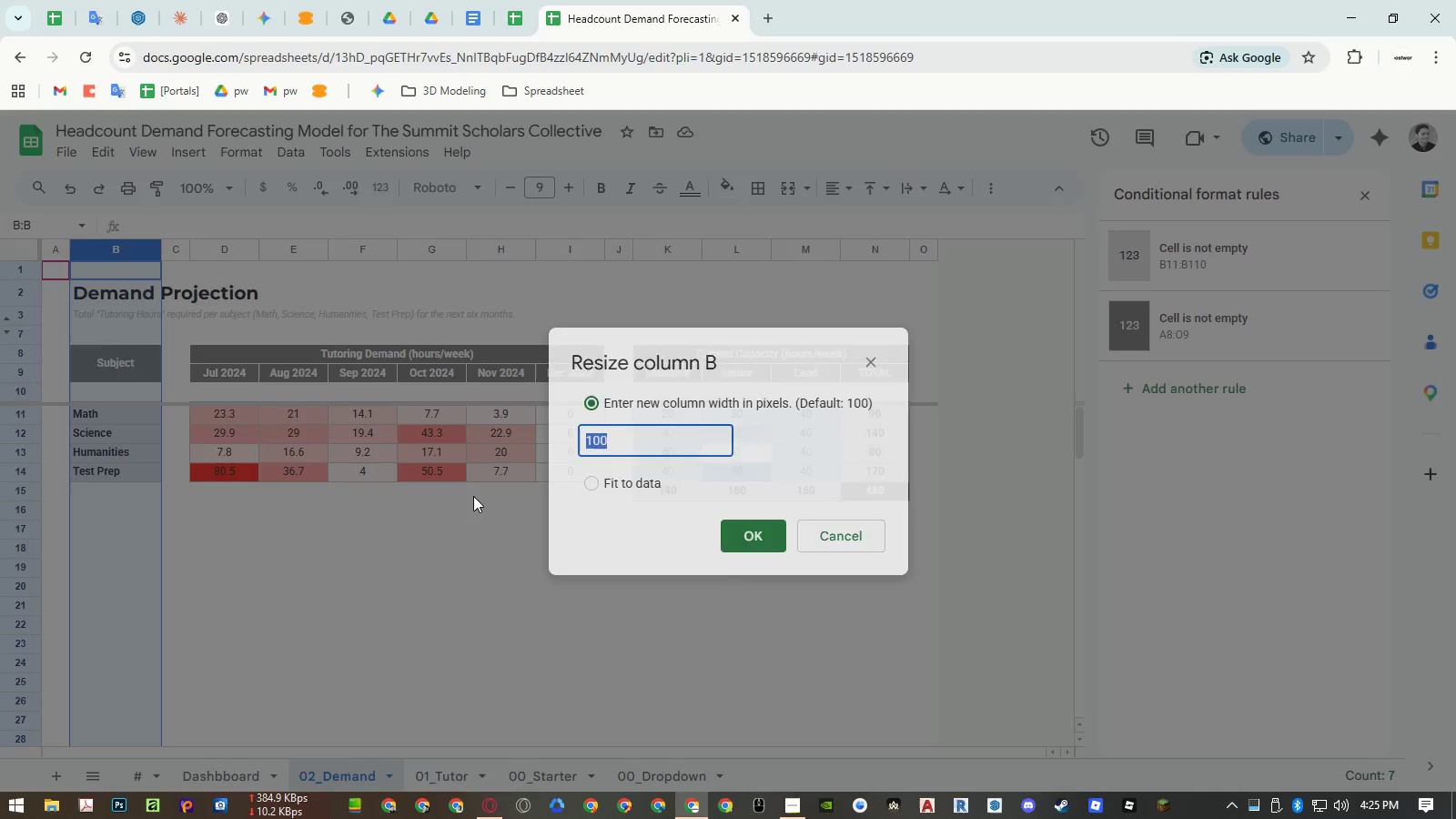 
key(Escape)
 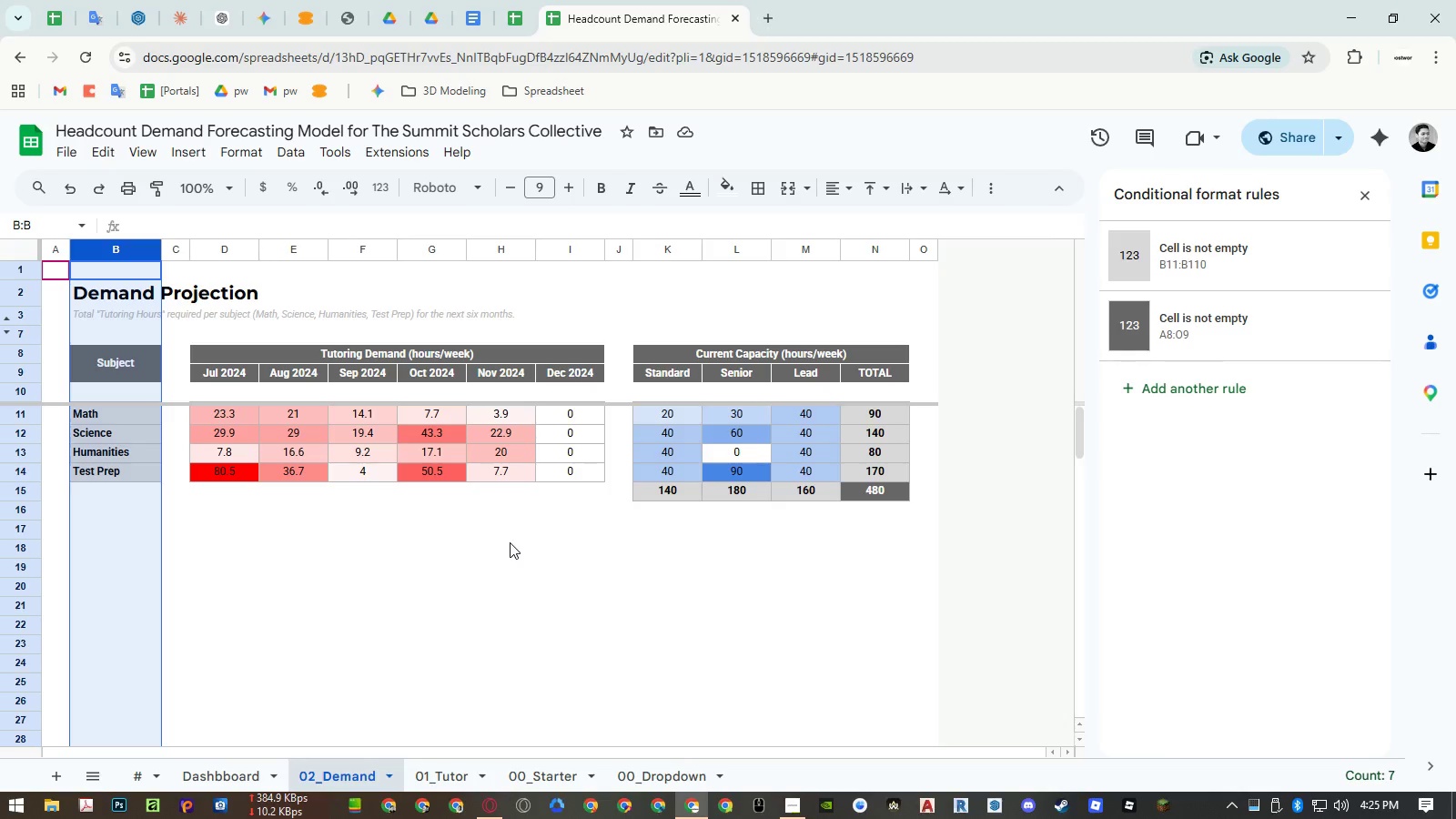 
left_click([511, 542])
 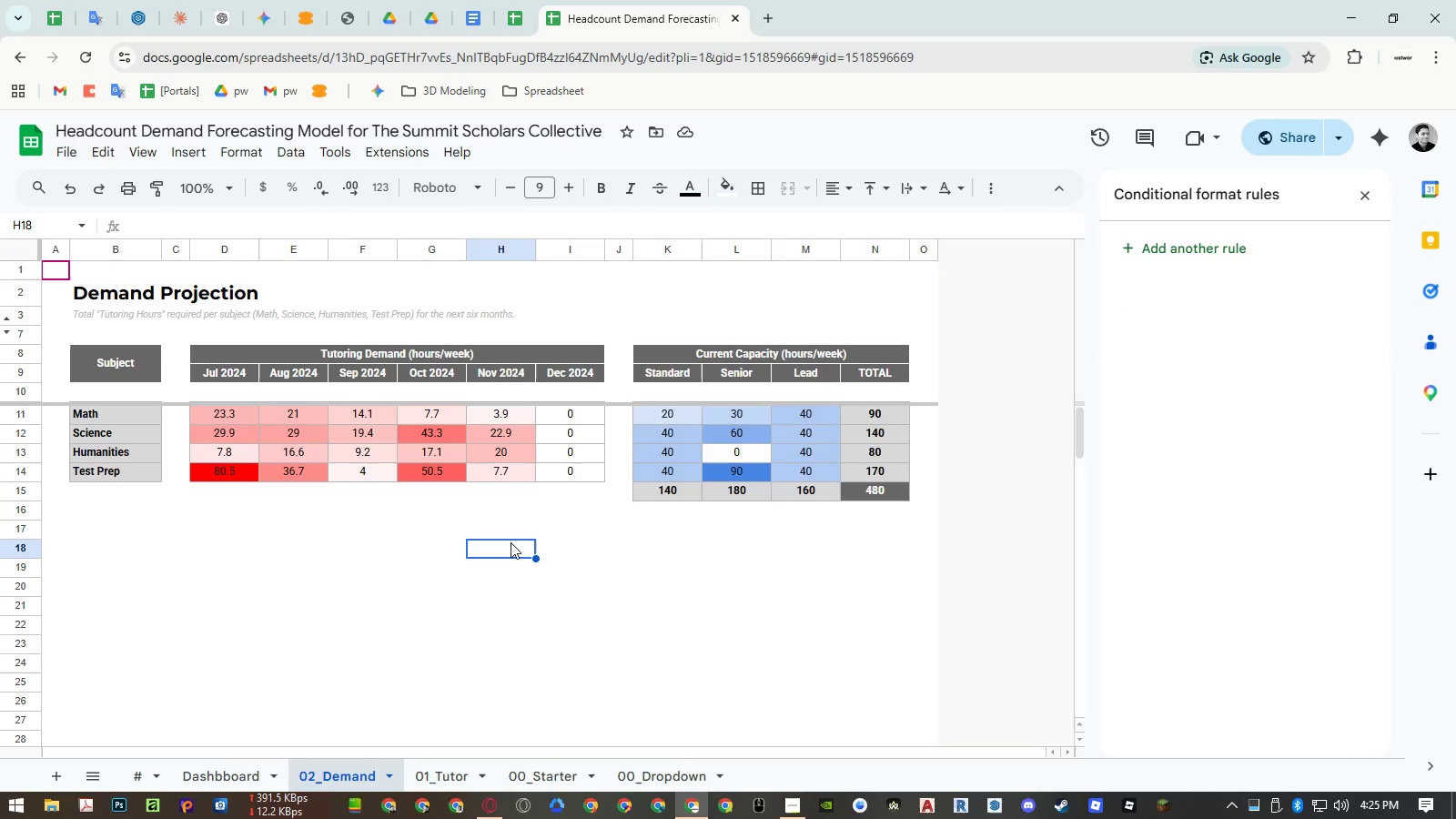 
key(Control+ControlRight)
 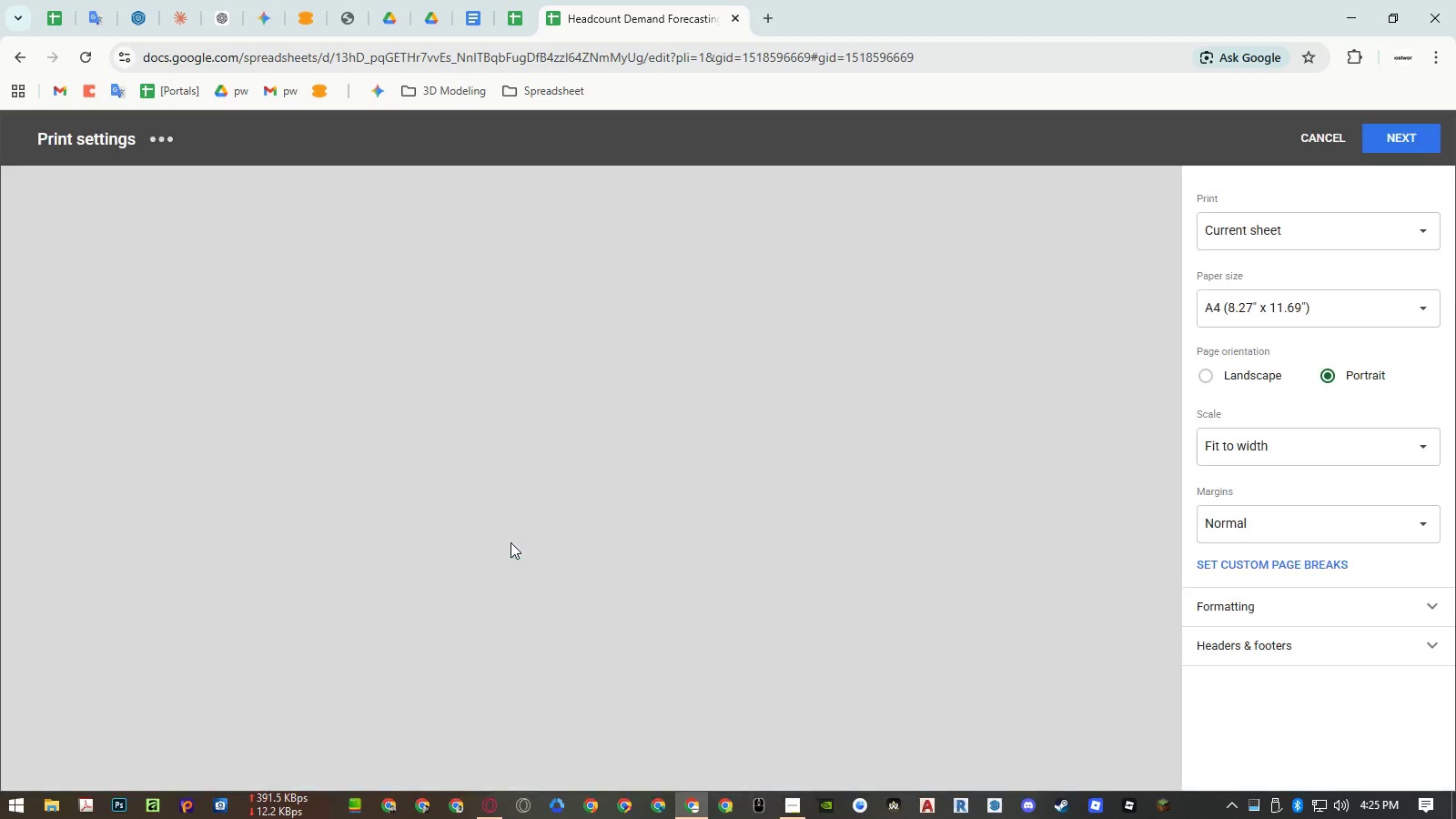 
key(Control+P)
 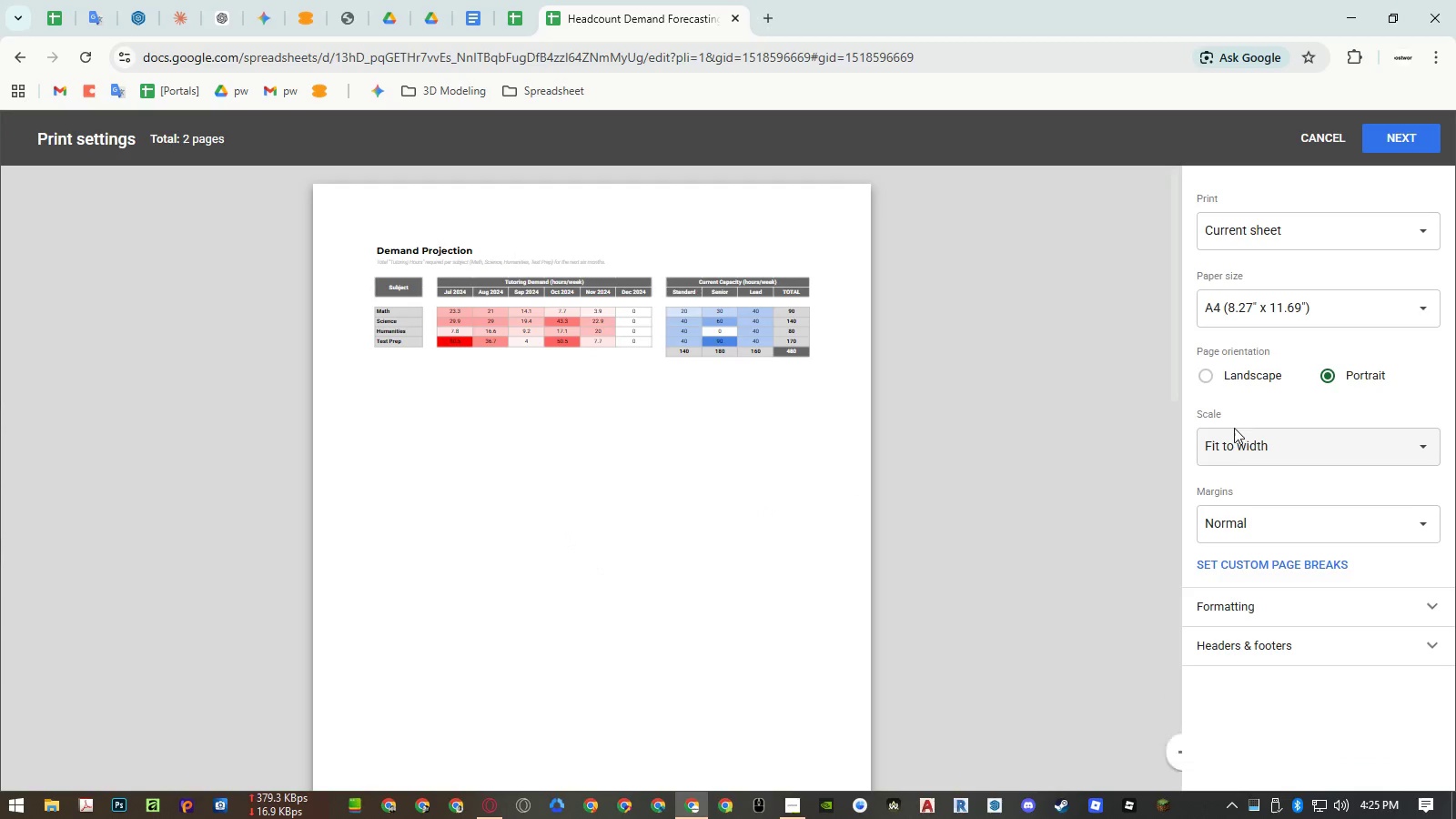 
left_click([1237, 439])
 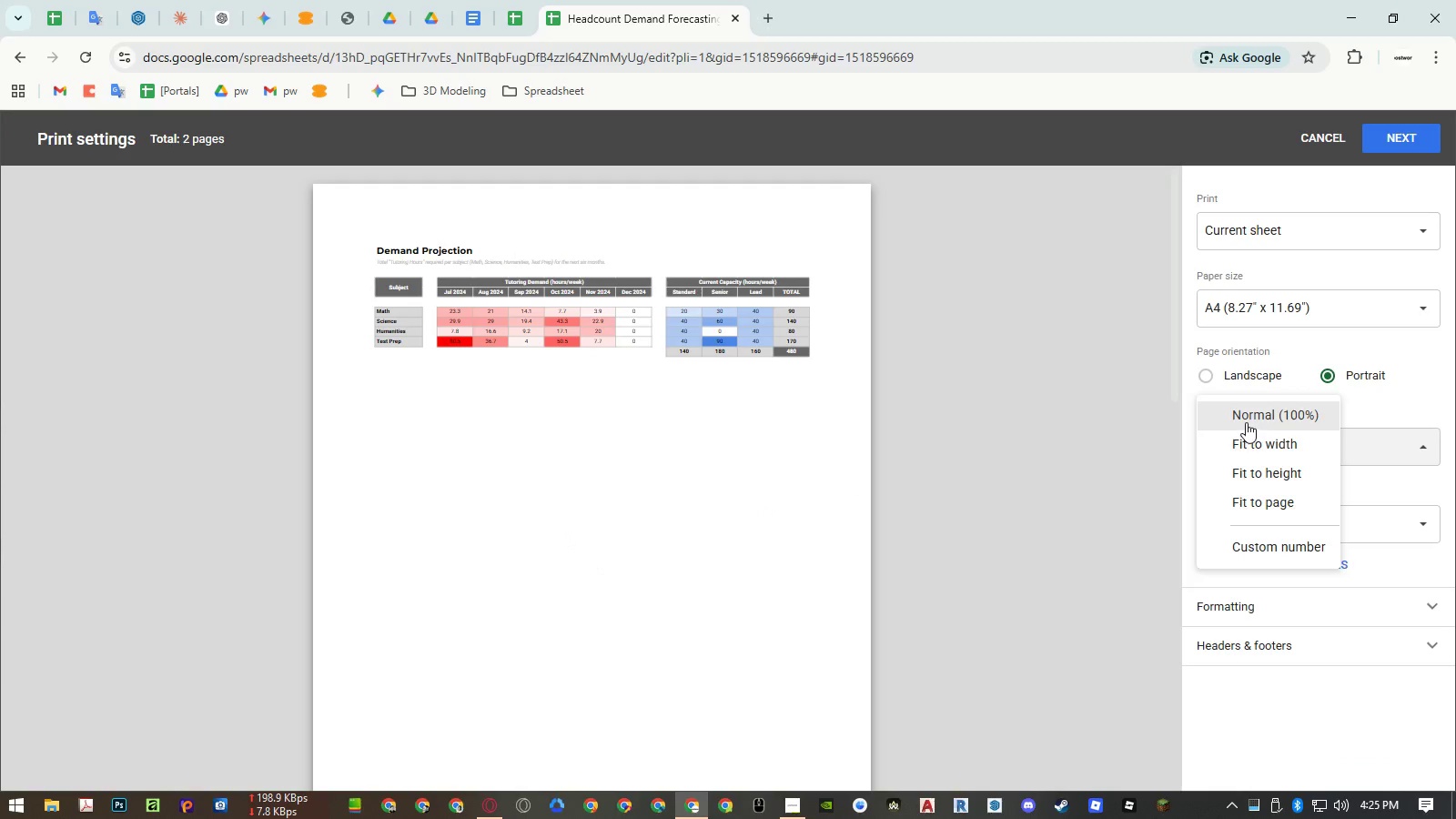 
left_click([1247, 422])
 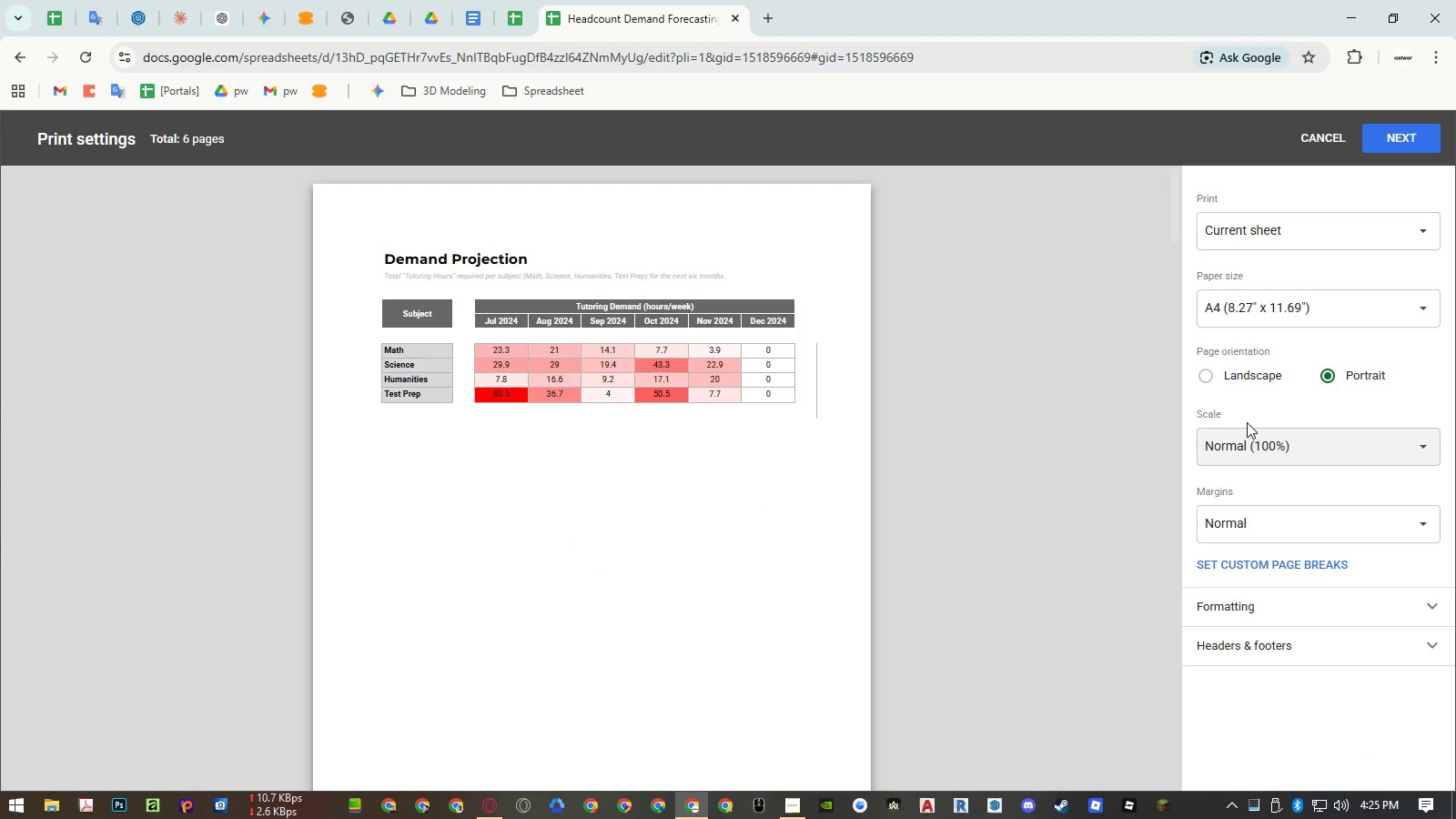 
left_click([1236, 371])
 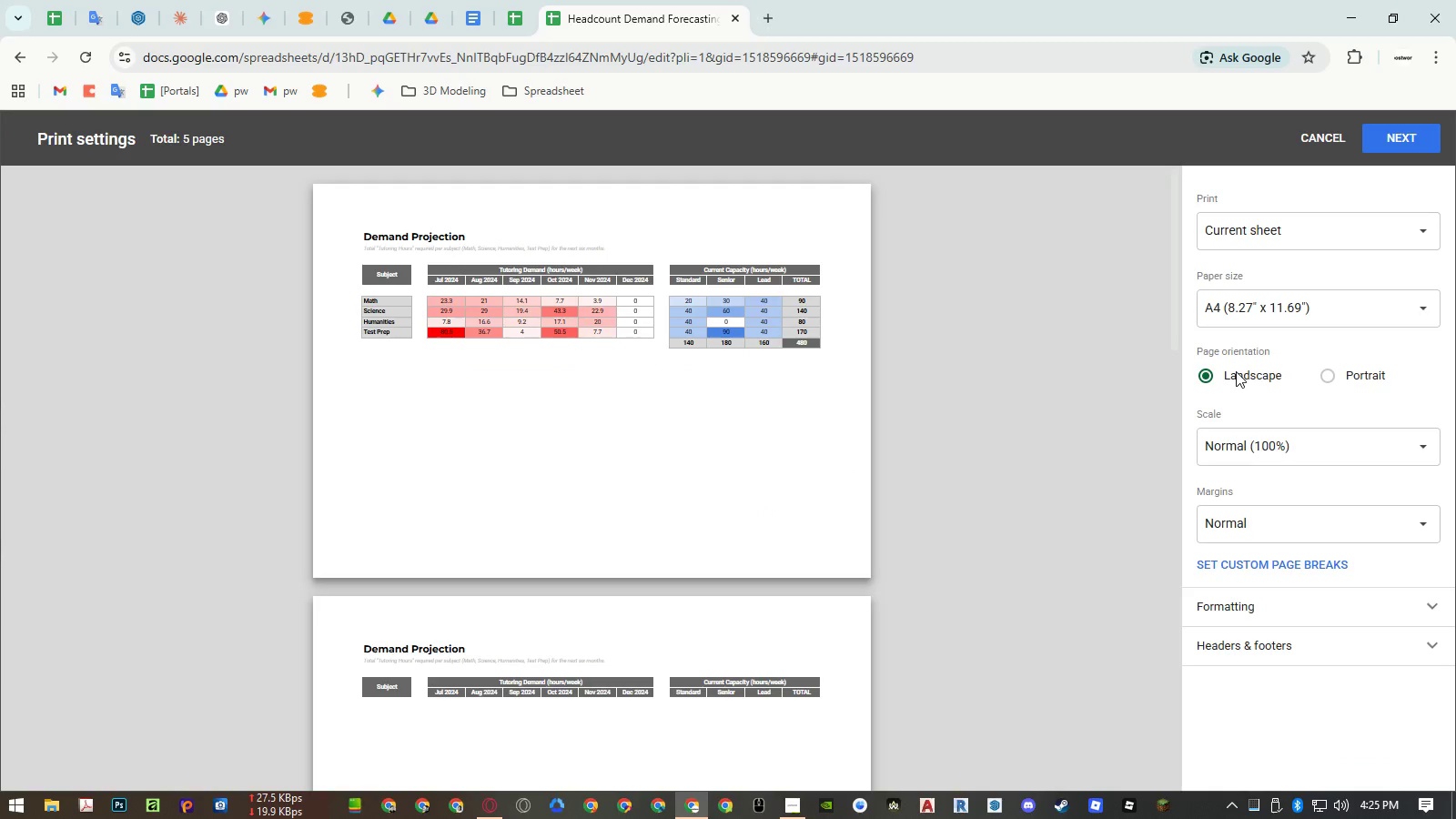 
left_click([1244, 439])
 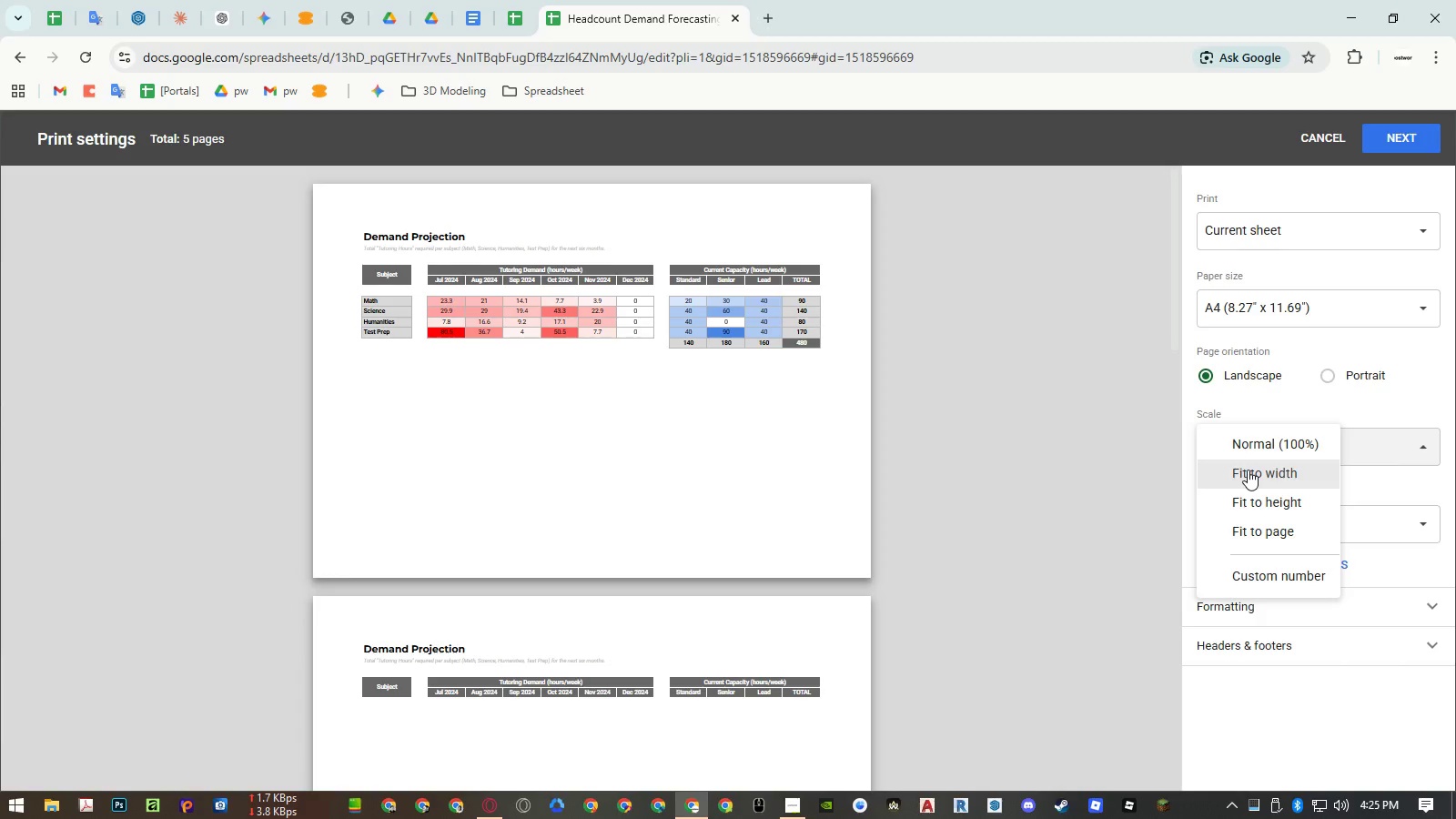 
left_click([1248, 470])
 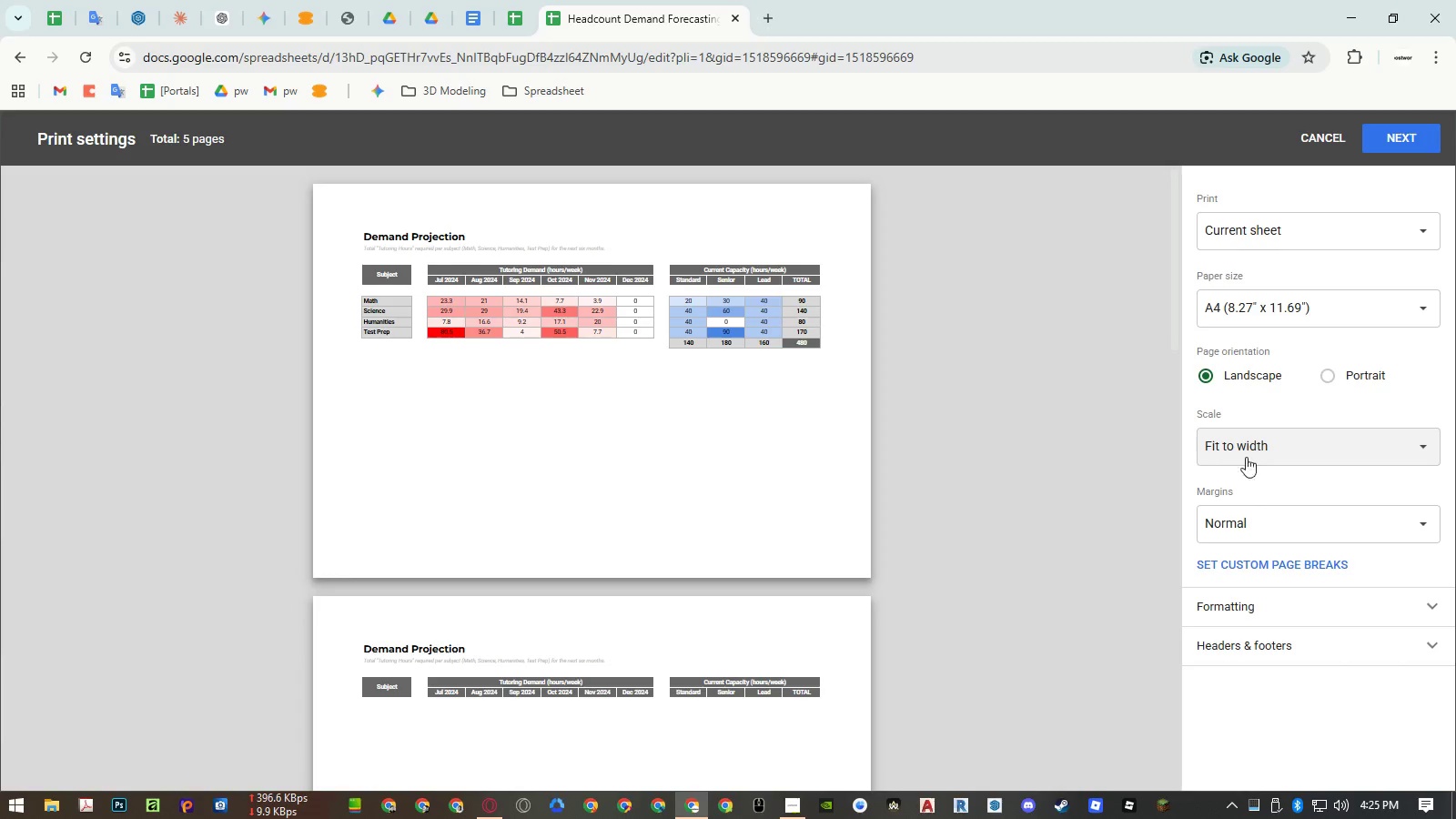 
left_click([1244, 444])
 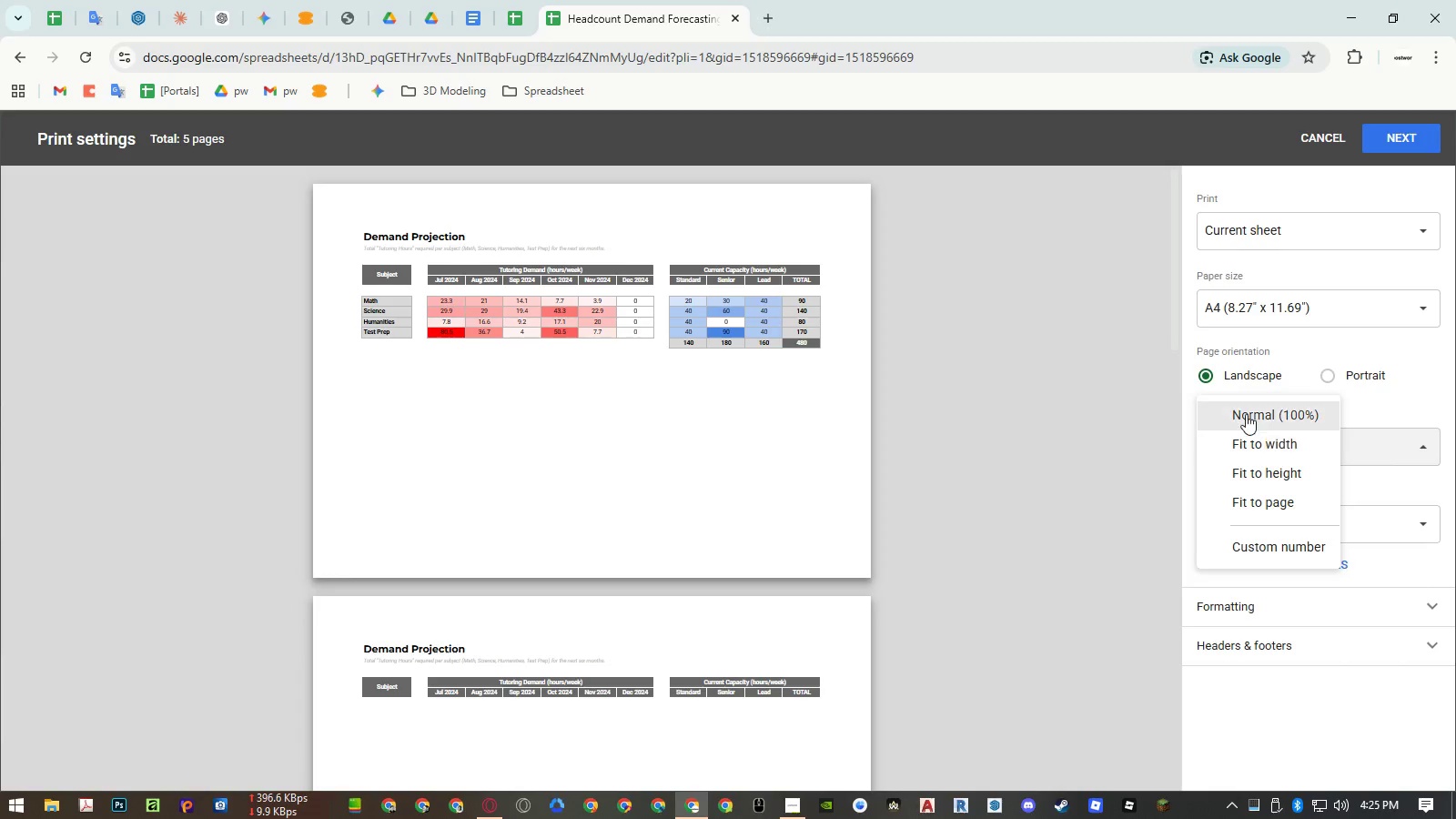 
left_click([1246, 414])
 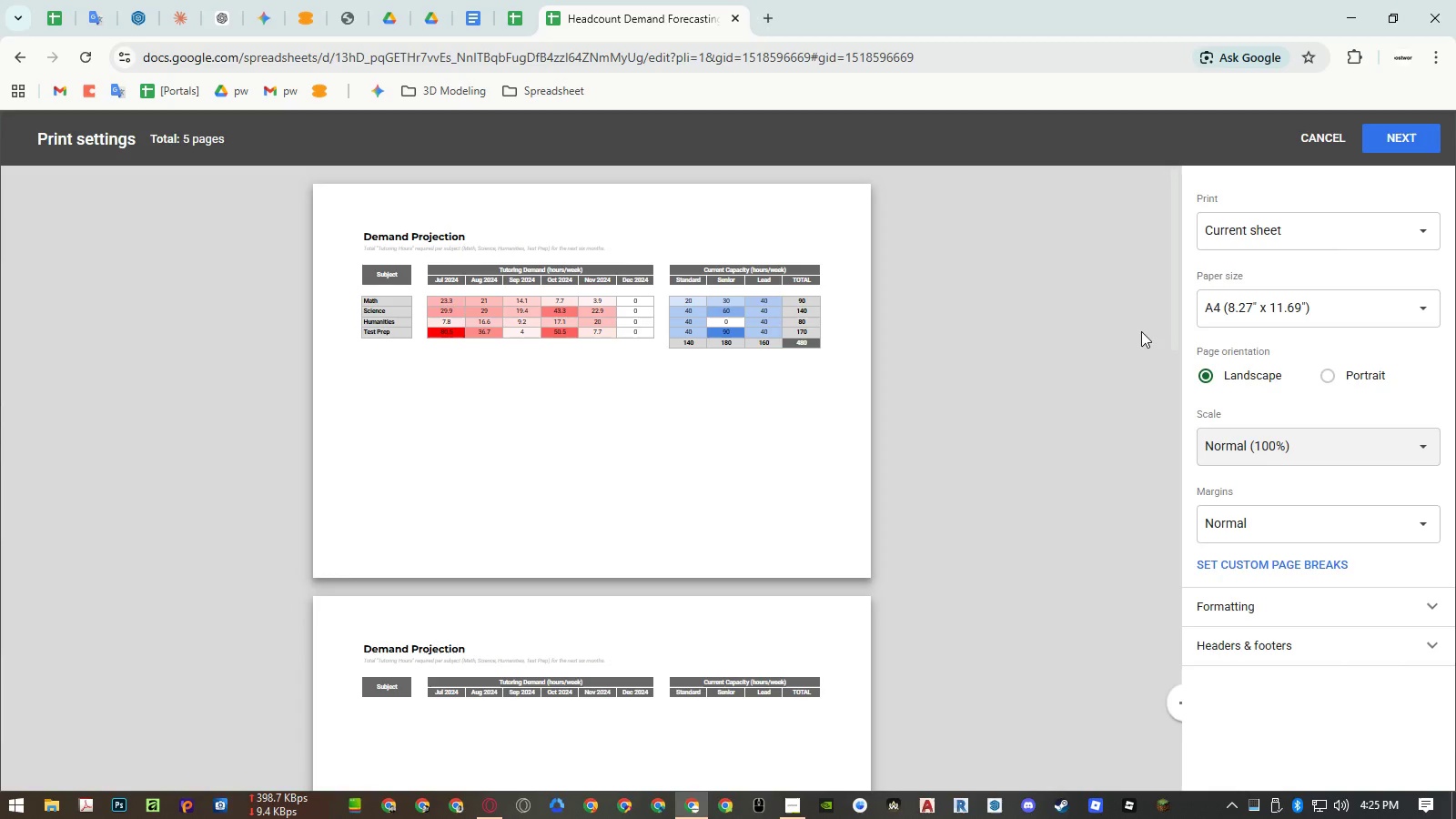 
key(Escape)
 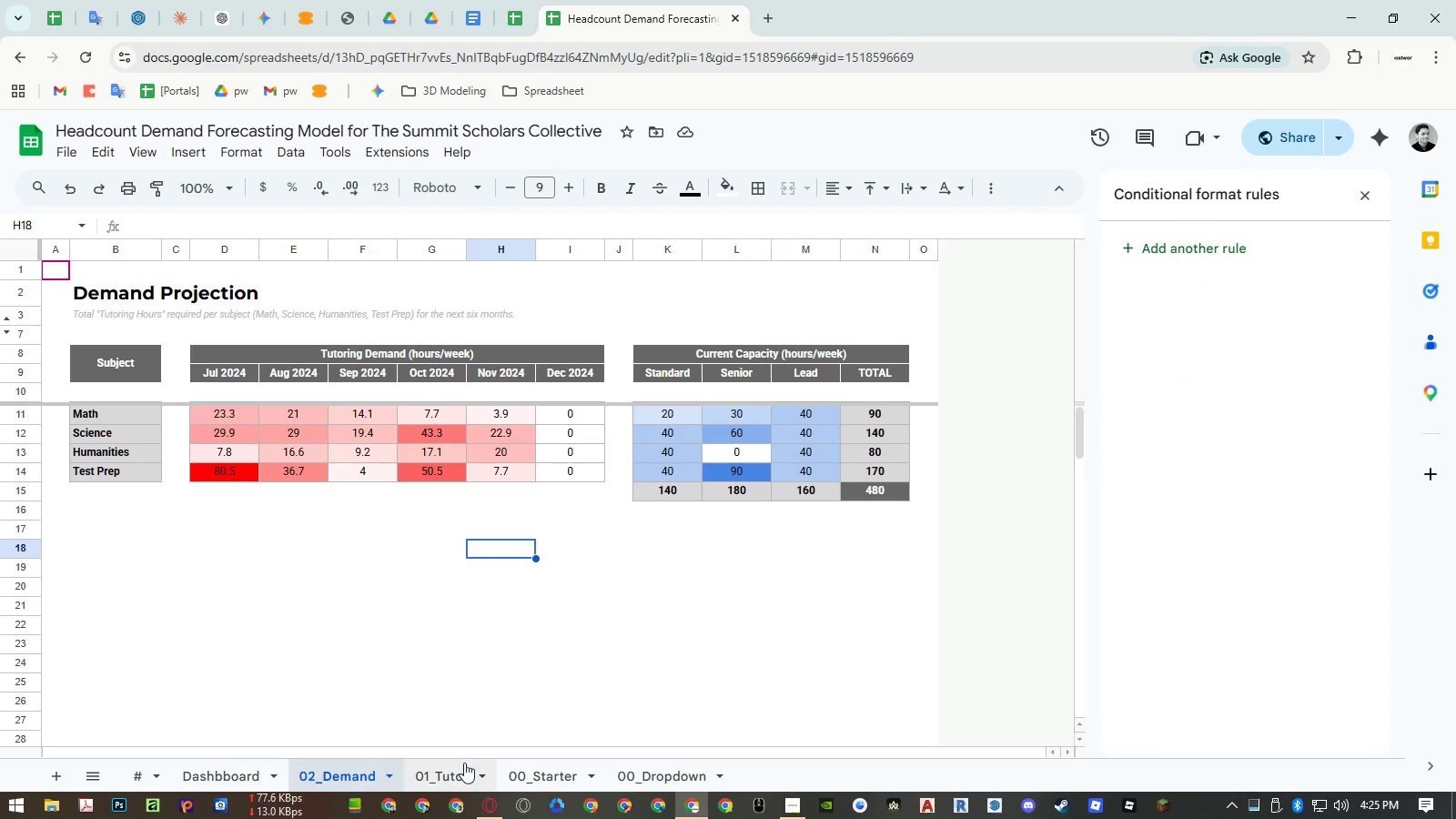 
left_click([462, 767])
 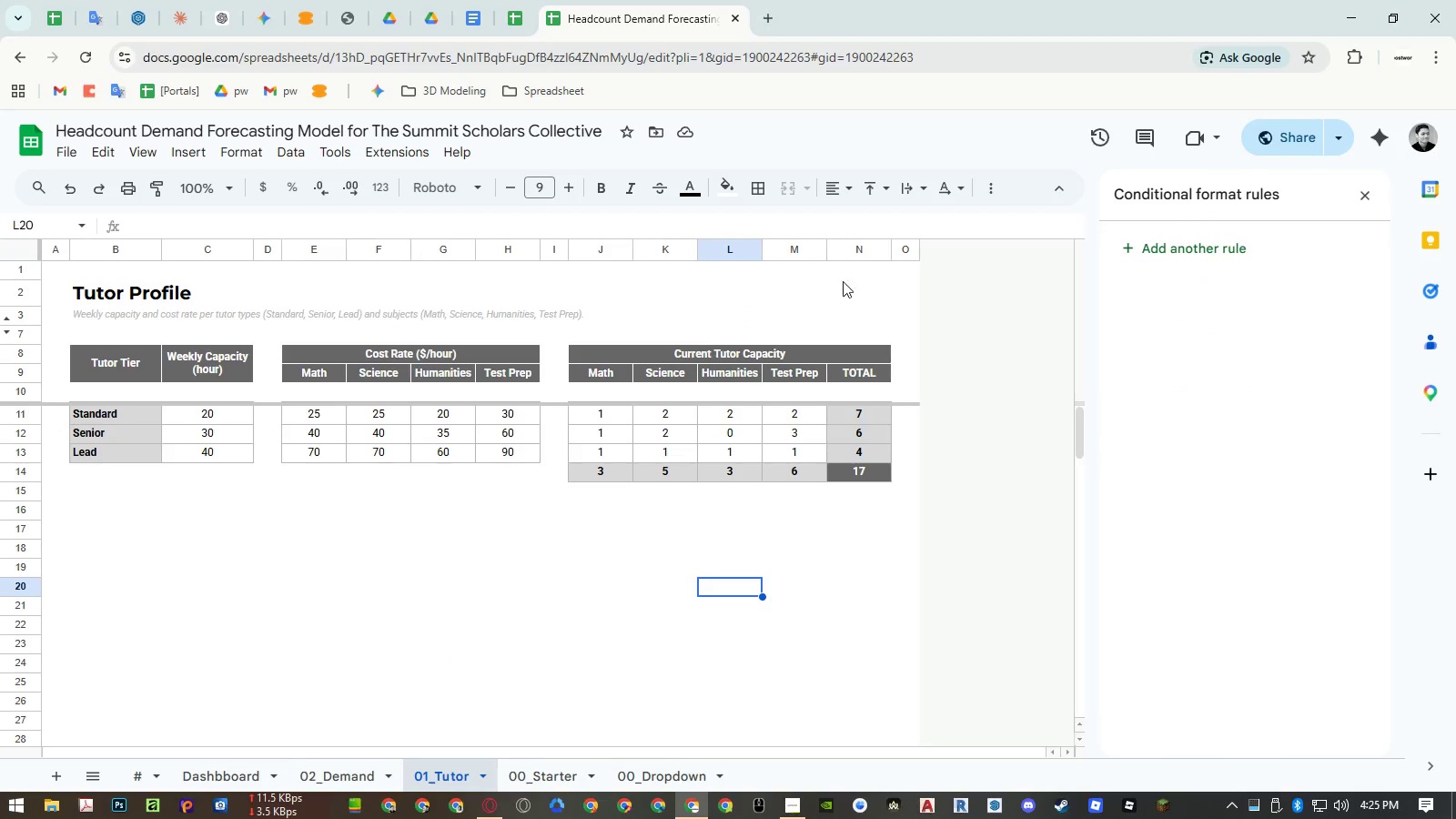 
left_click_drag(start_coordinate=[857, 251], to_coordinate=[605, 258])
 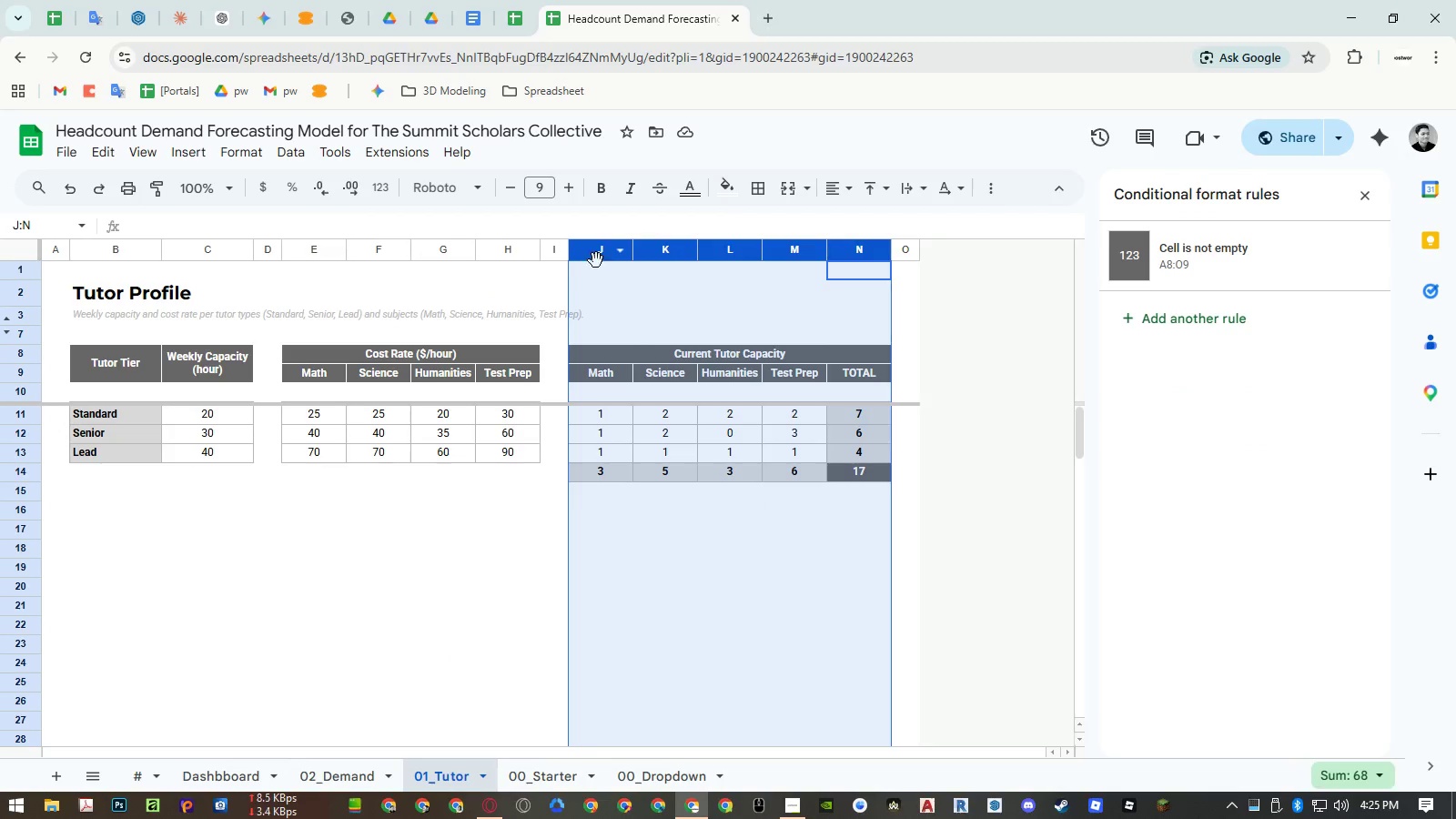 
hold_key(key=ControlLeft, duration=1.5)
left_click_drag(start_coordinate=[506, 251], to_coordinate=[322, 258])
 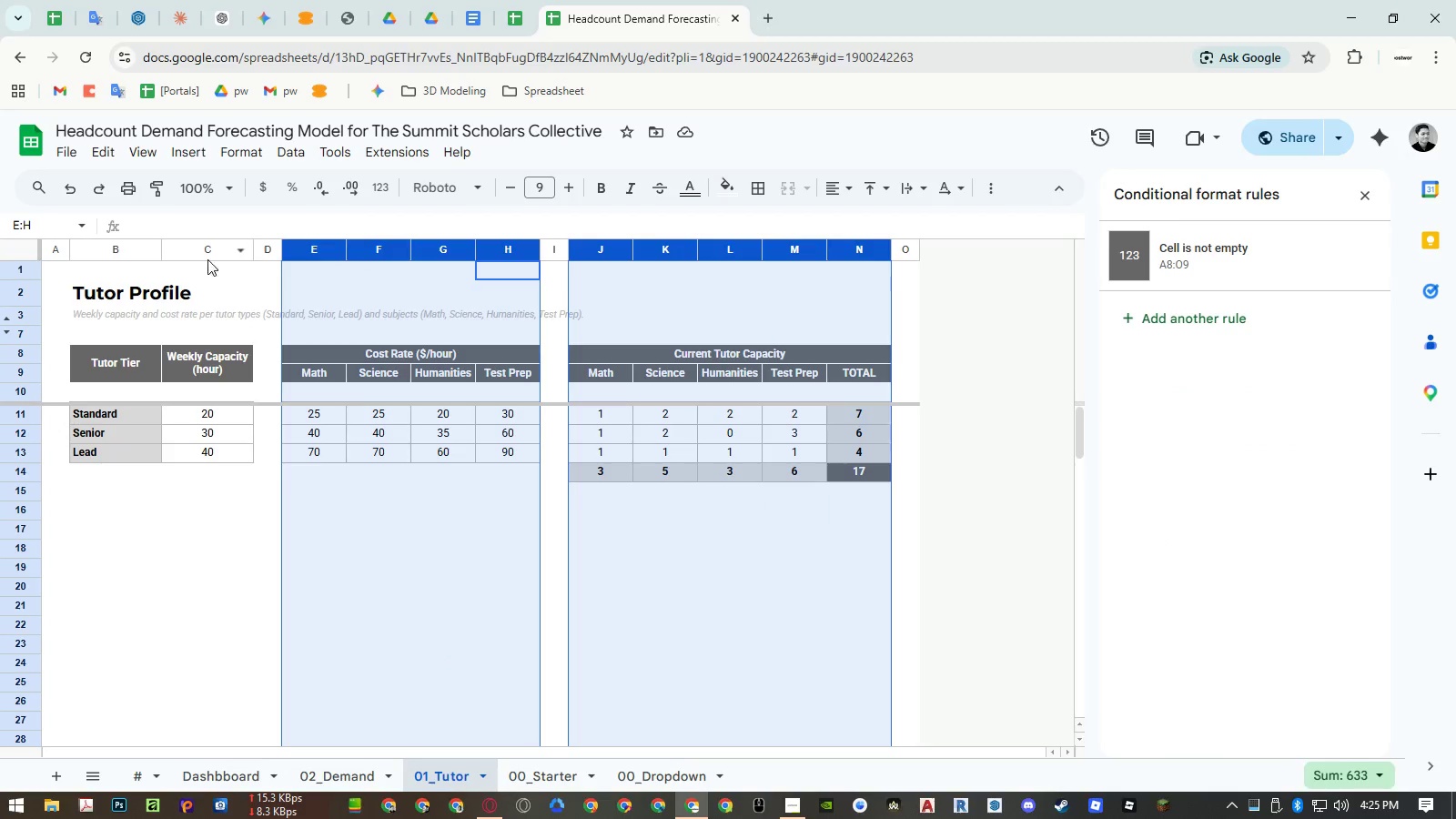 
hold_key(key=ControlLeft, duration=0.48)
left_click([202, 248])
 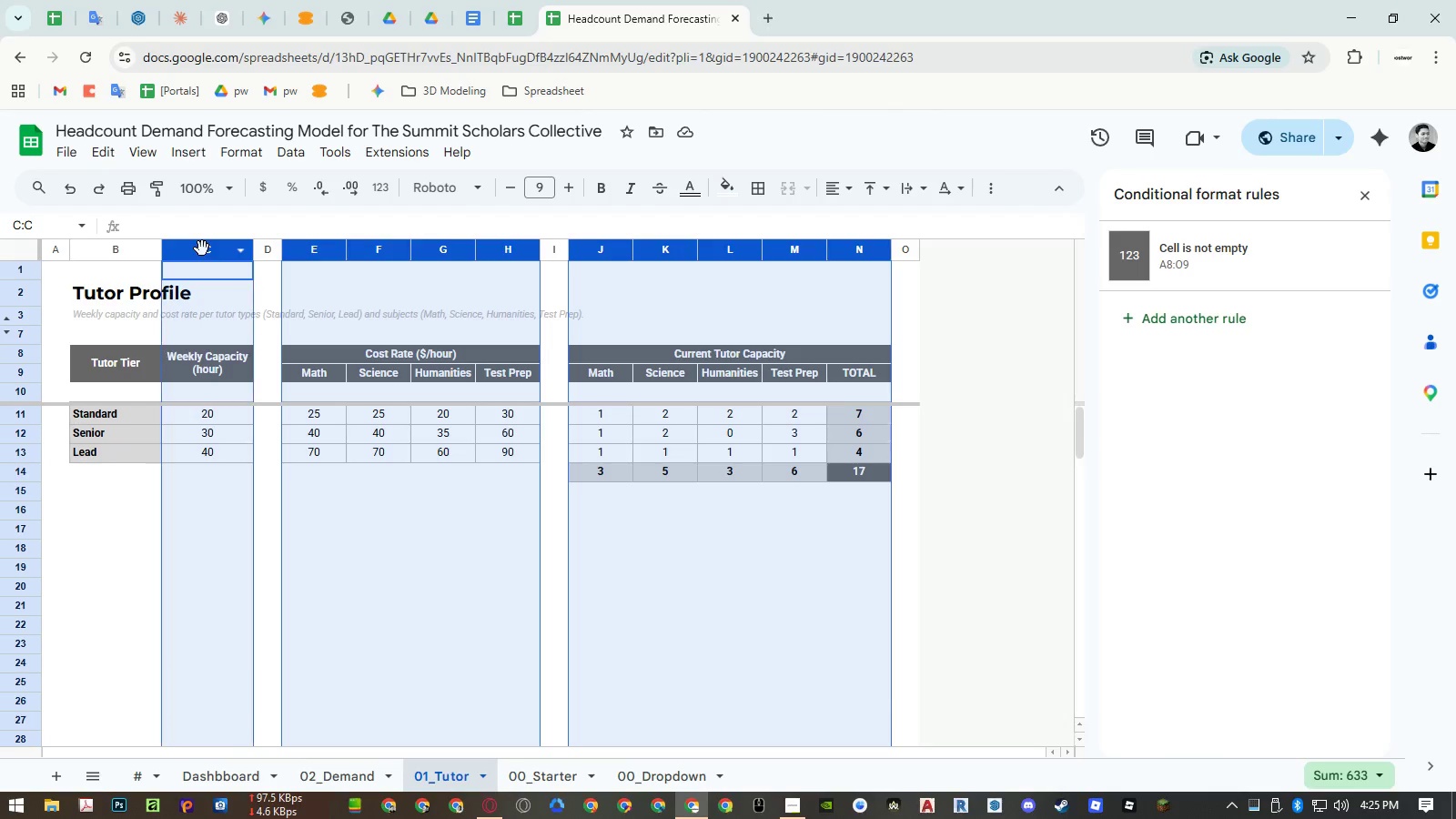 
right_click([202, 248])
 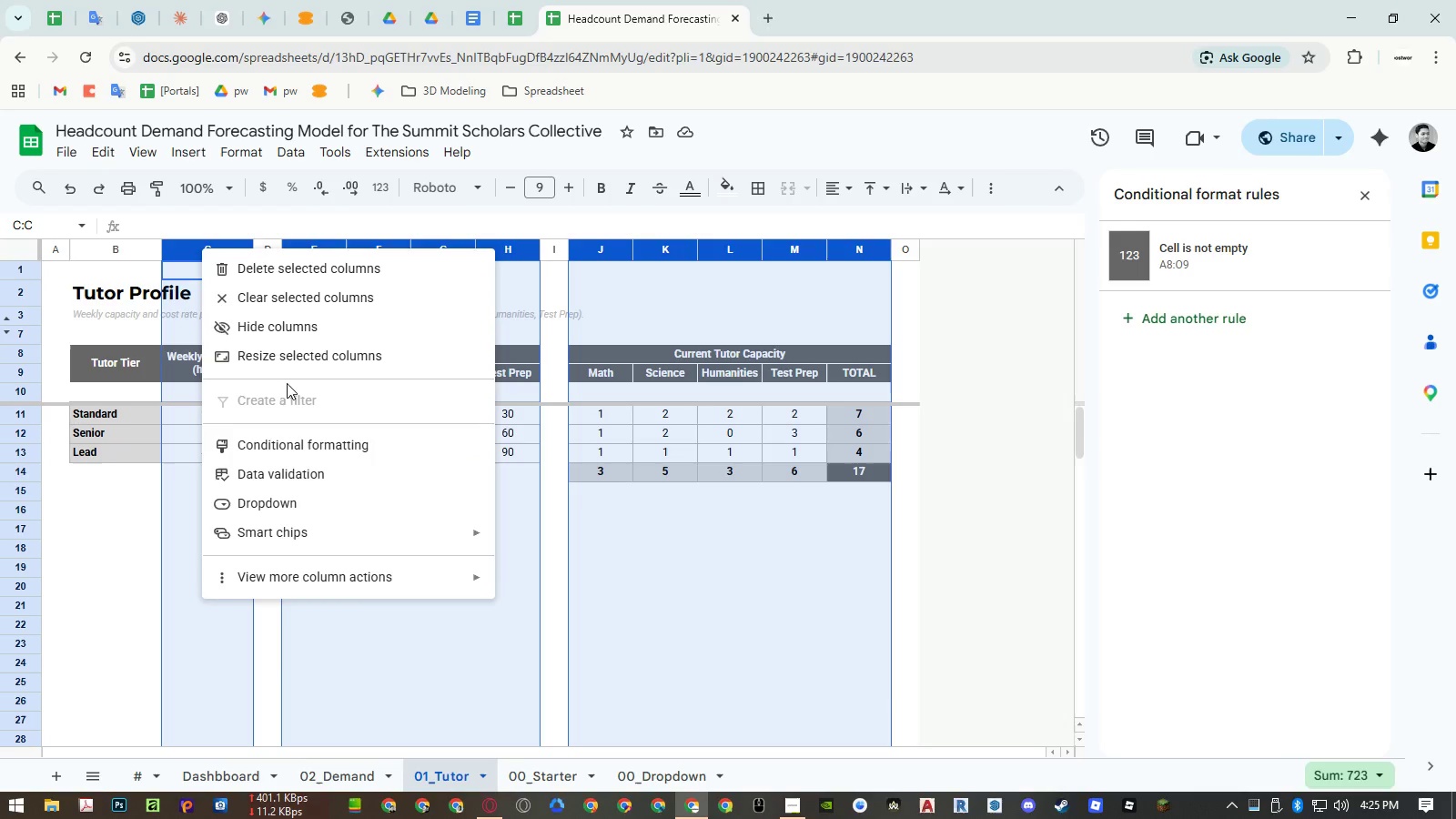 
left_click([290, 365])
 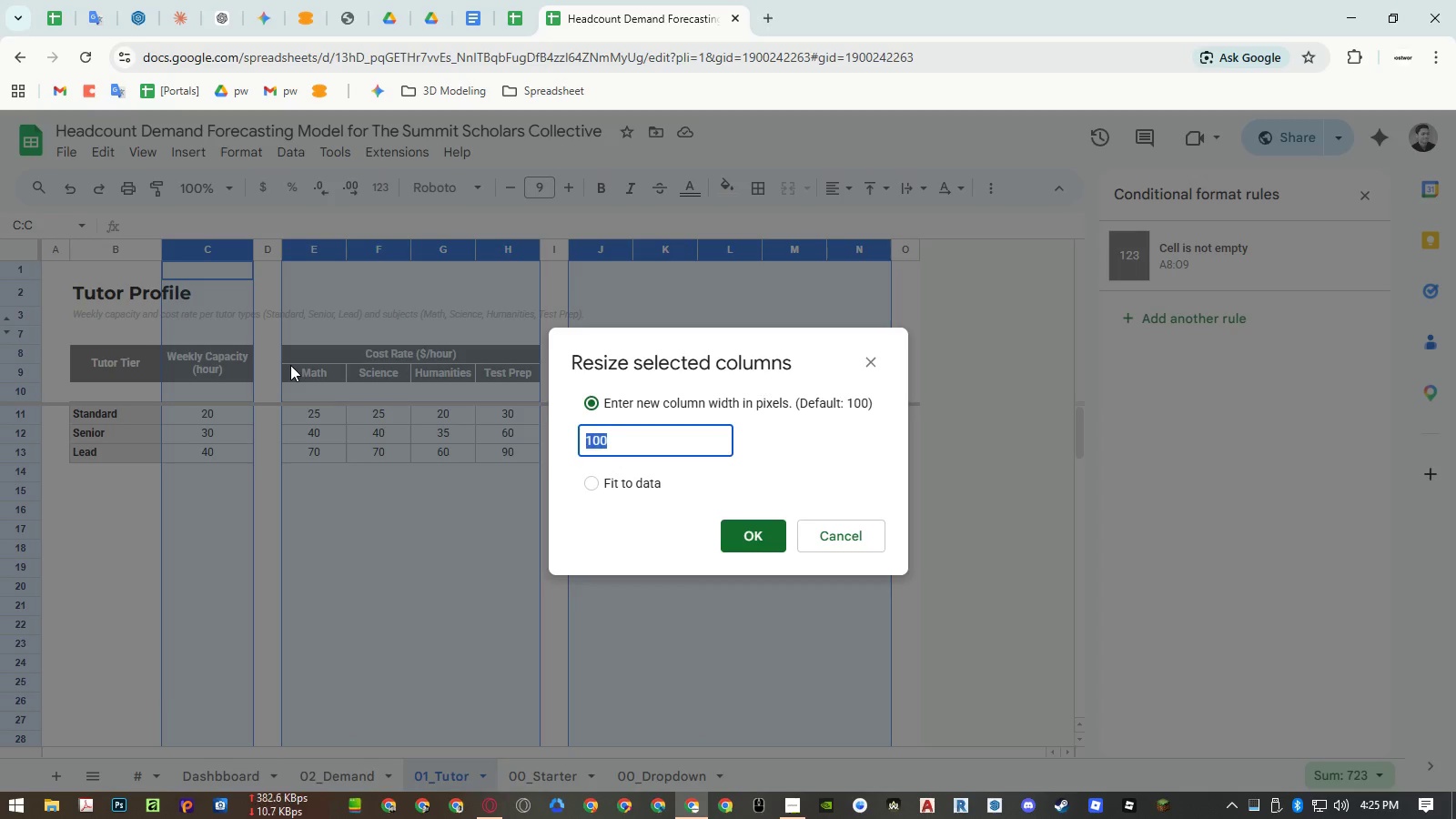 
key(Numpad7)
 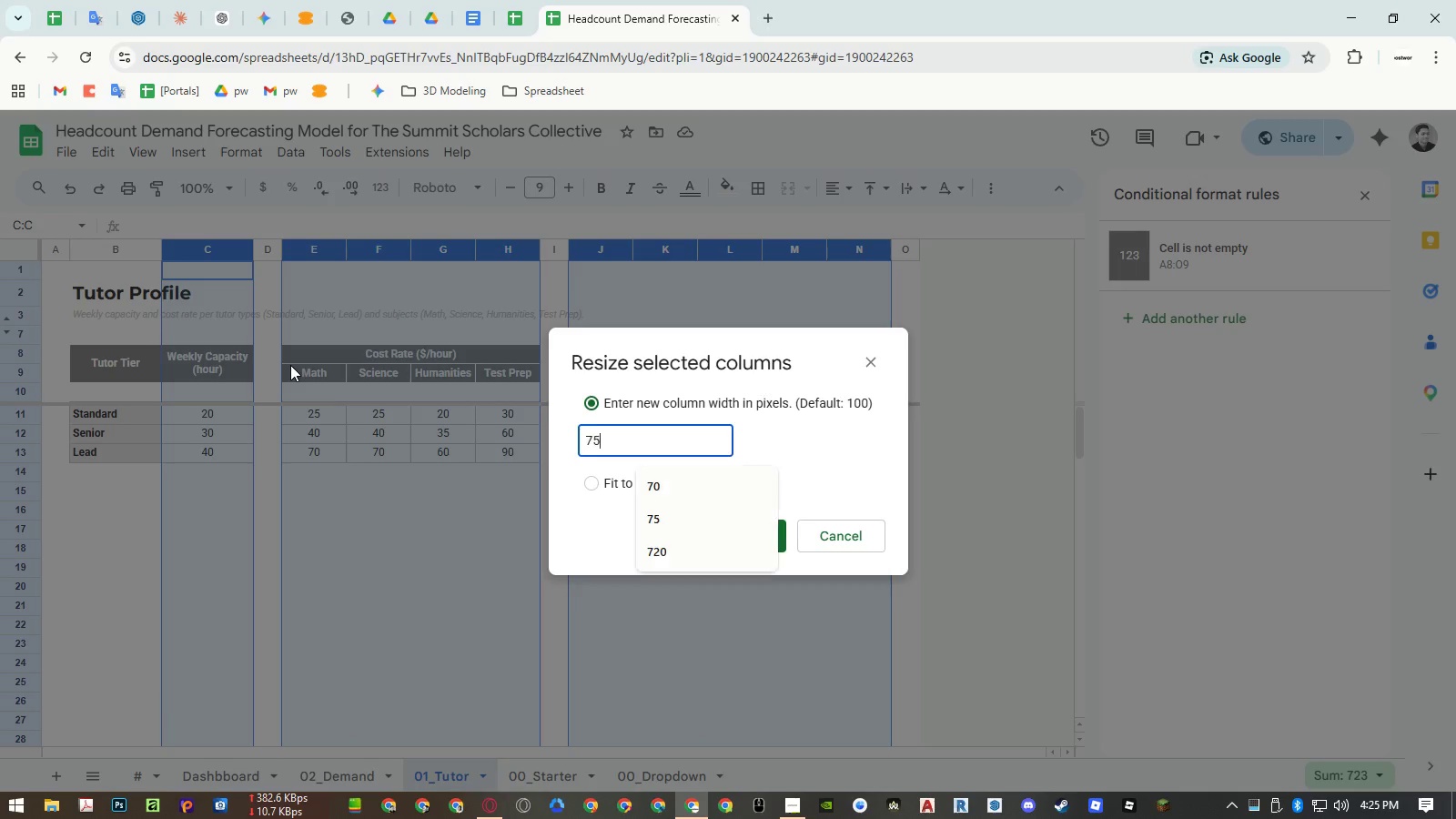 
key(Numpad5)
 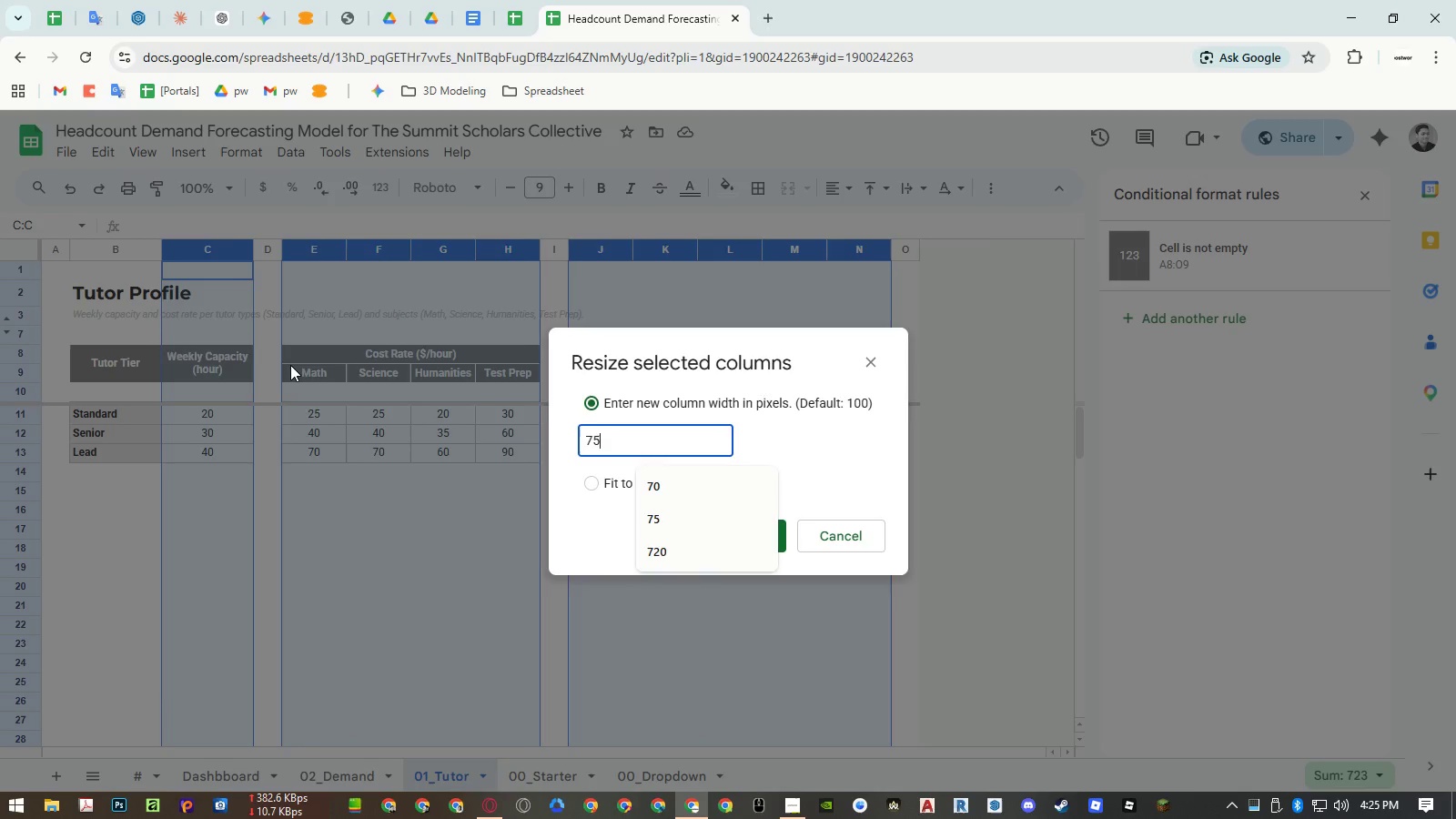 
key(NumpadEnter)
 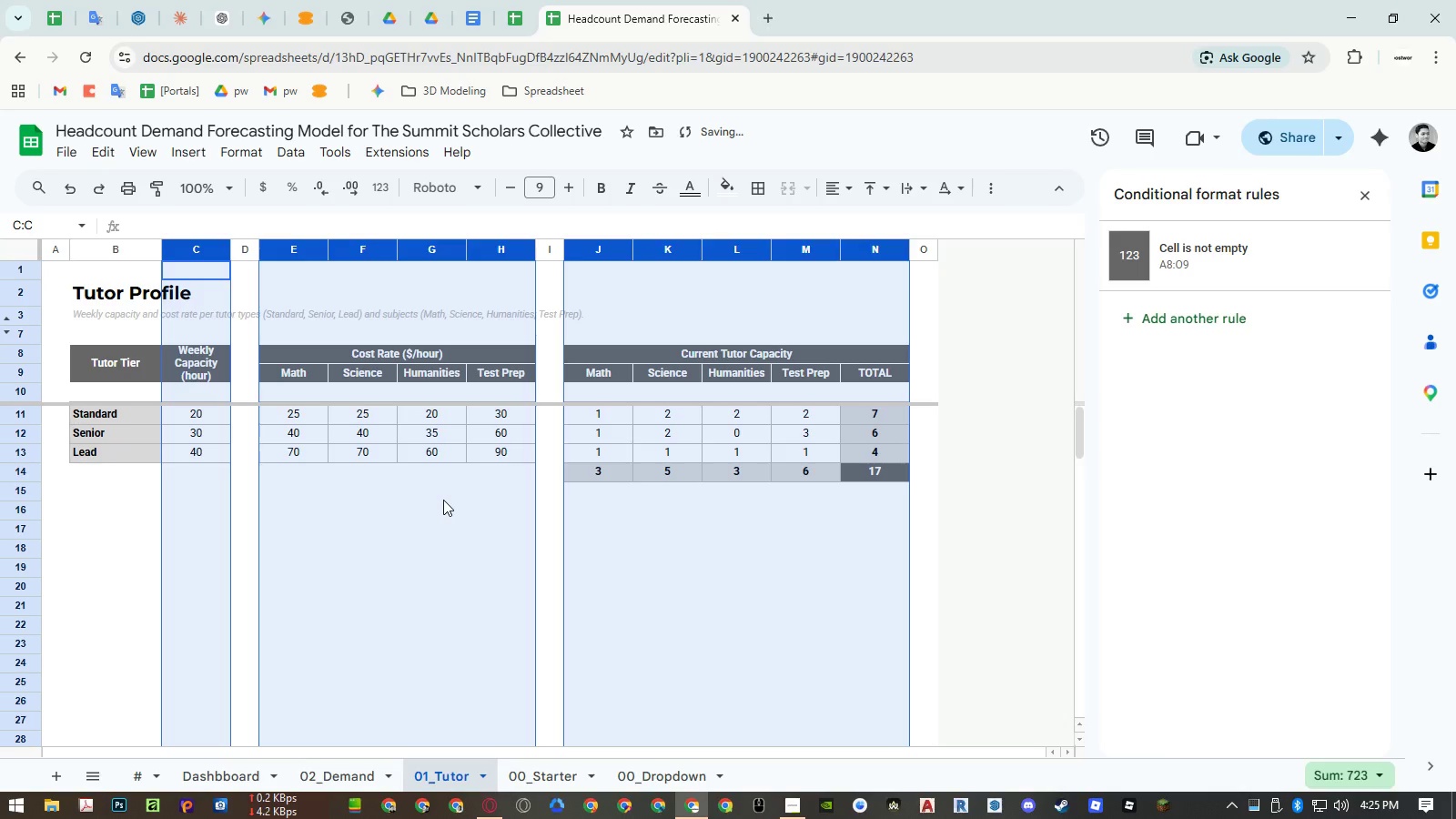 
left_click([443, 500])
 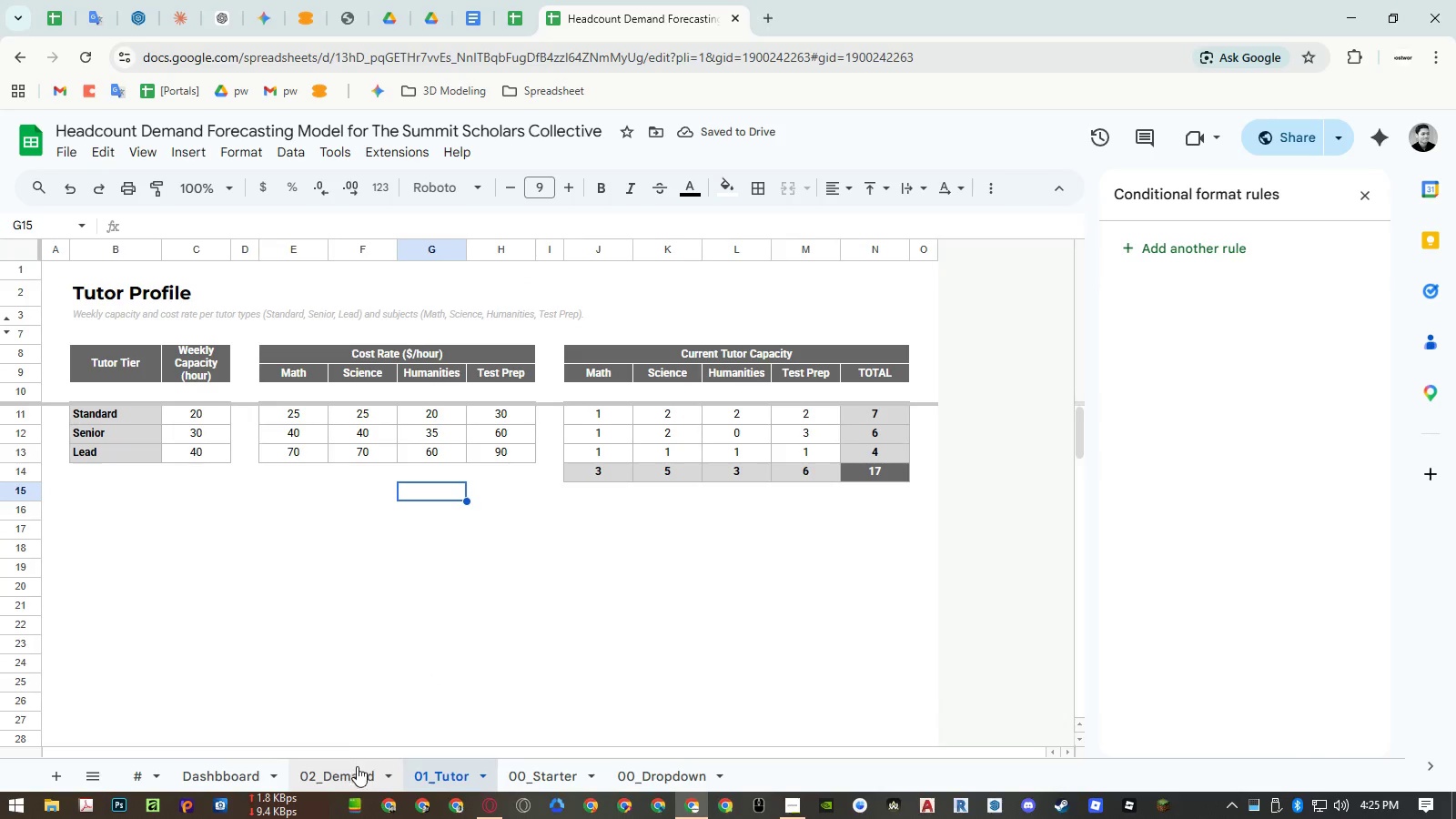 
left_click([354, 777])
 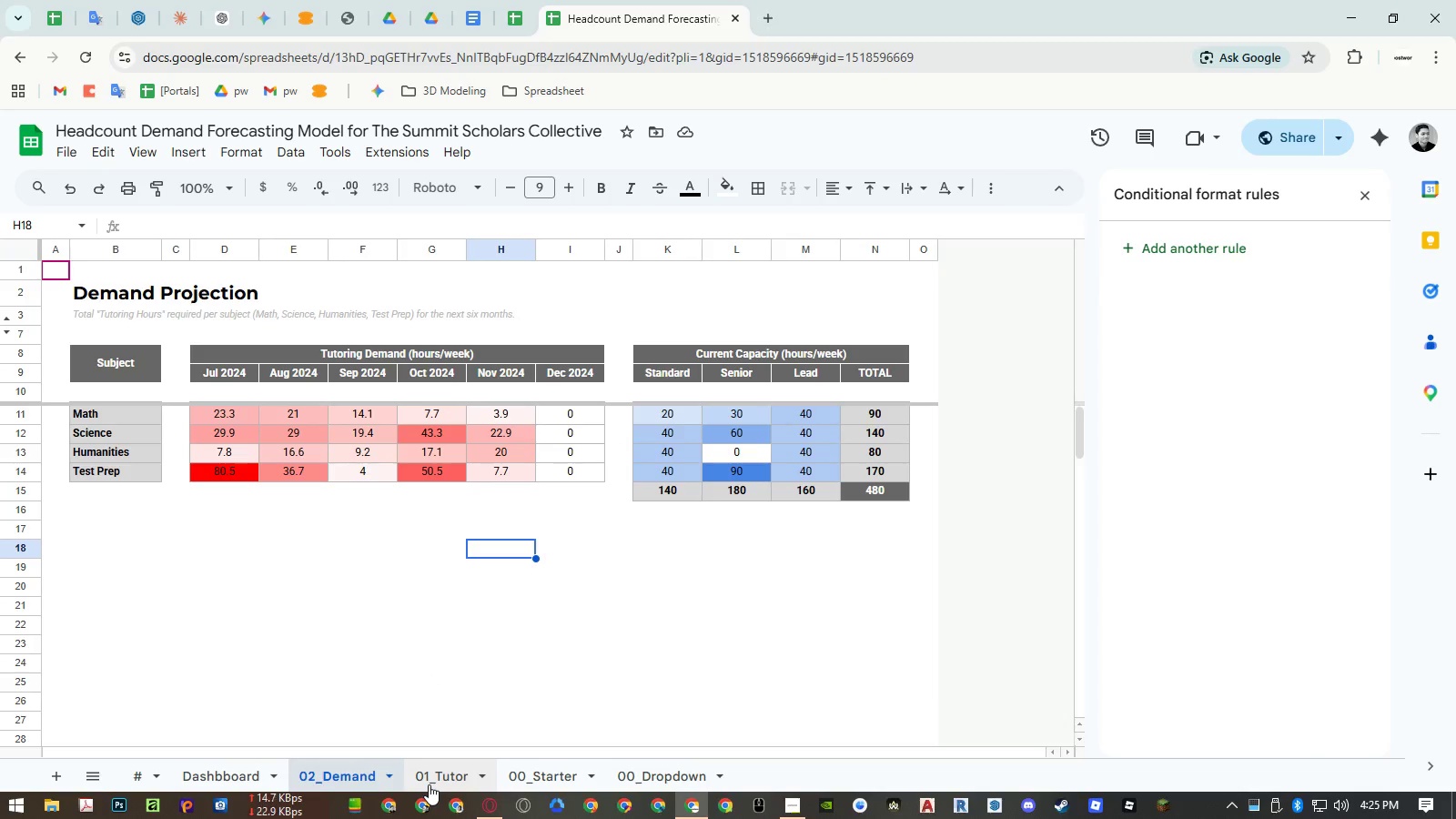 
left_click([429, 784])
 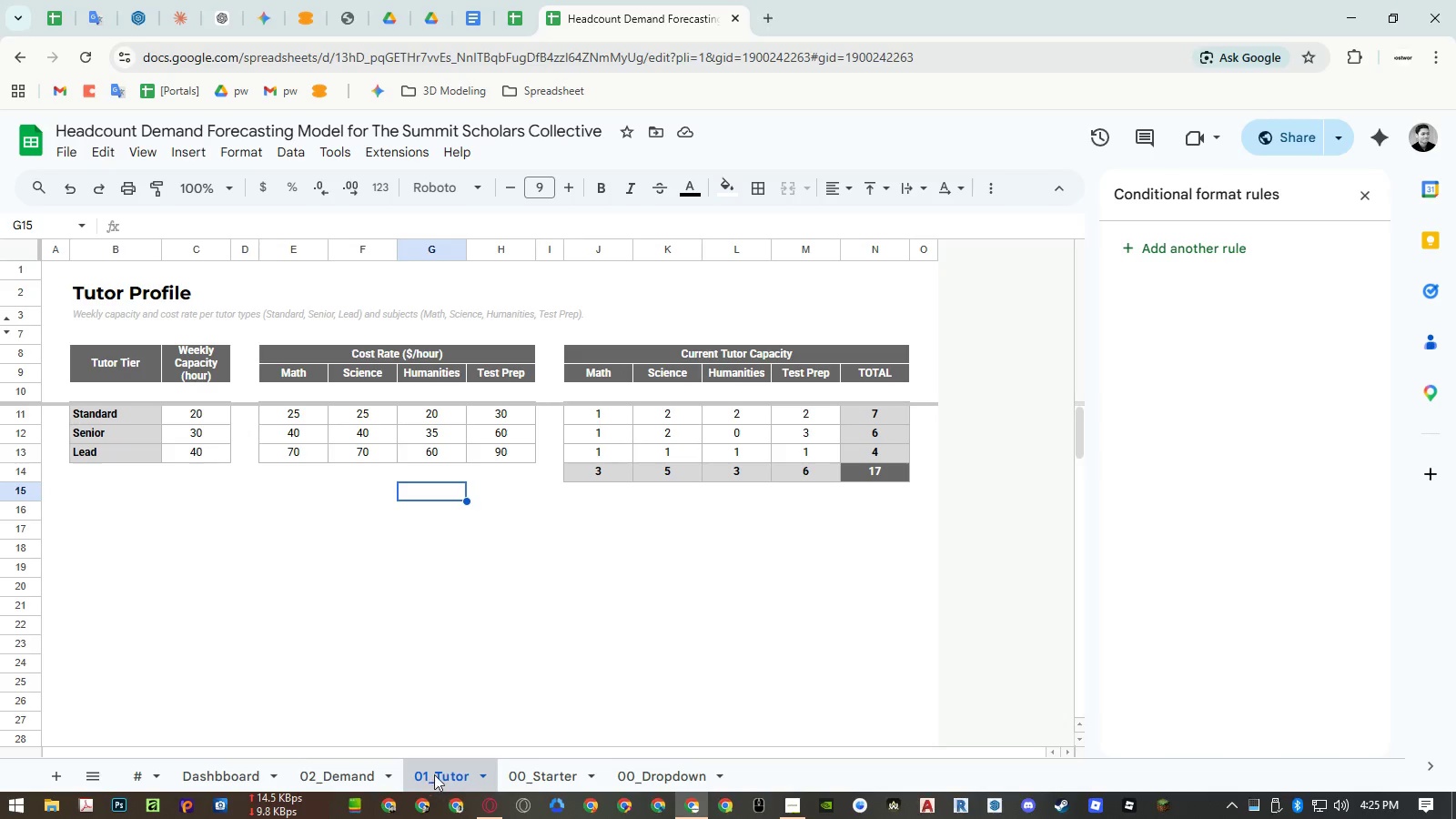 
left_click([372, 778])
 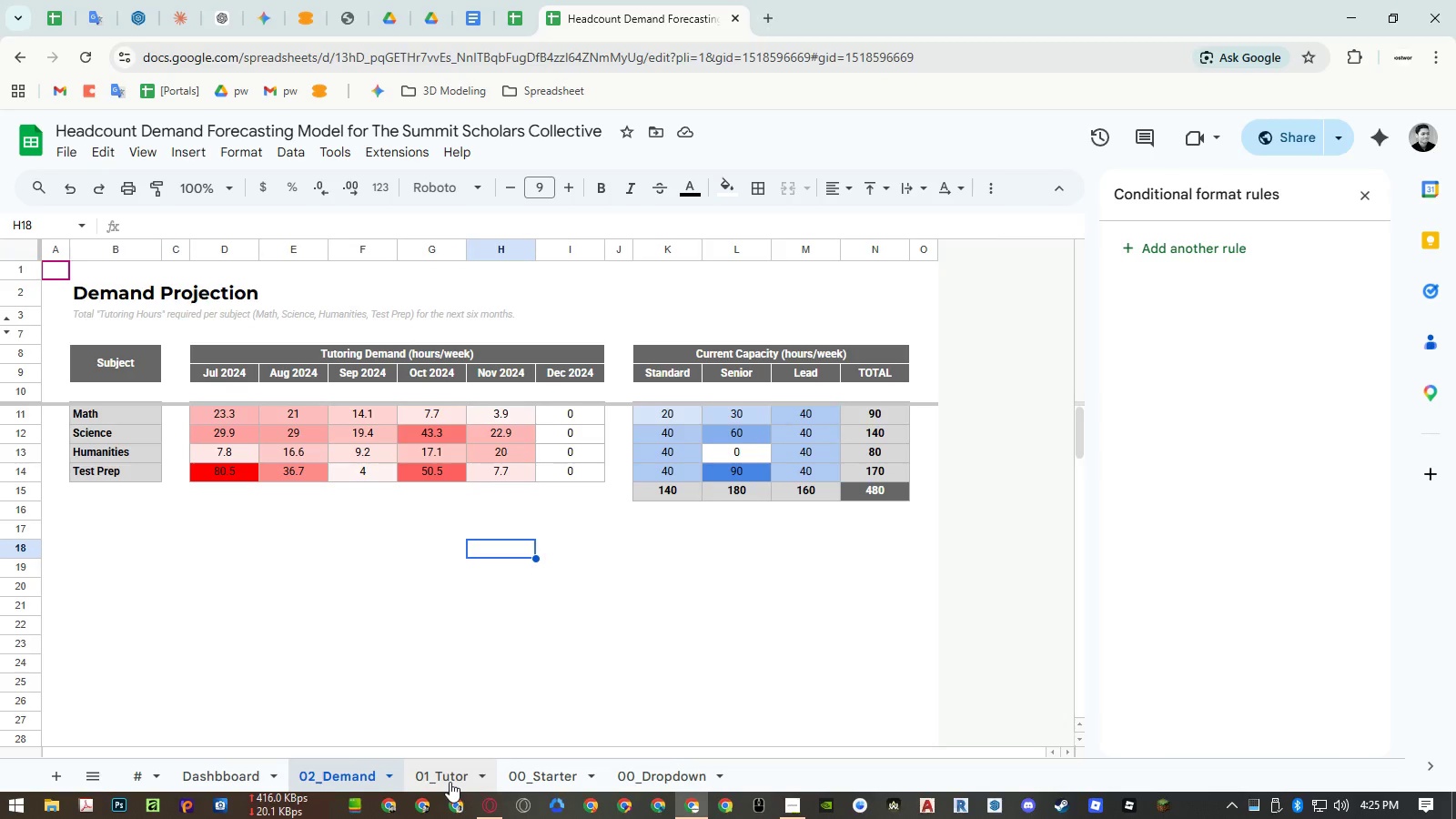 
left_click([450, 782])
 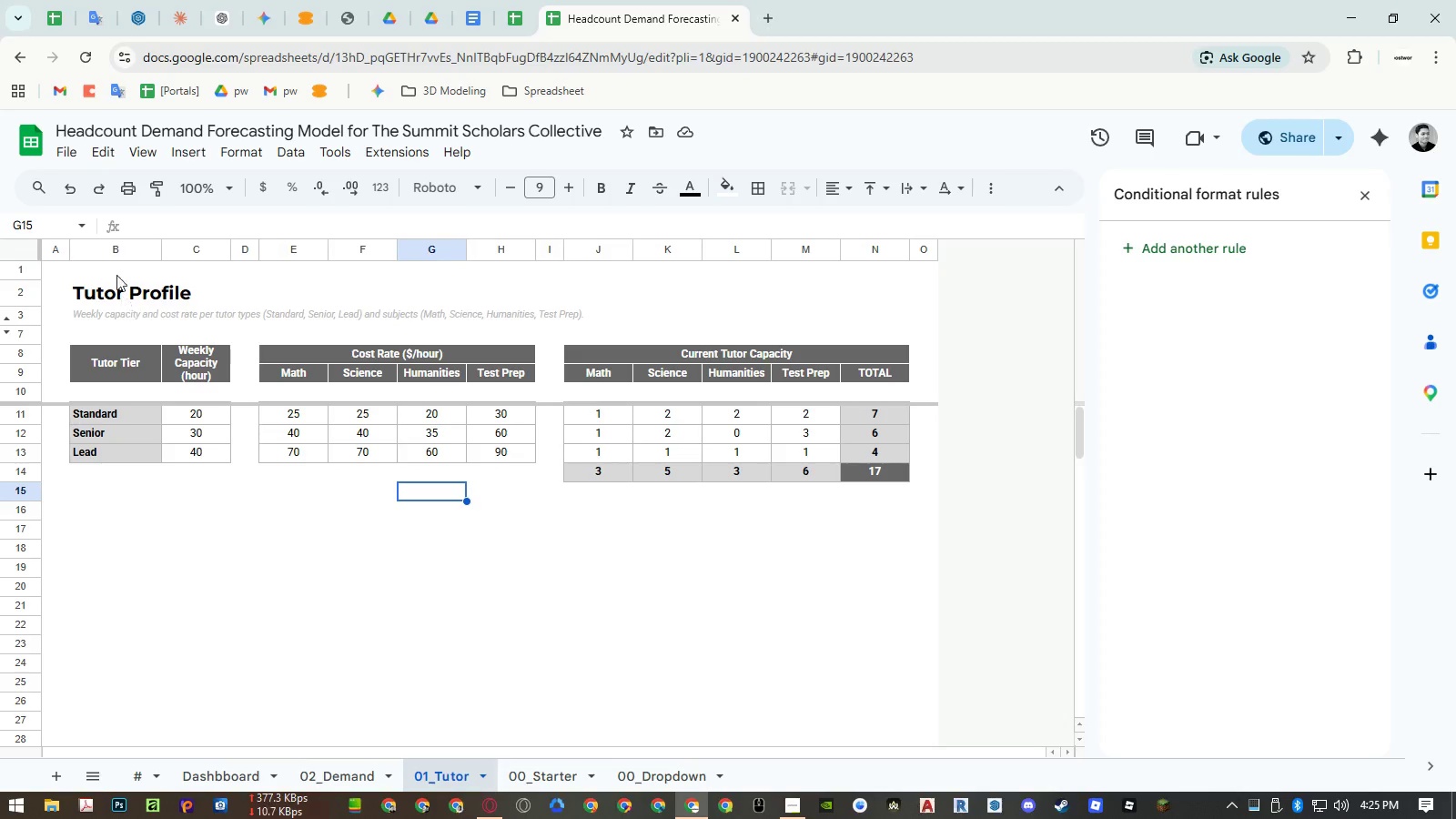 
right_click([116, 254])
 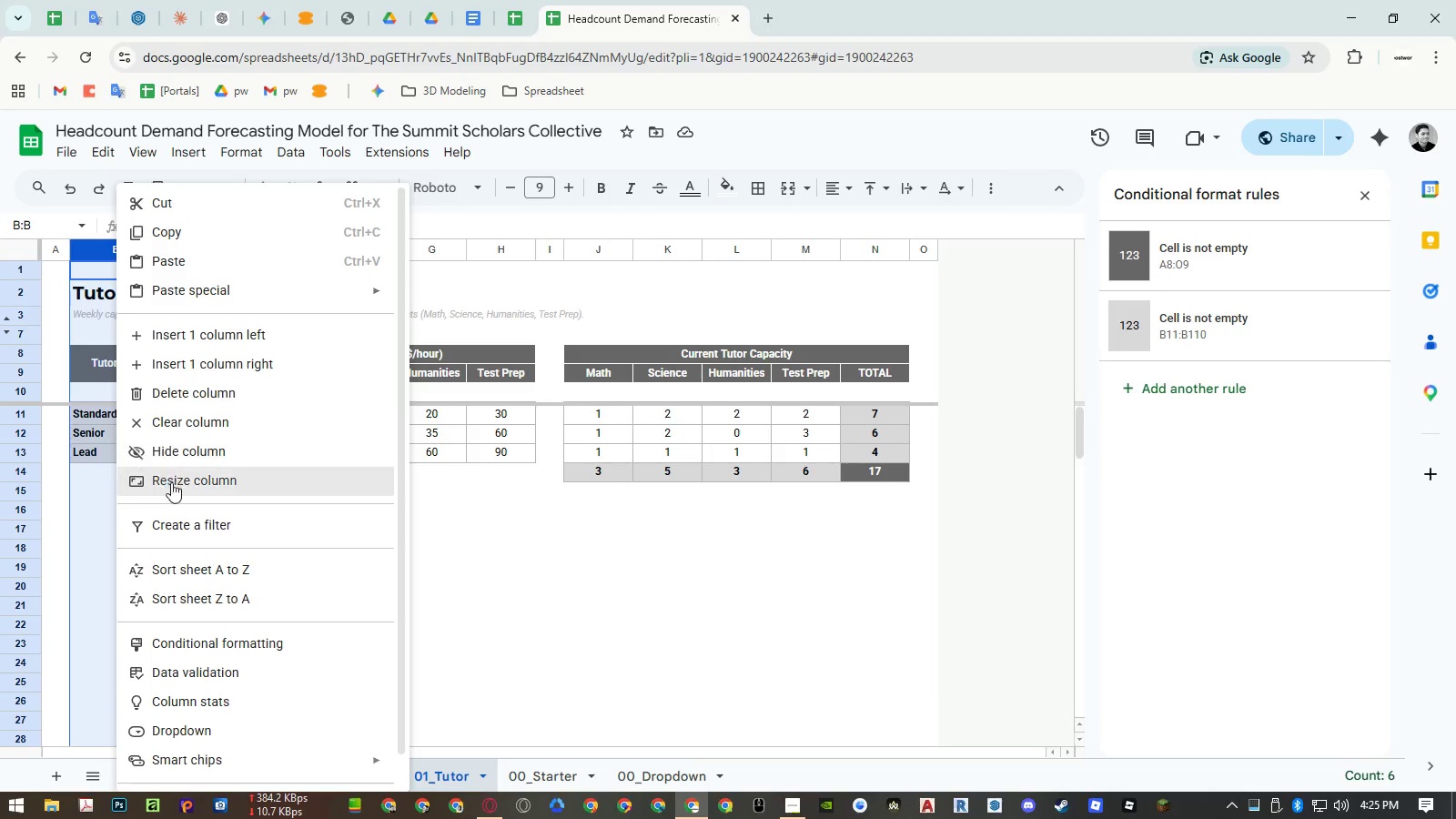 
left_click([173, 489])
 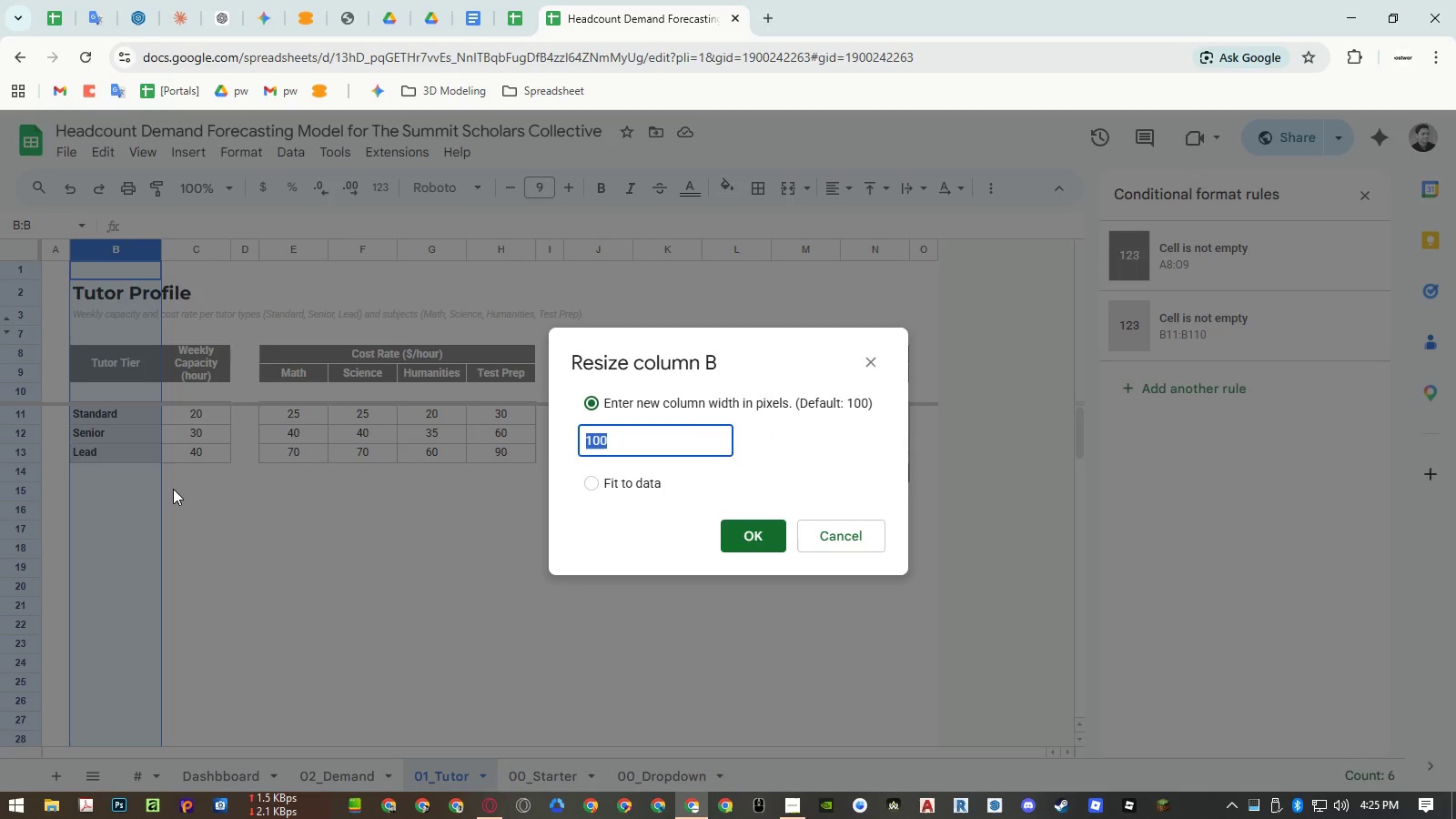 
key(Escape)
 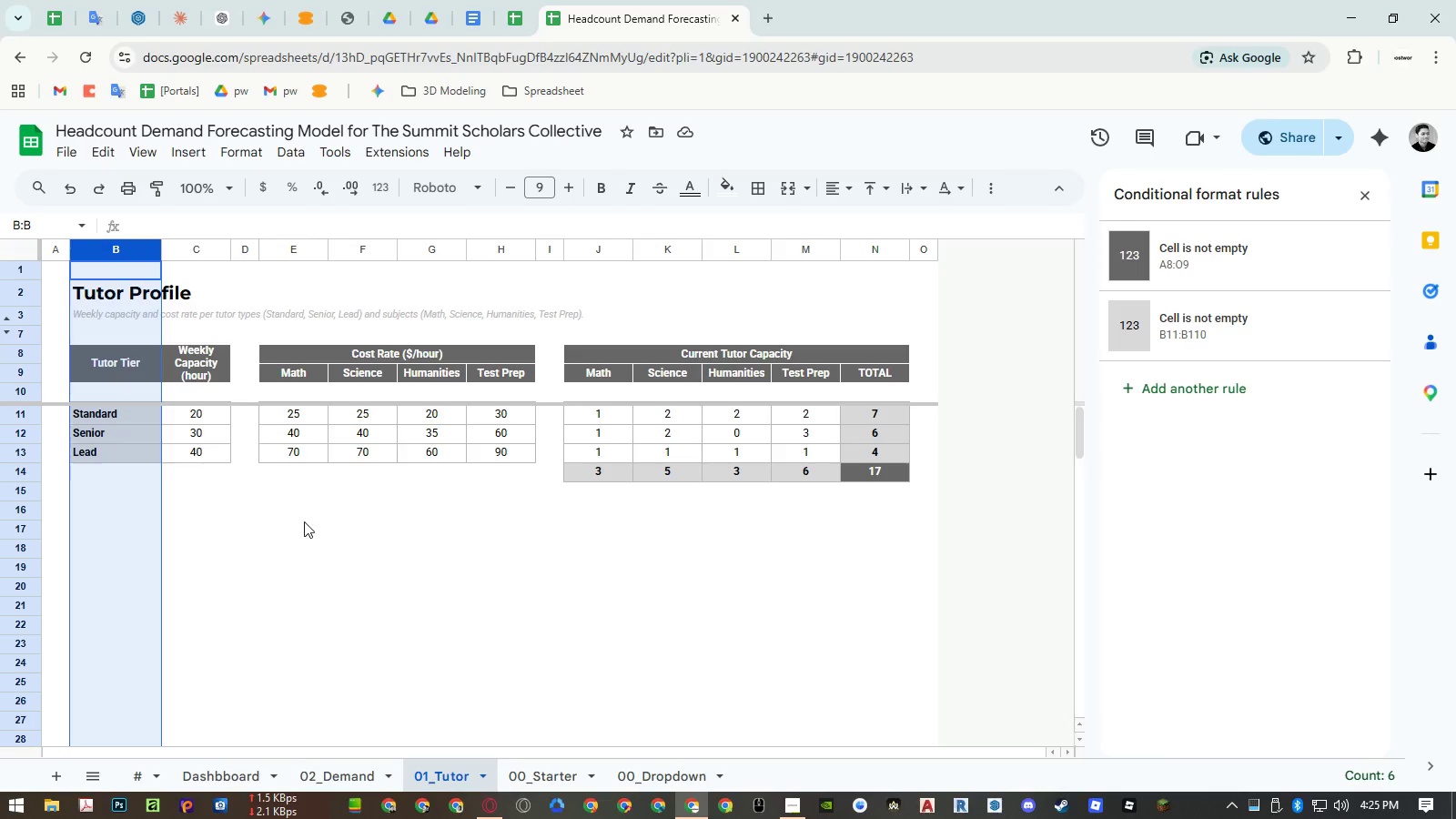 
left_click([316, 522])
 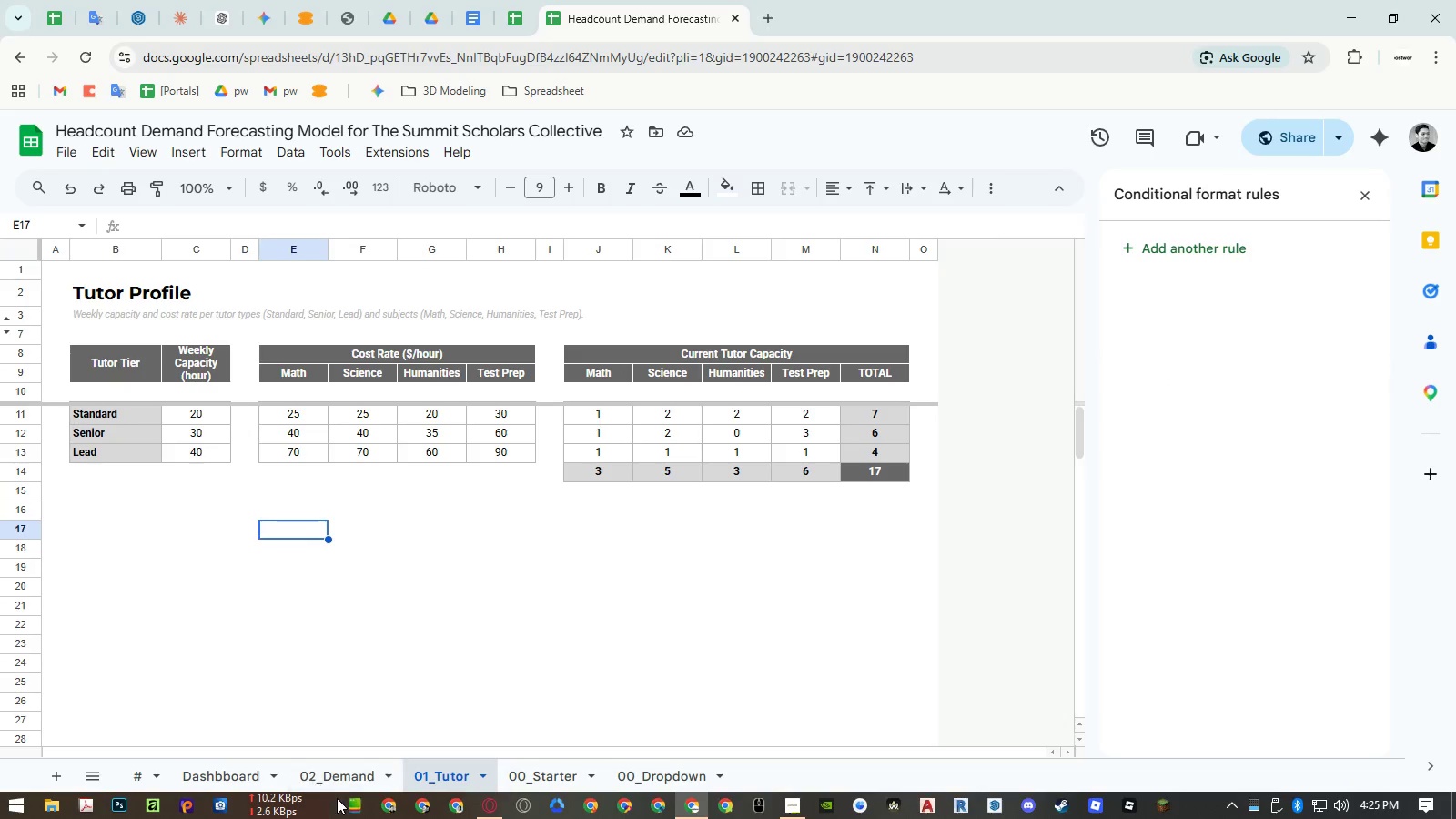 
left_click([344, 780])
 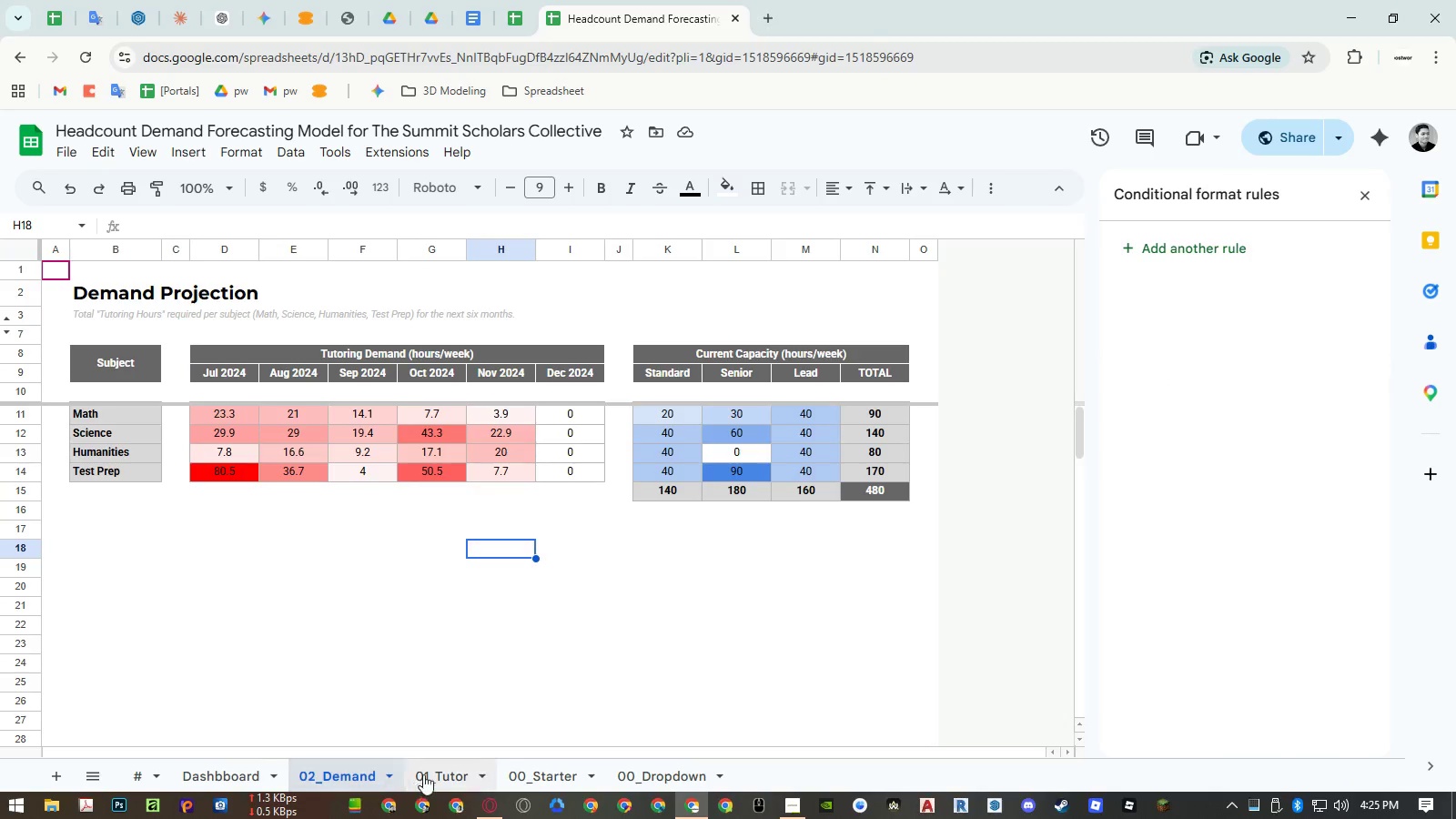 
left_click([423, 774])
 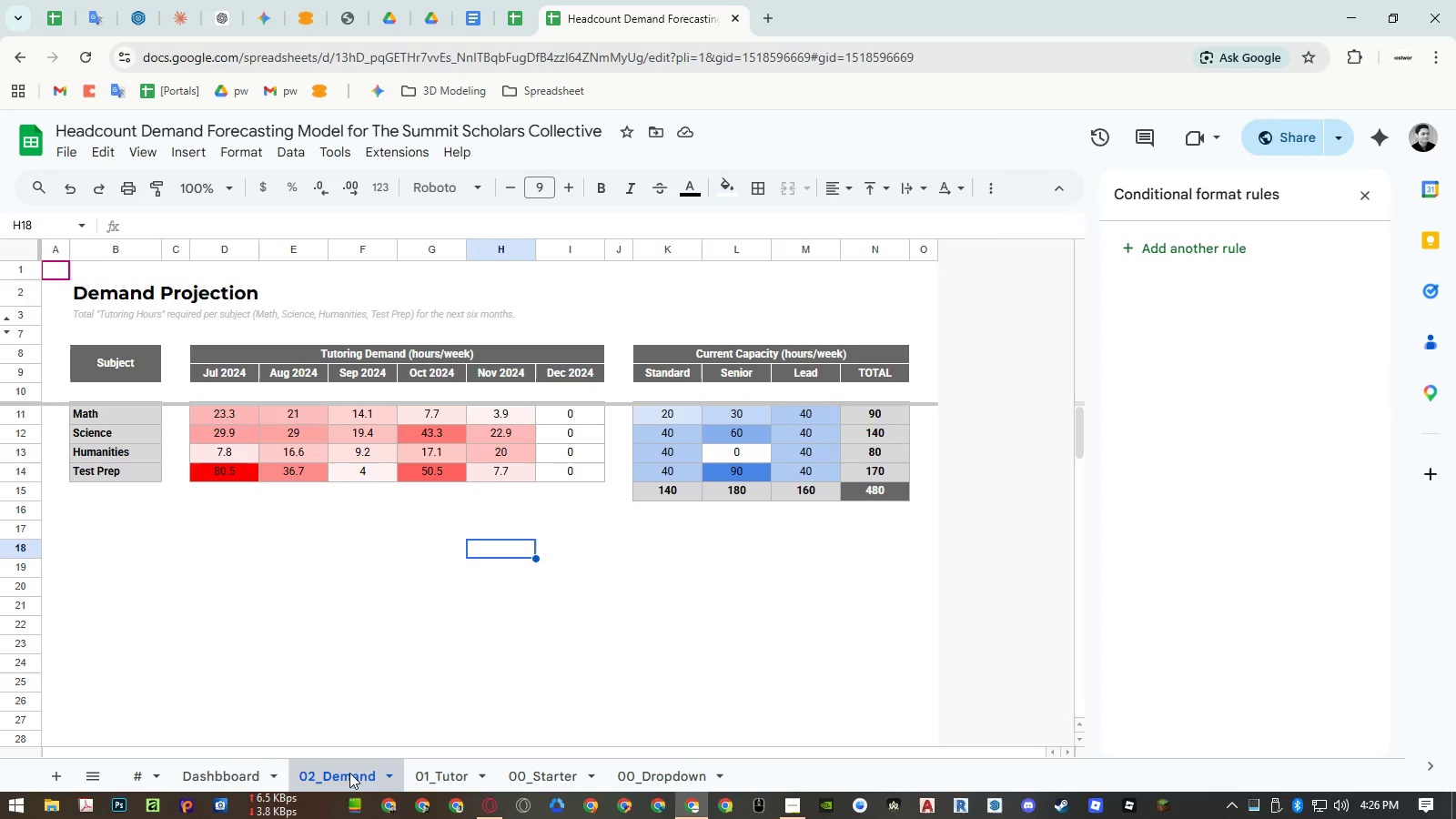 
double_click([443, 774])
 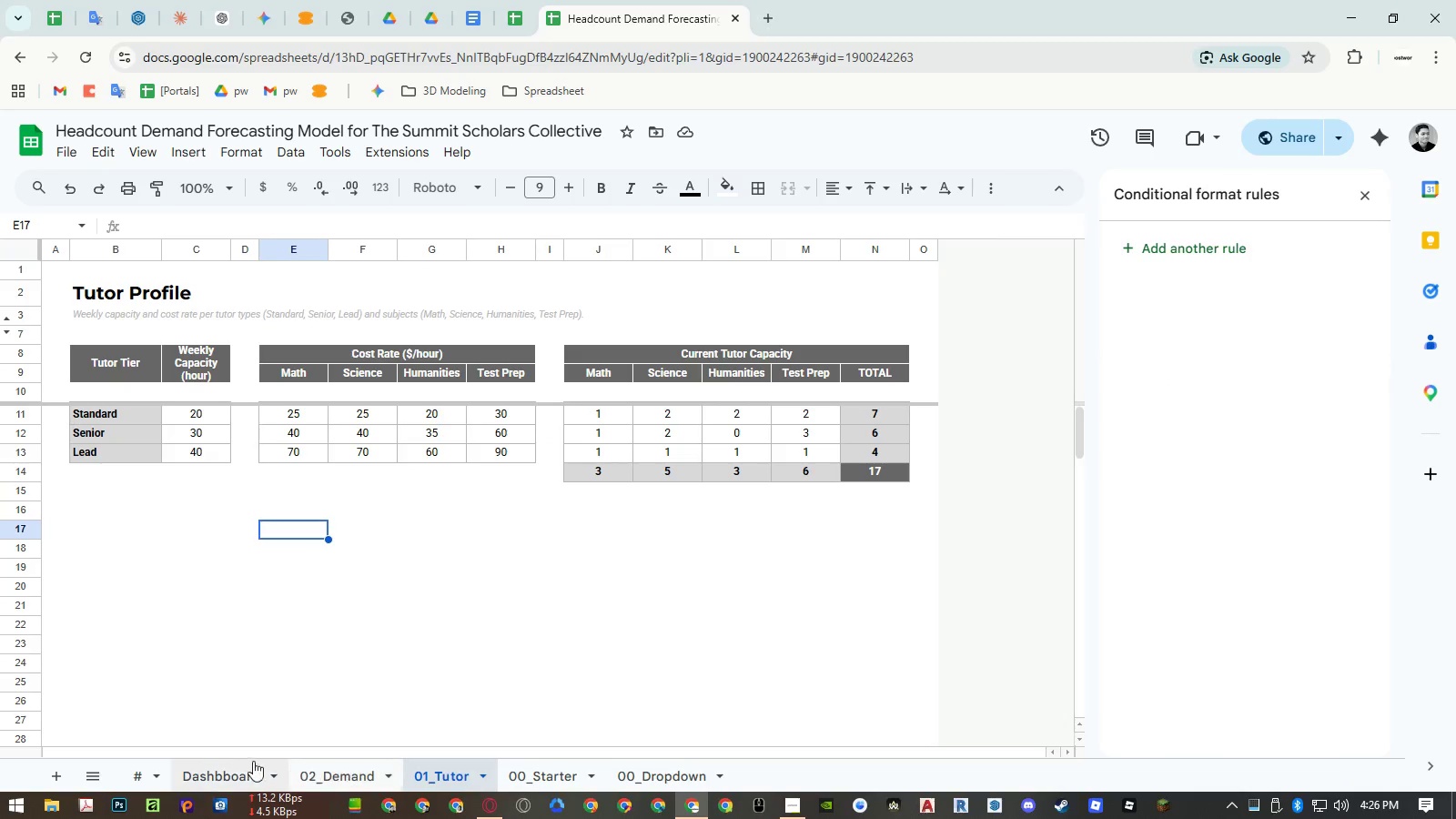 
left_click([237, 763])
 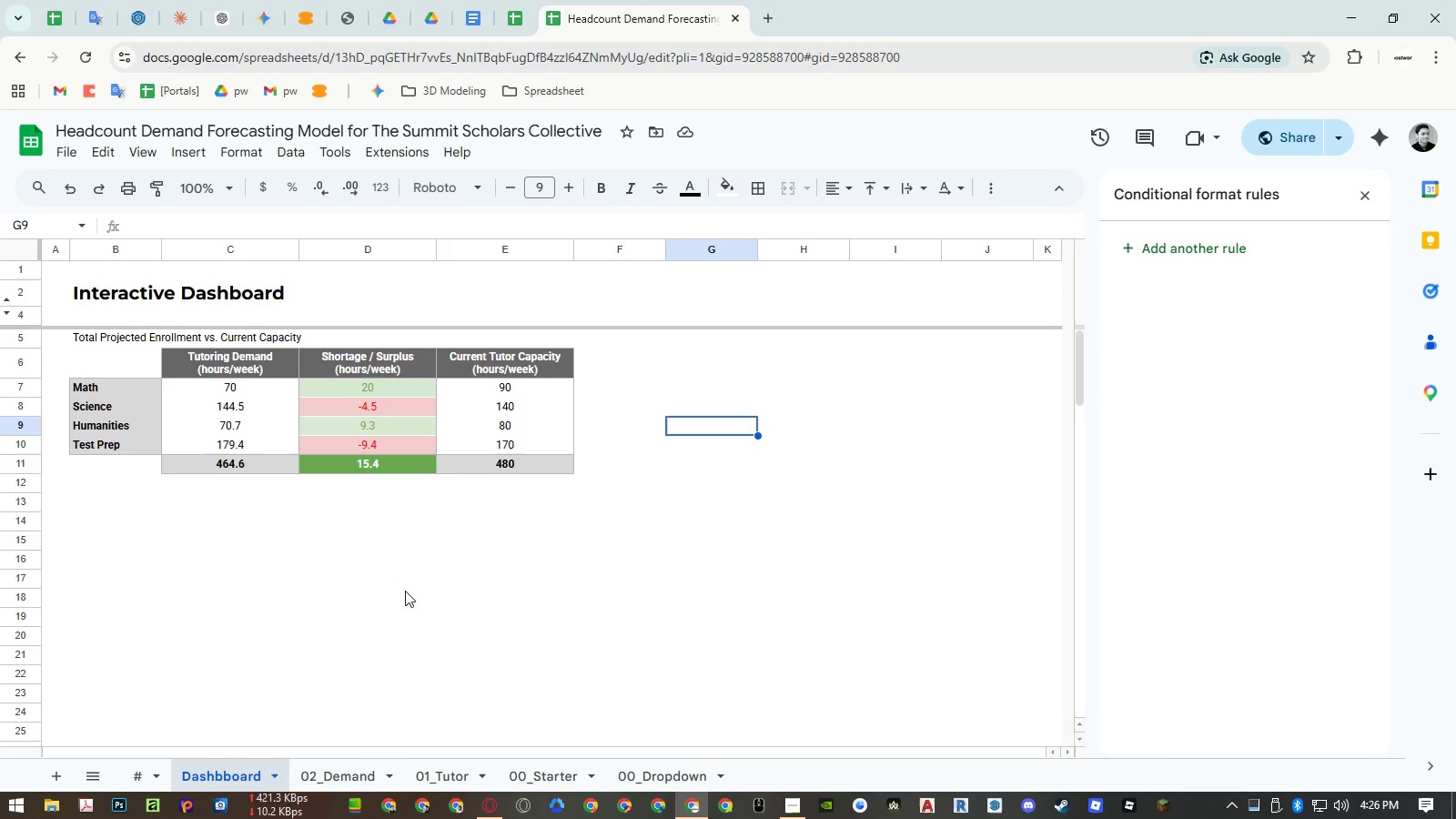 
left_click([536, 759])
 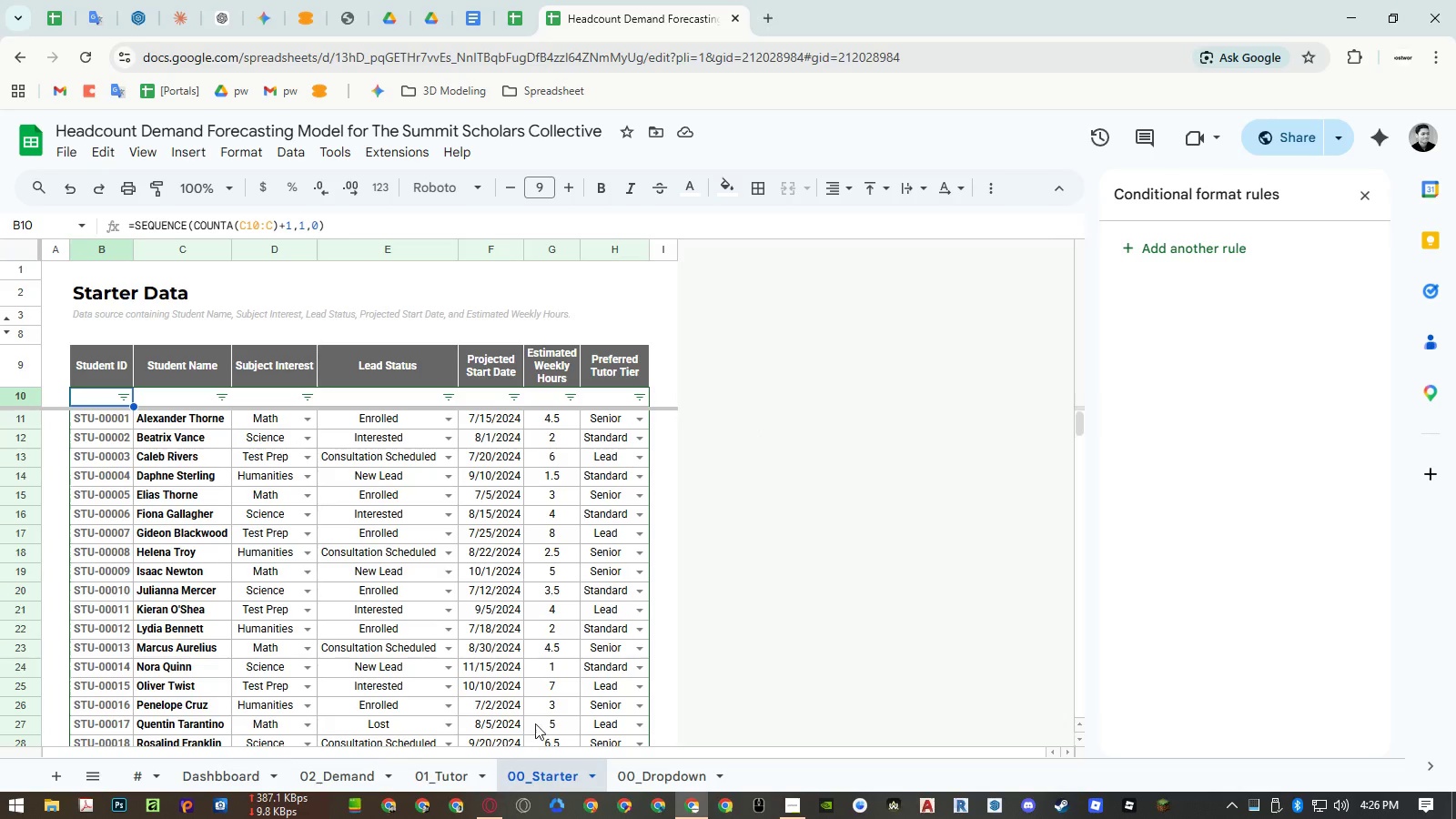 
key(Control+ControlRight)
 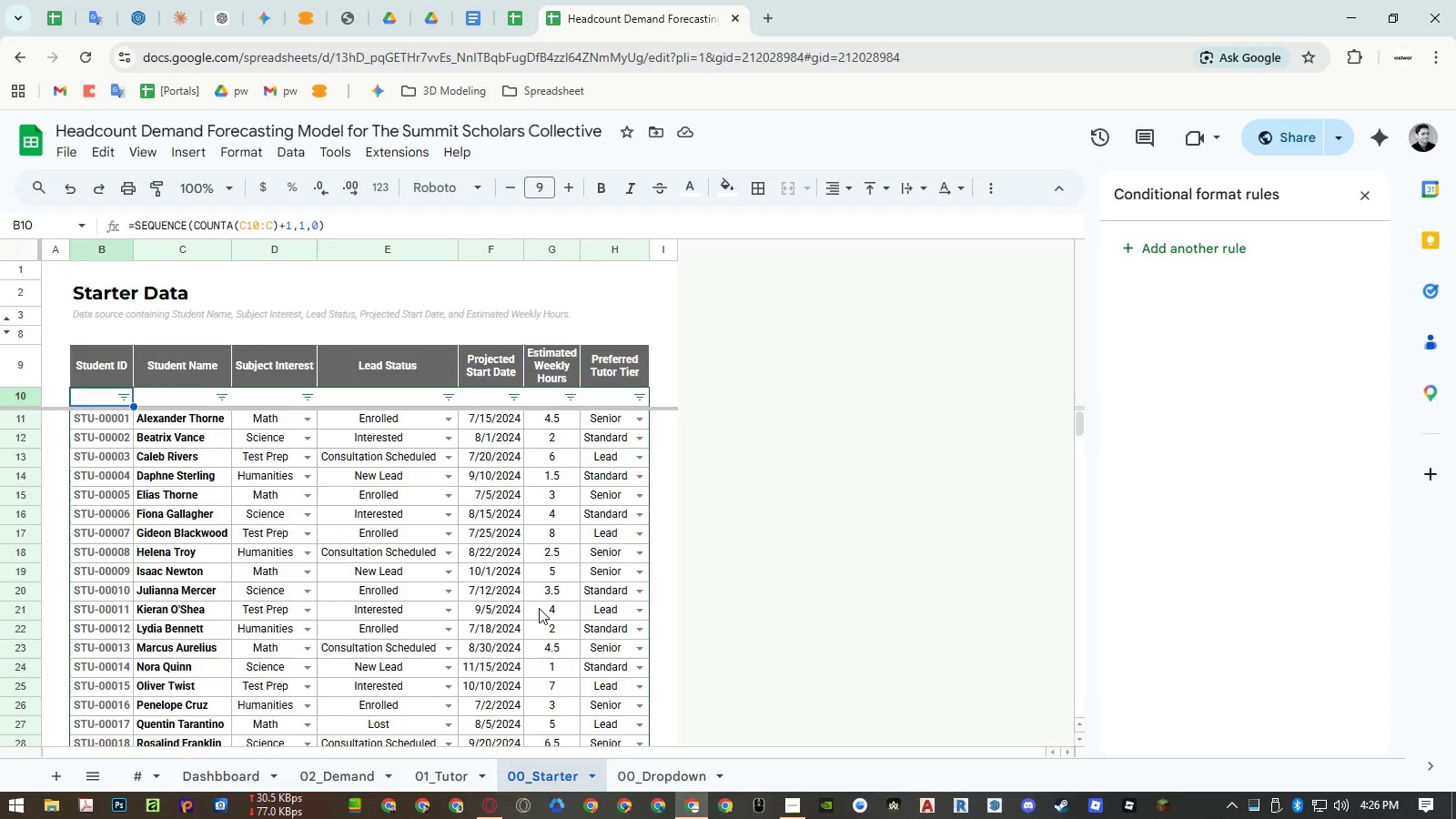 
key(Control+P)
 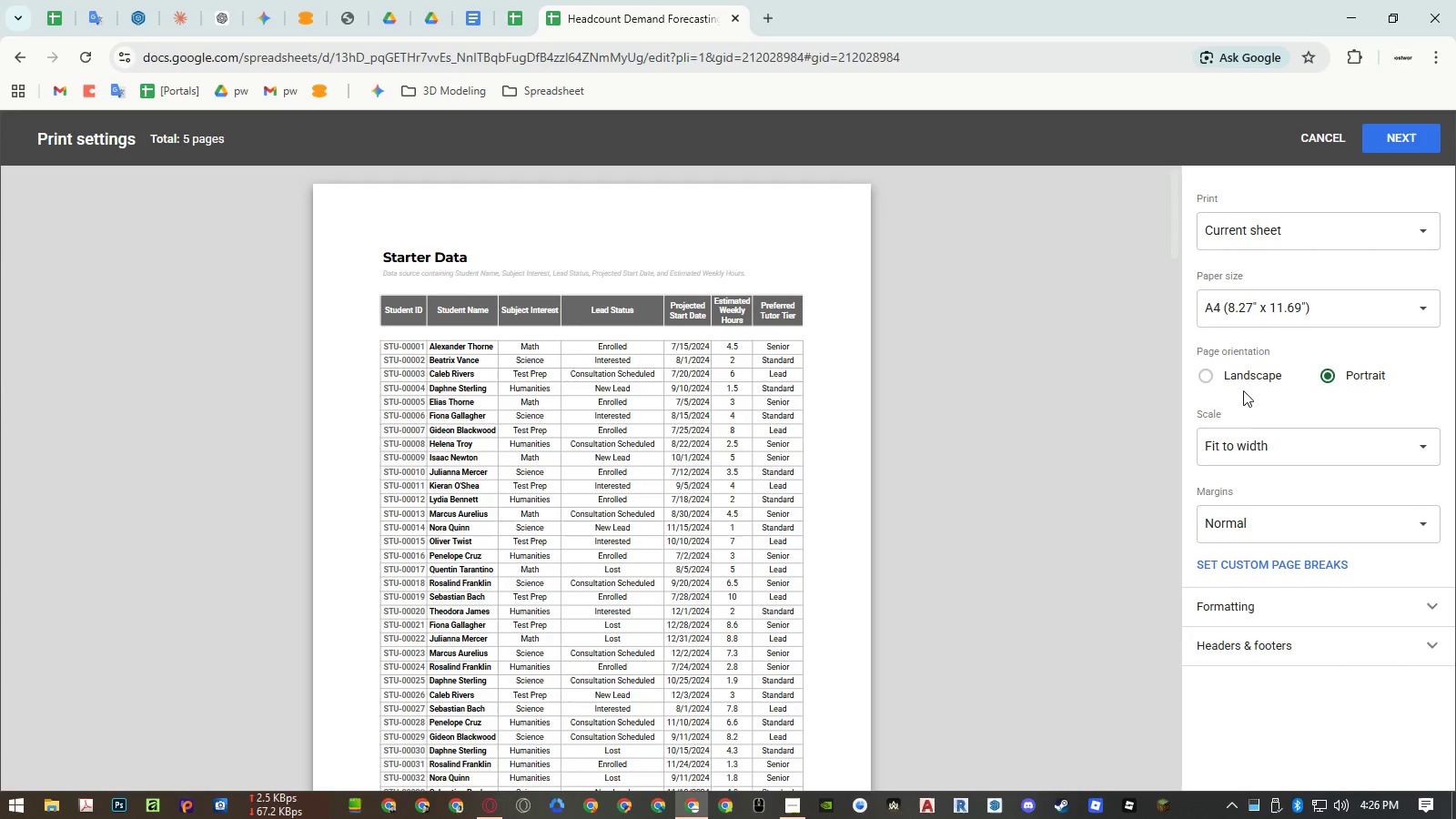 
left_click([1241, 435])
 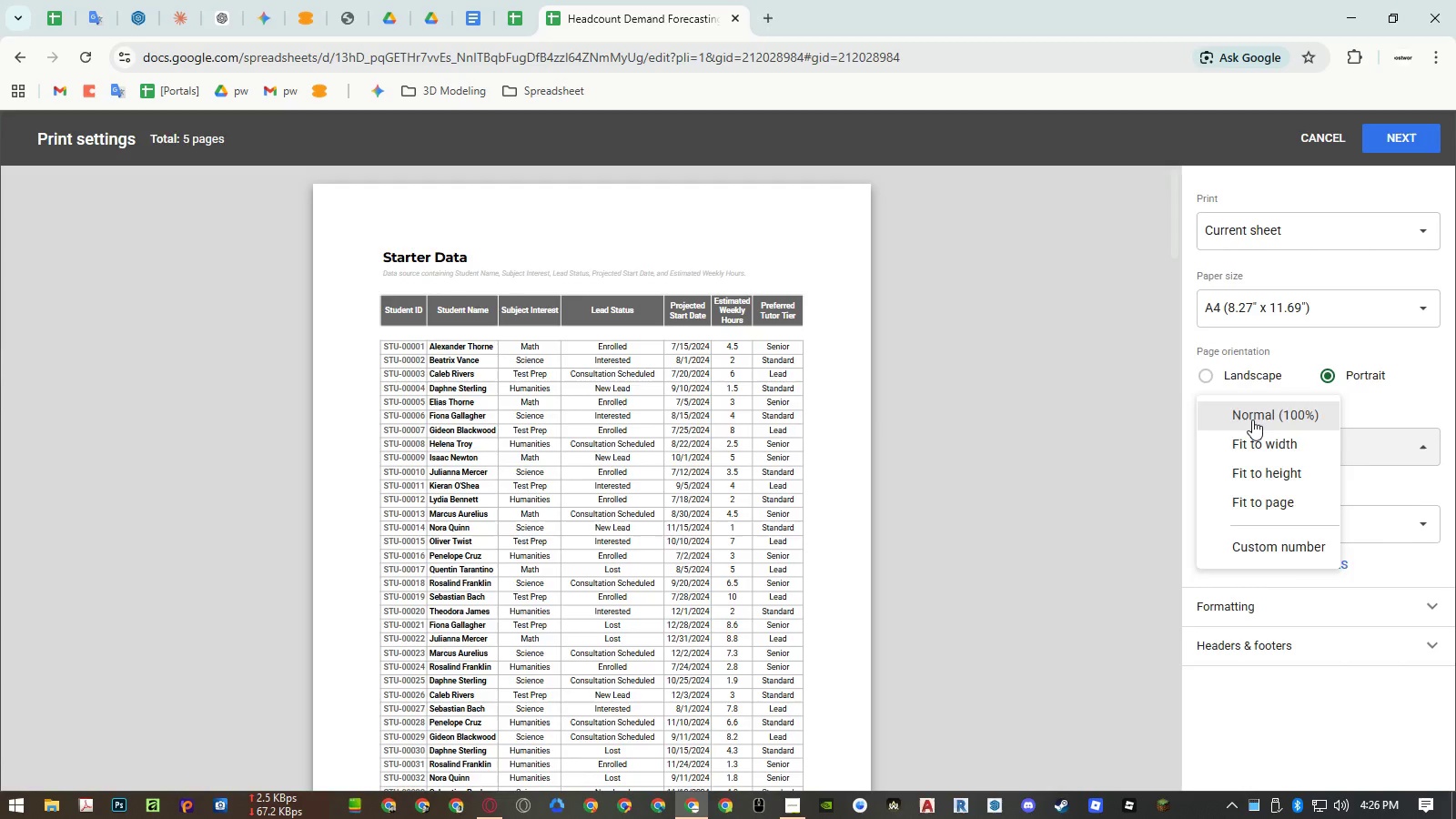 
left_click([1252, 420])
 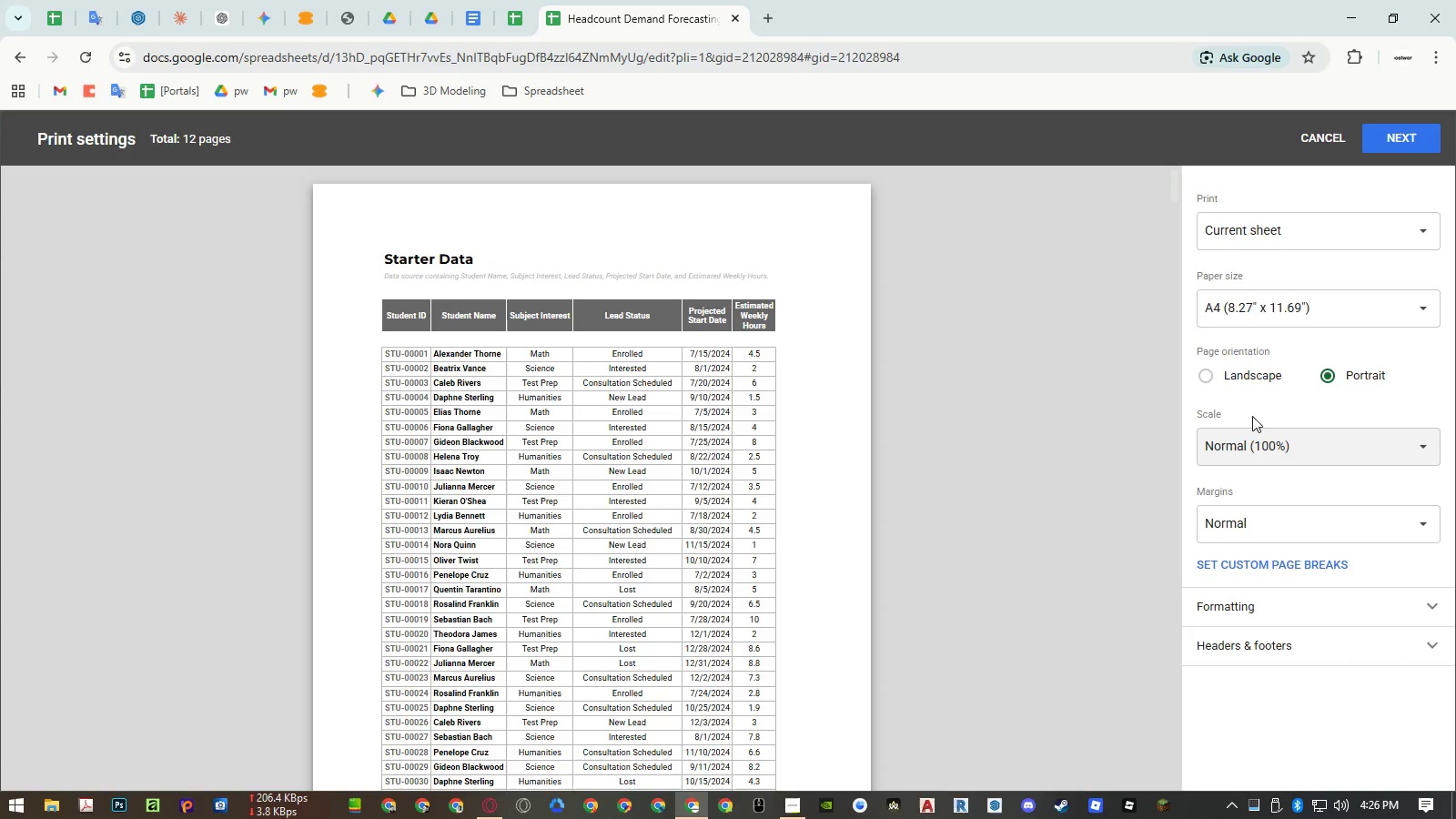 
left_click([1258, 379])
 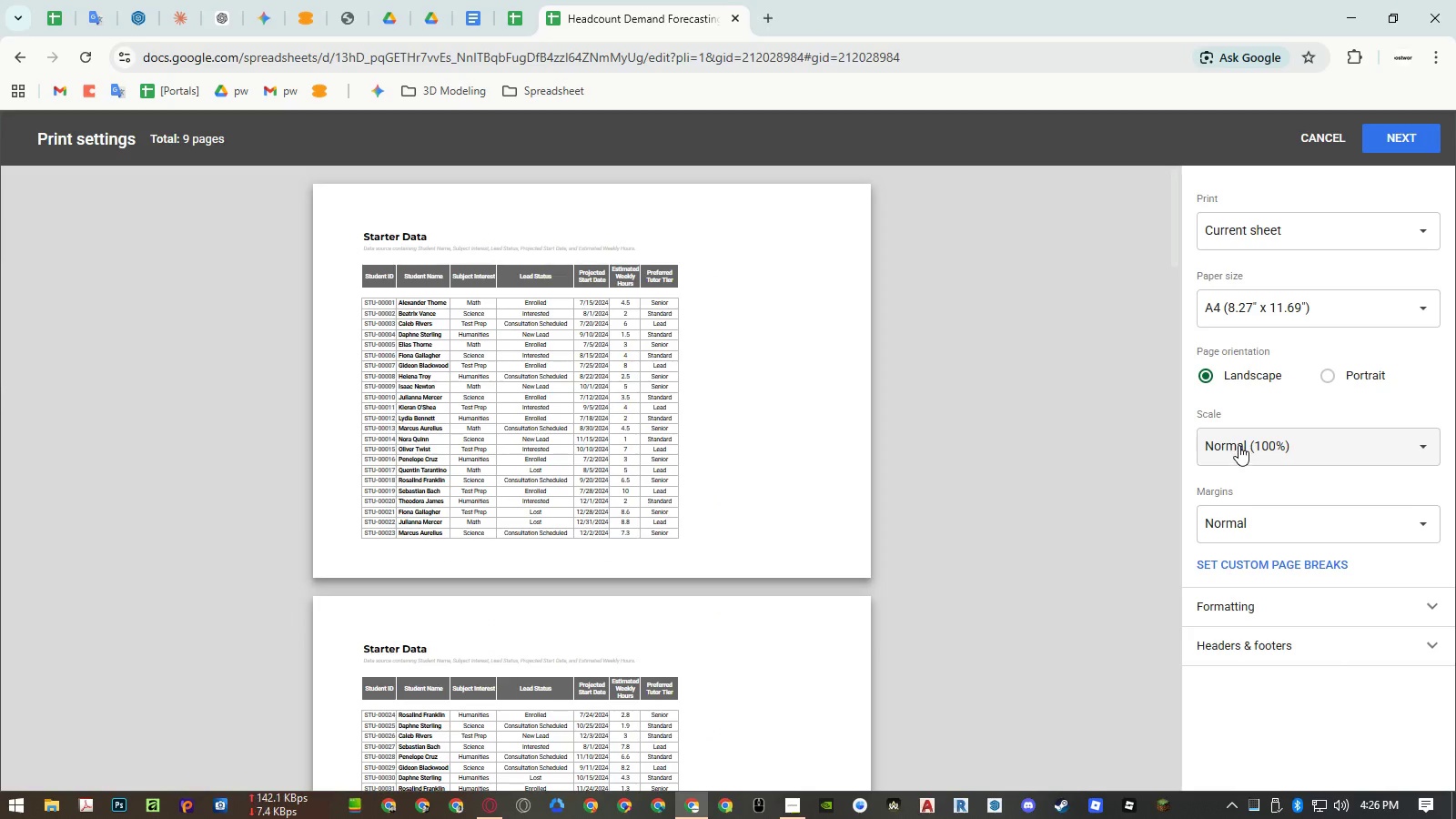 
key(Escape)
 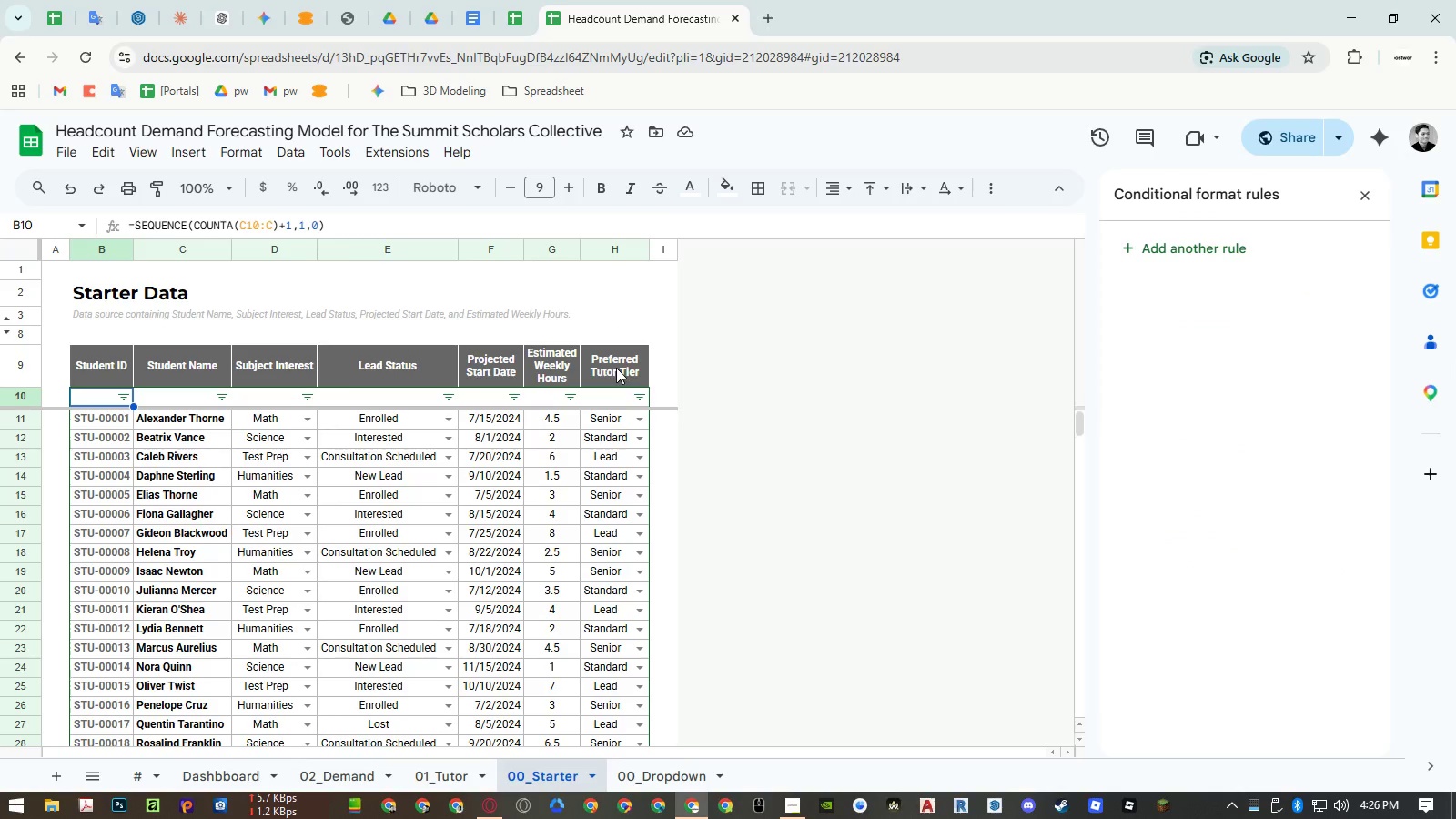 
wait(6.7)
 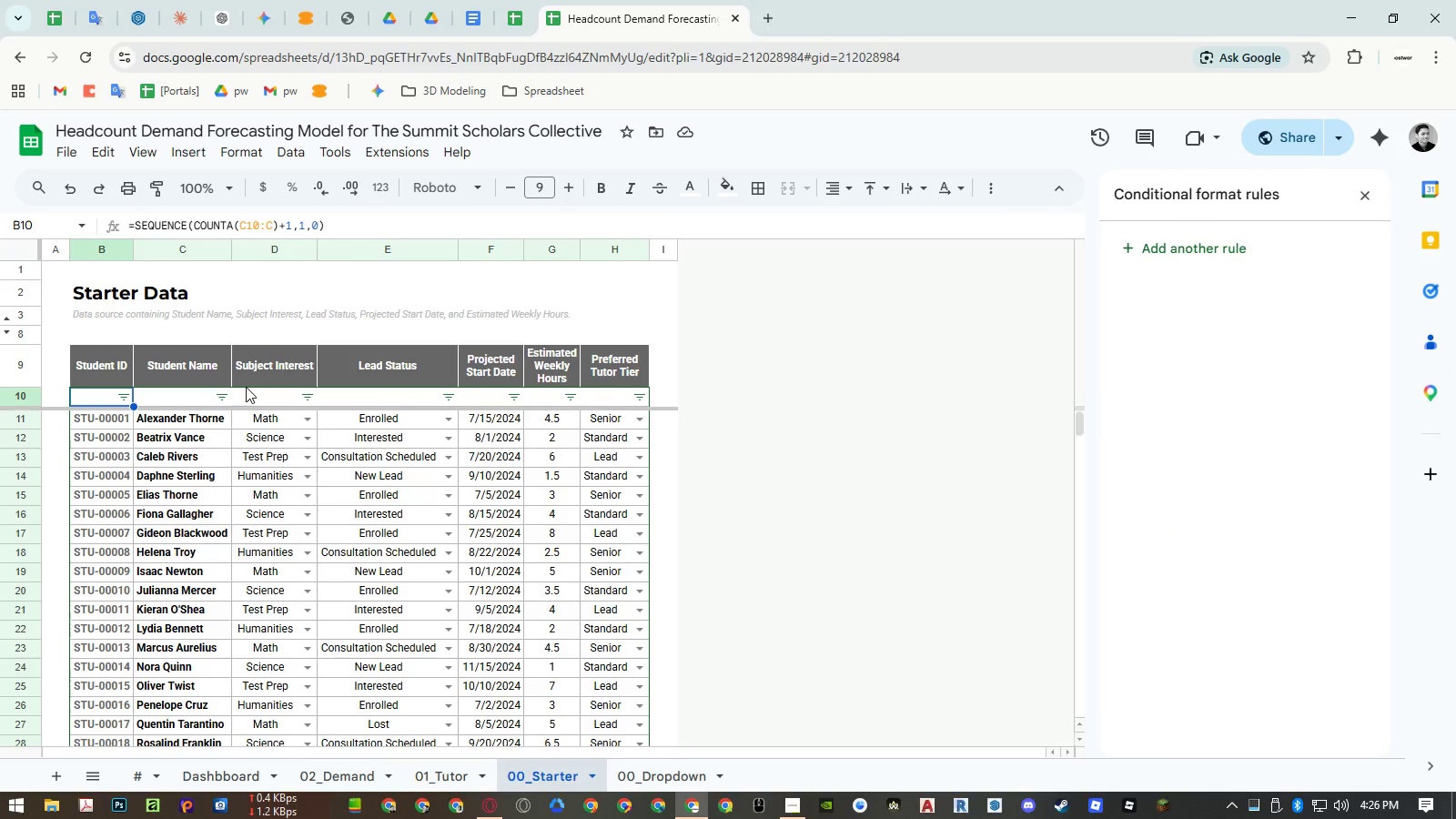 
left_click_drag(start_coordinate=[606, 248], to_coordinate=[126, 253])
 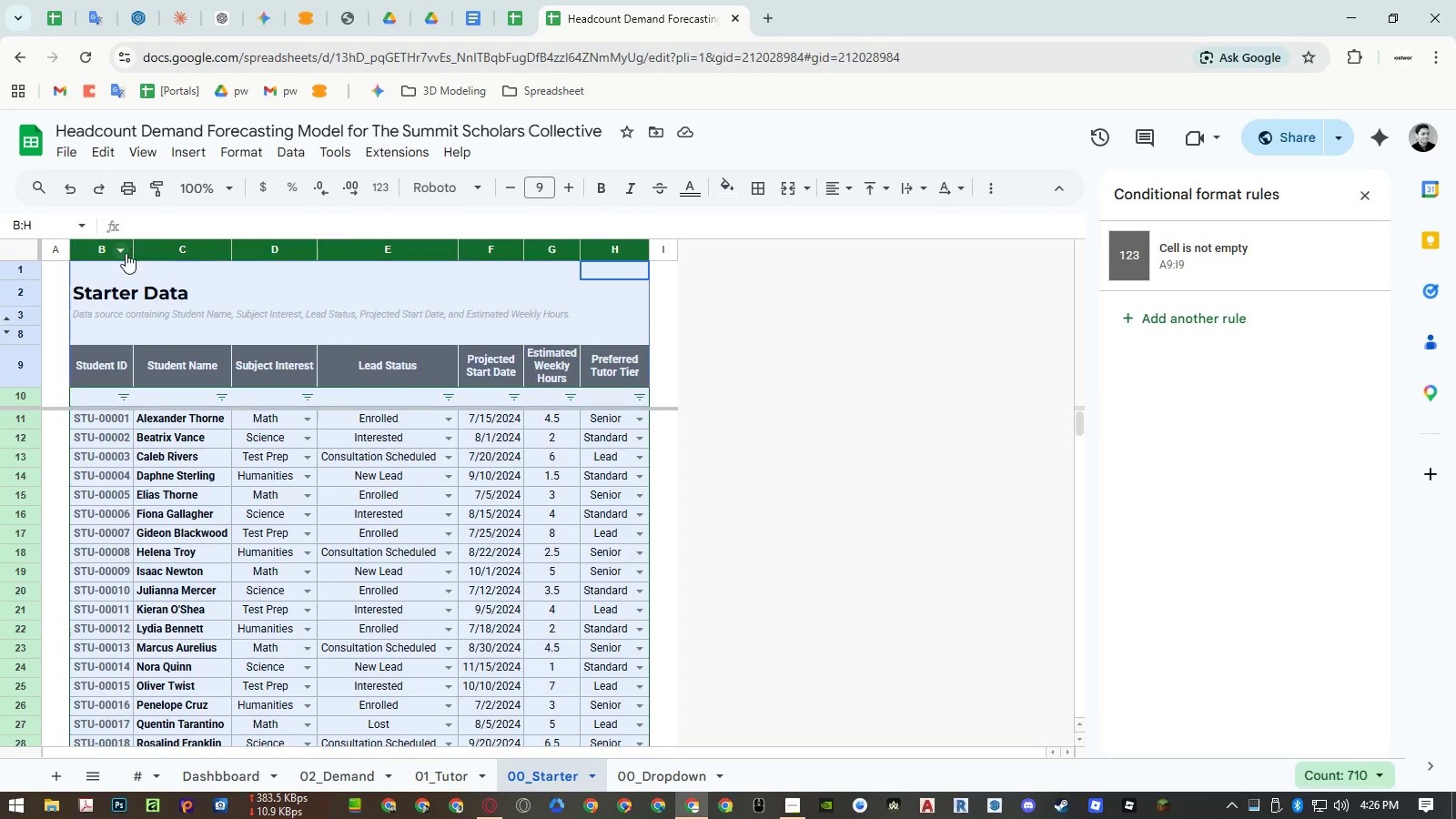 
right_click([126, 253])
 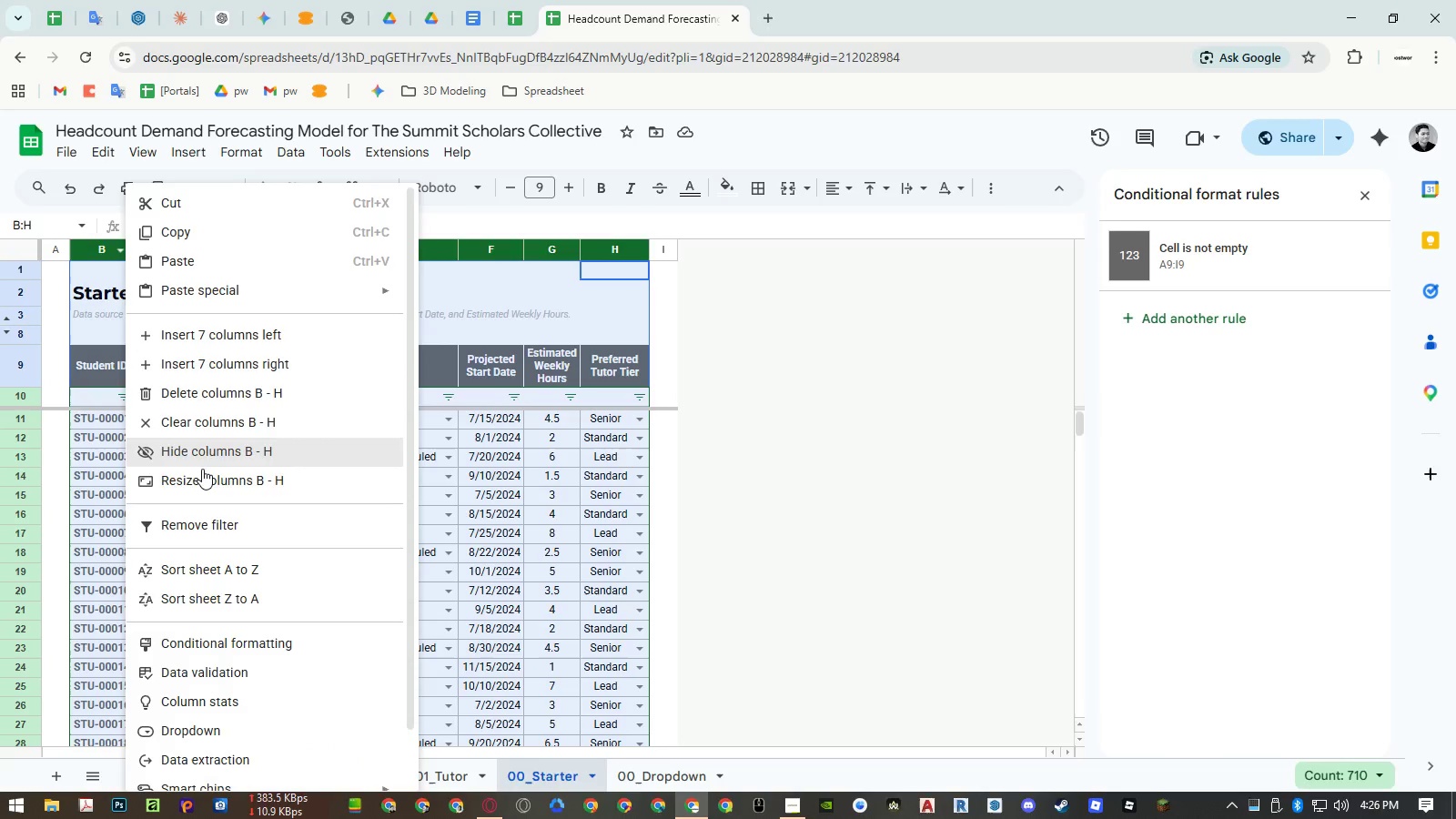 
left_click([202, 472])
 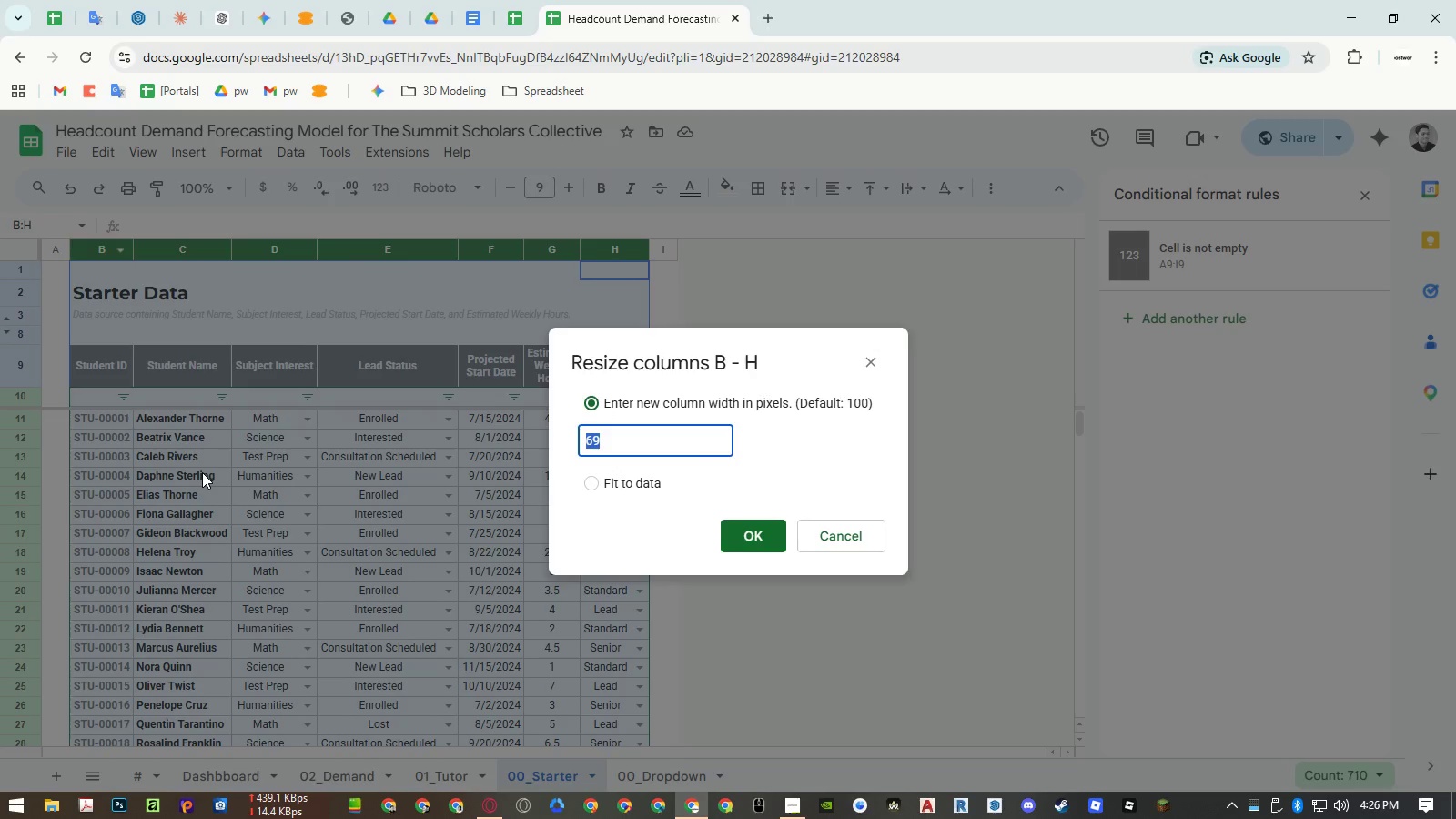 
key(Numpad1)
 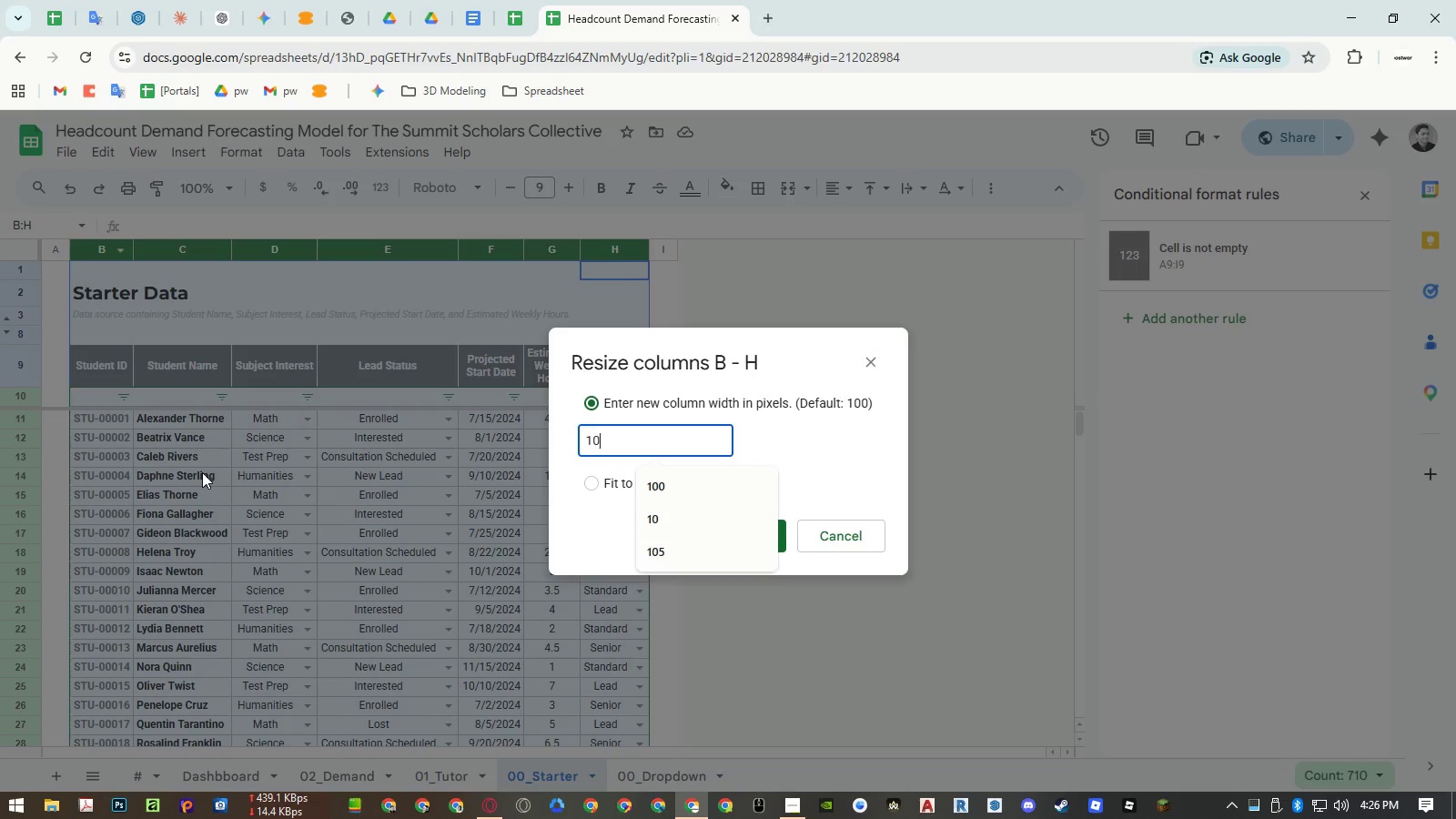 
key(Numpad0)
 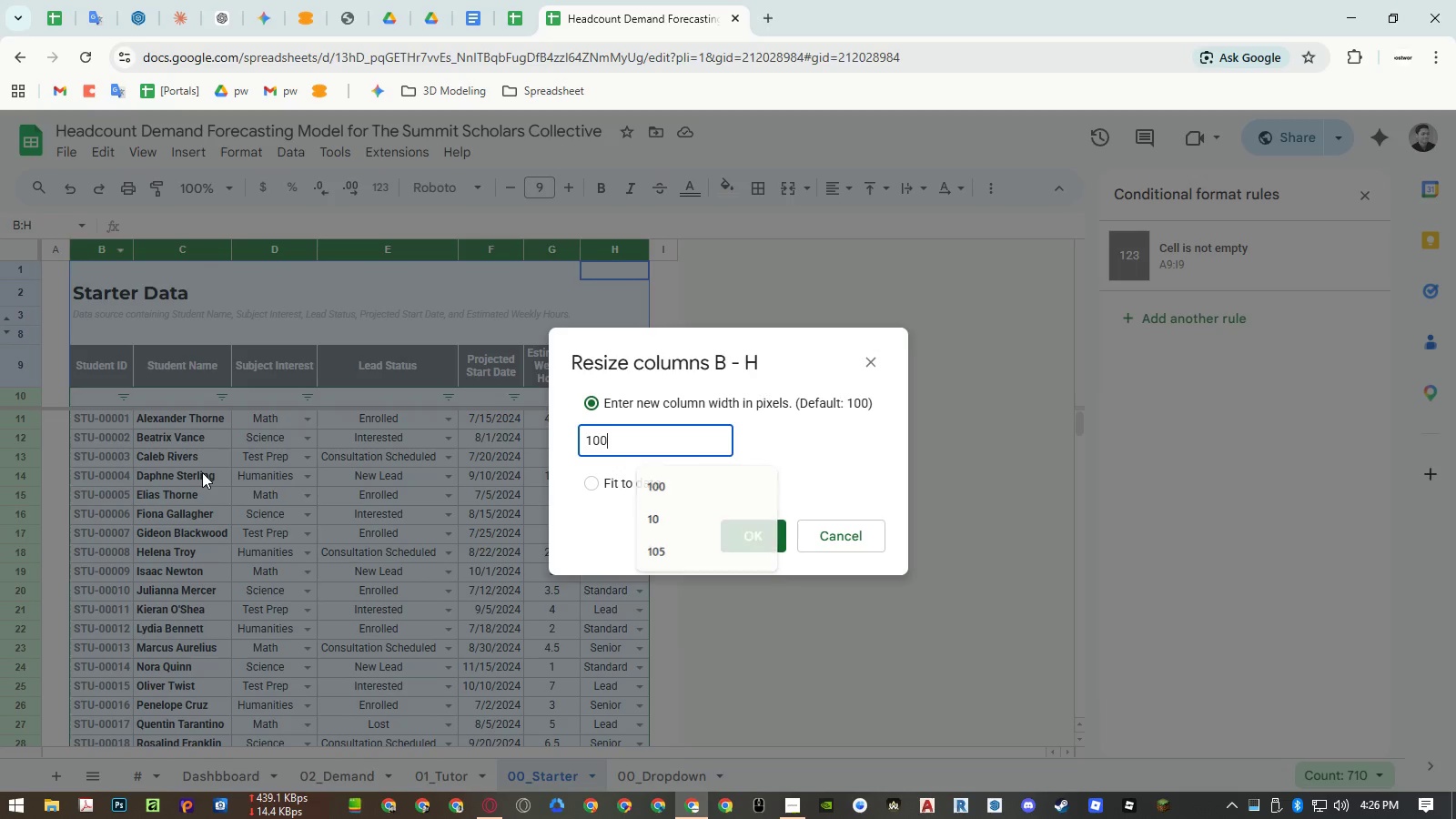 
key(Numpad0)
 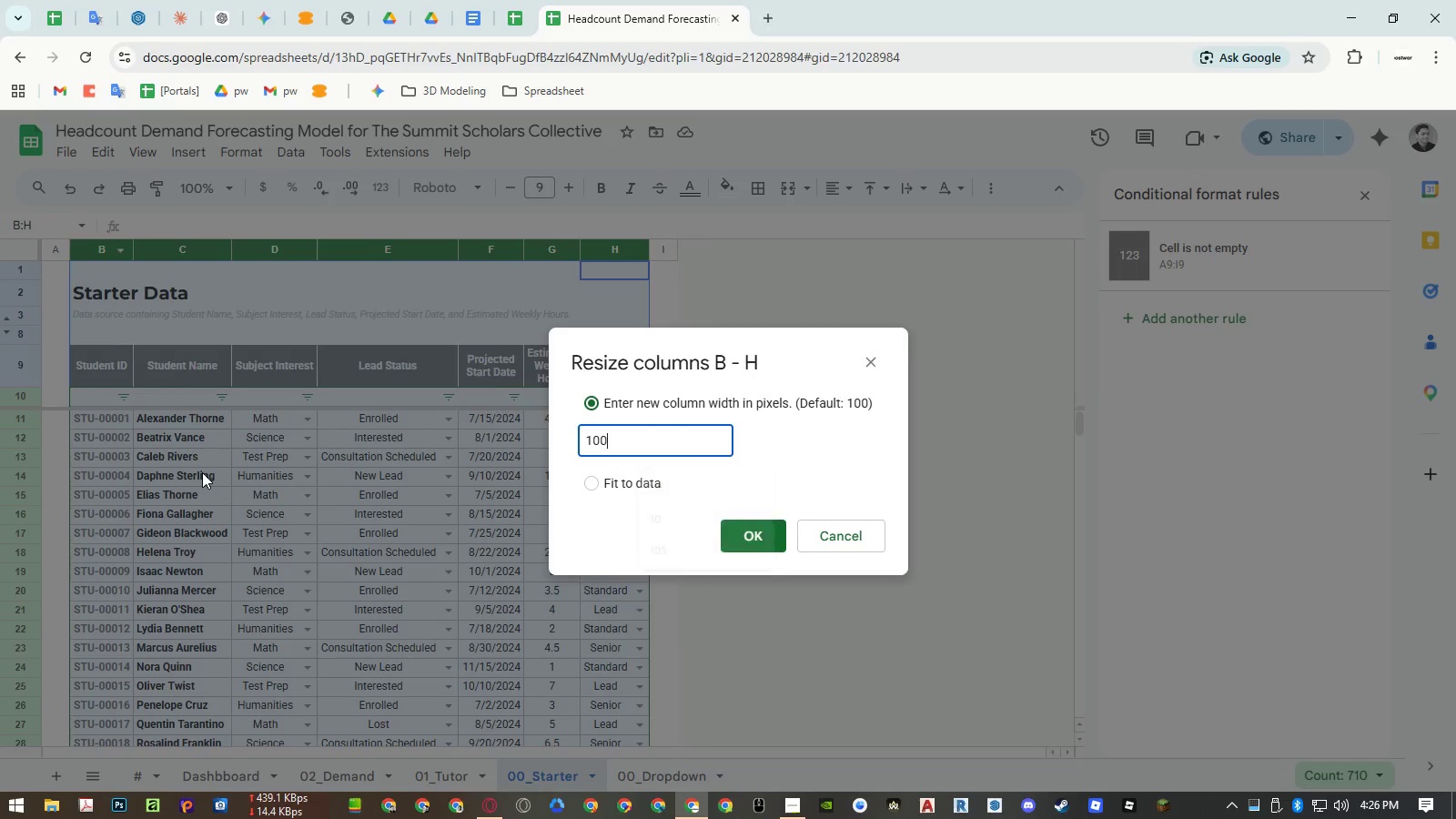 
key(NumpadEnter)
 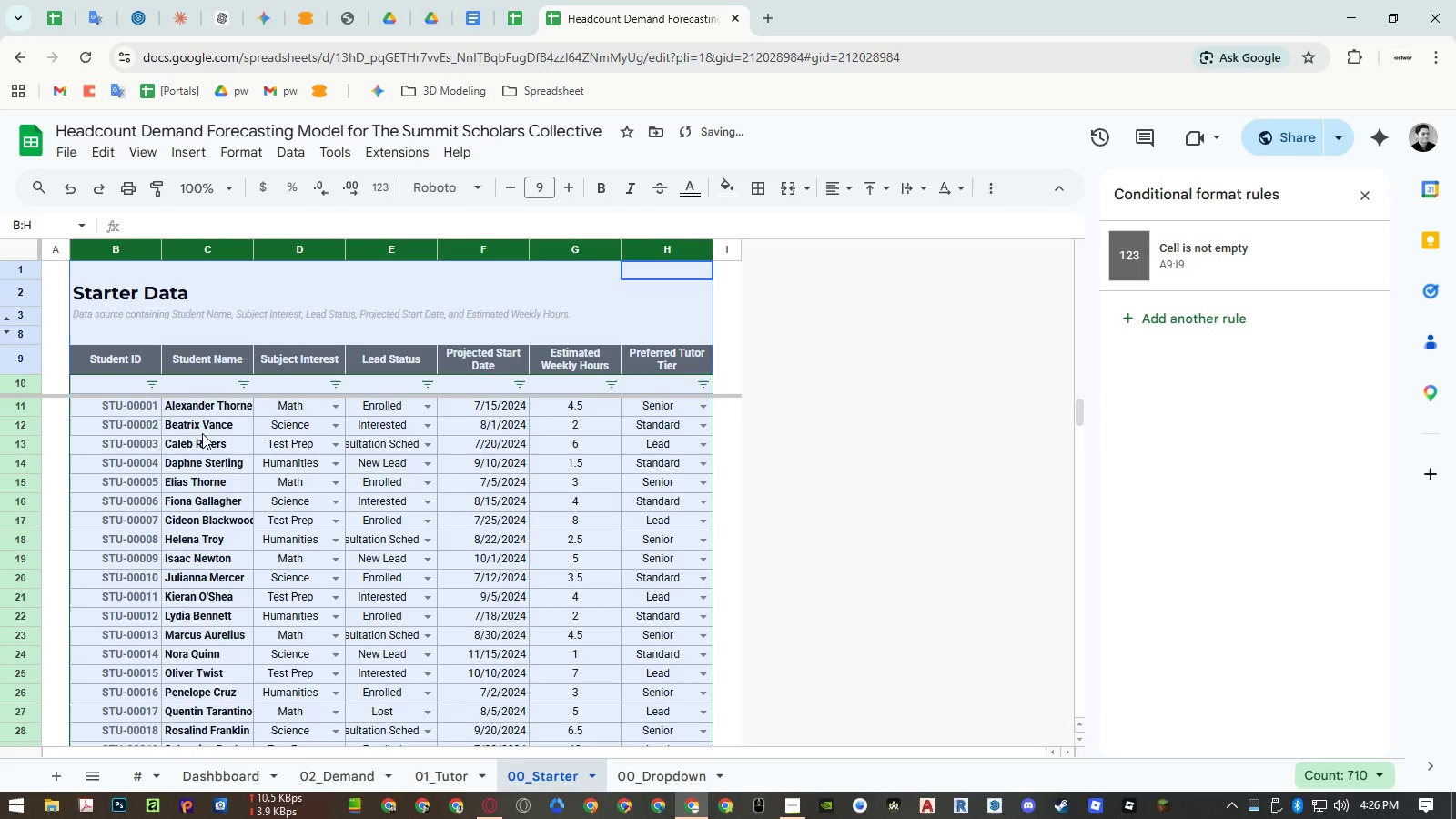 
left_click([202, 433])
 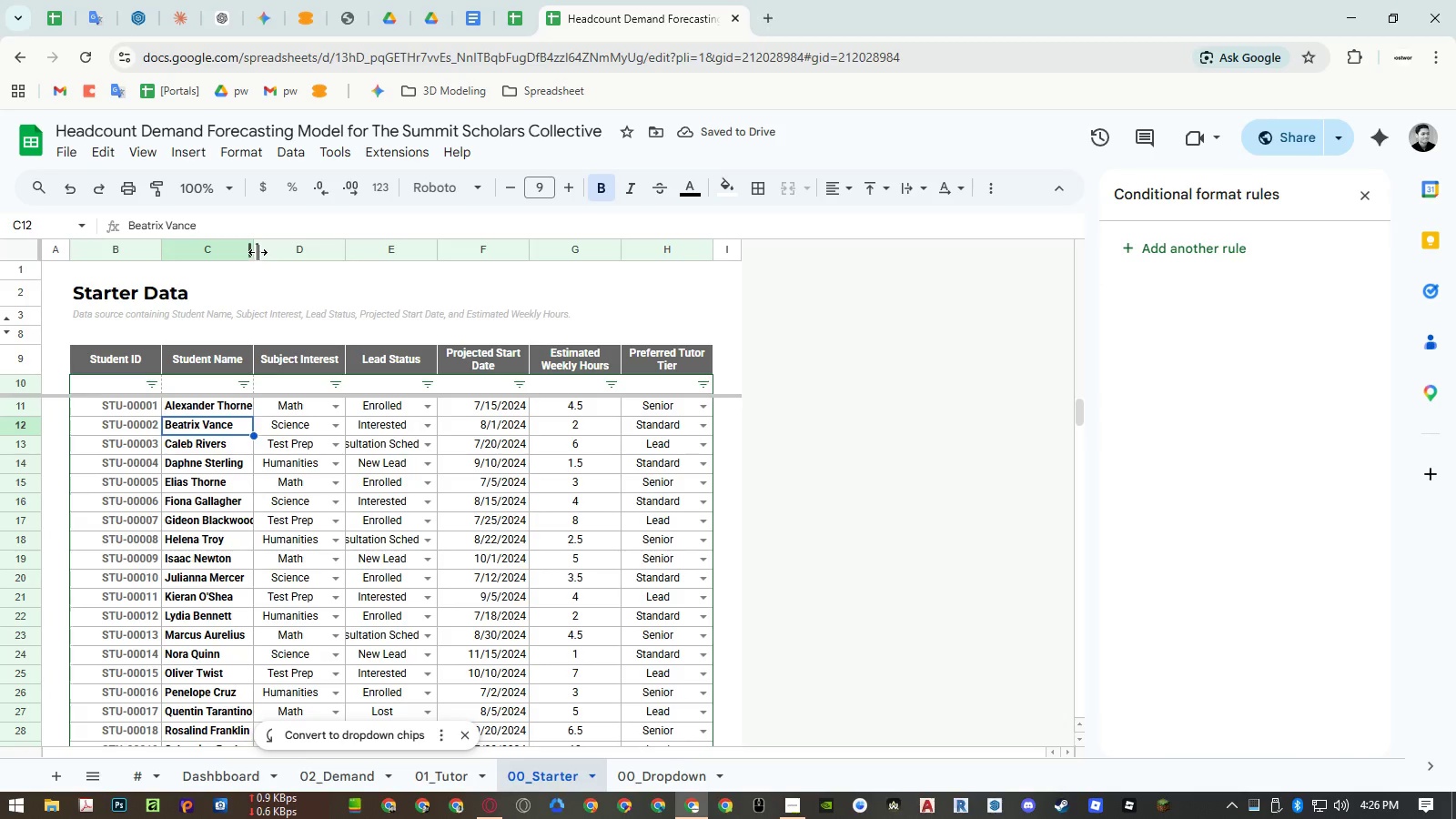 
double_click([258, 251])
 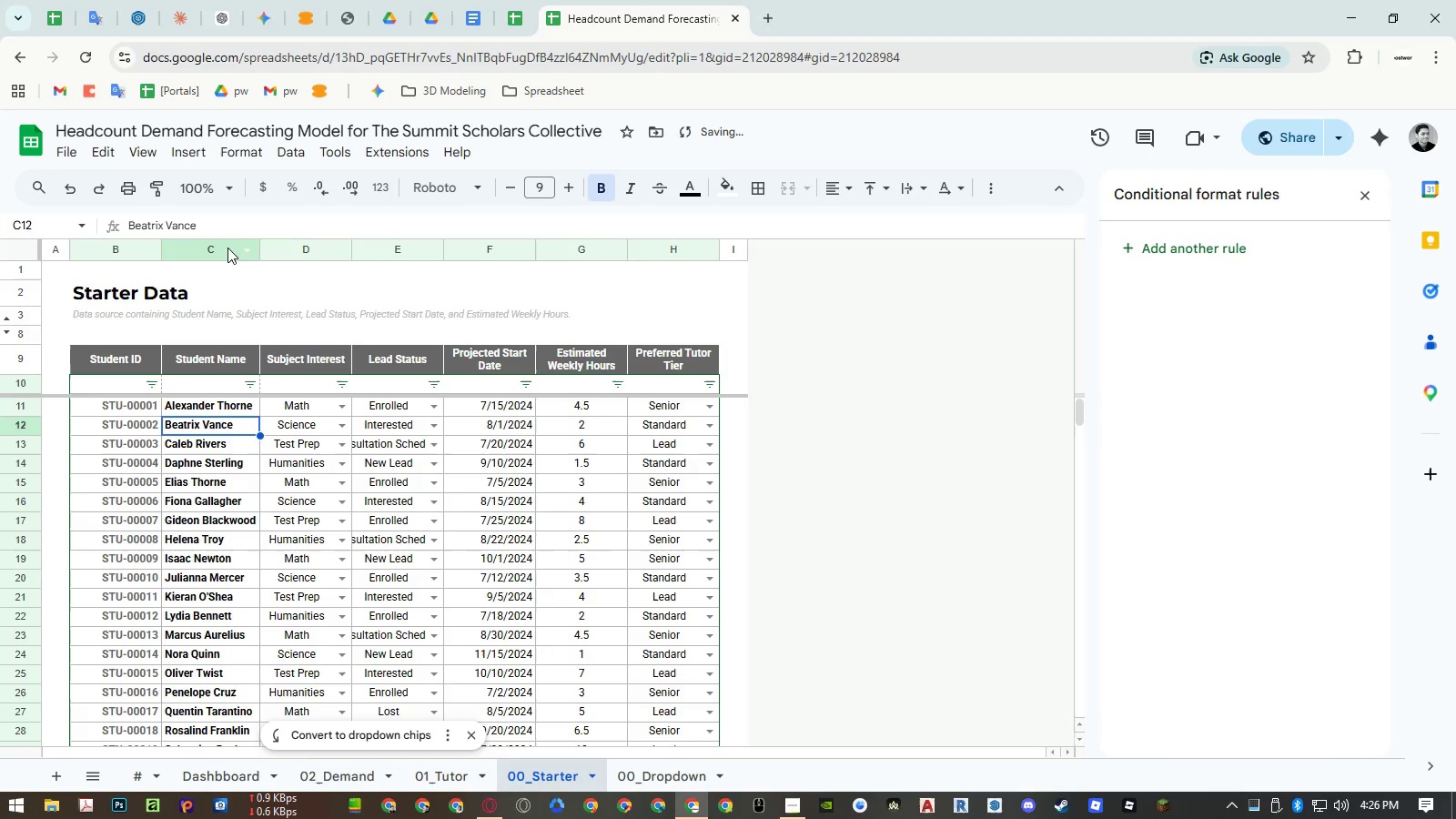 
right_click([222, 248])
 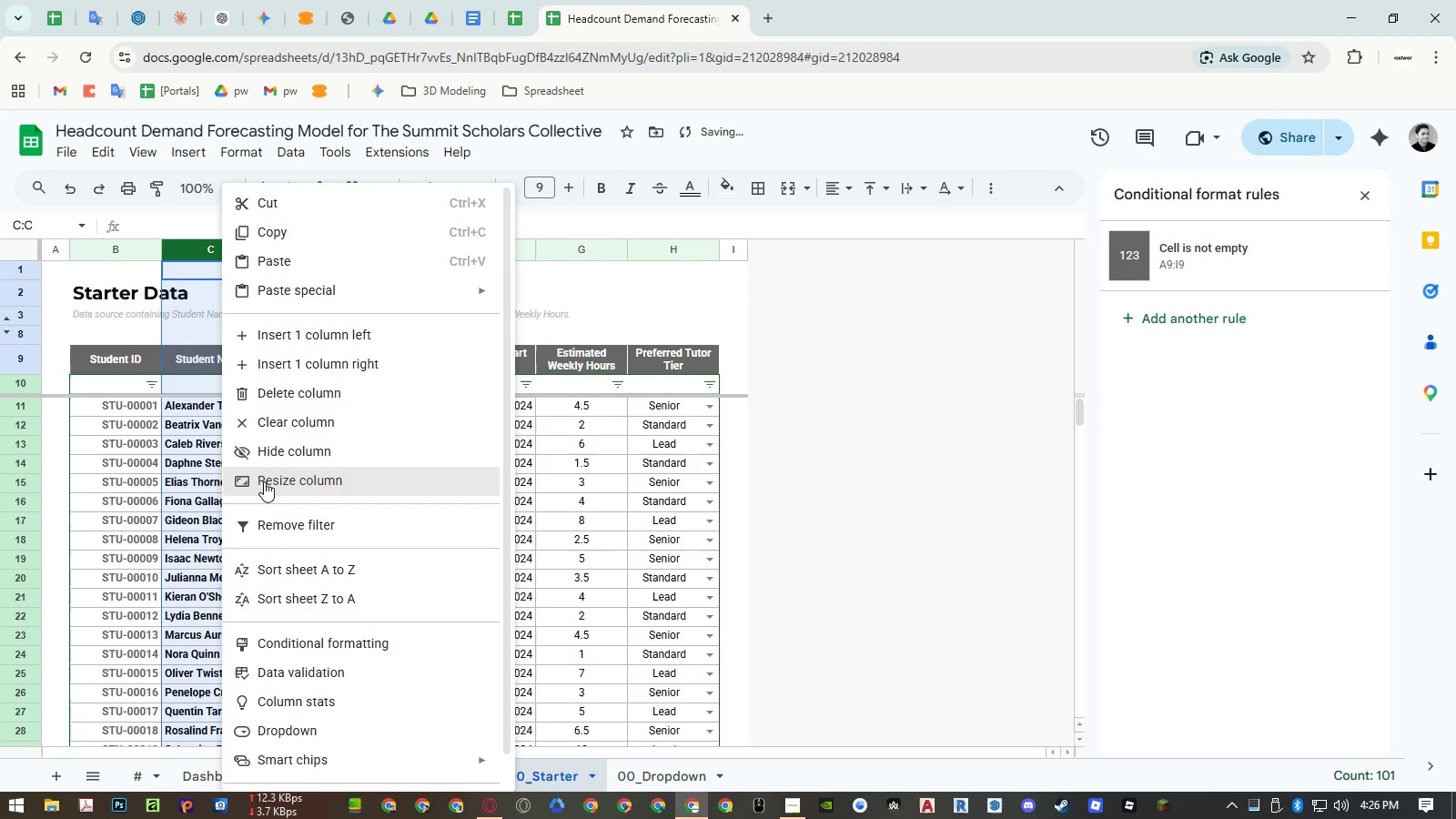 
left_click([264, 481])
 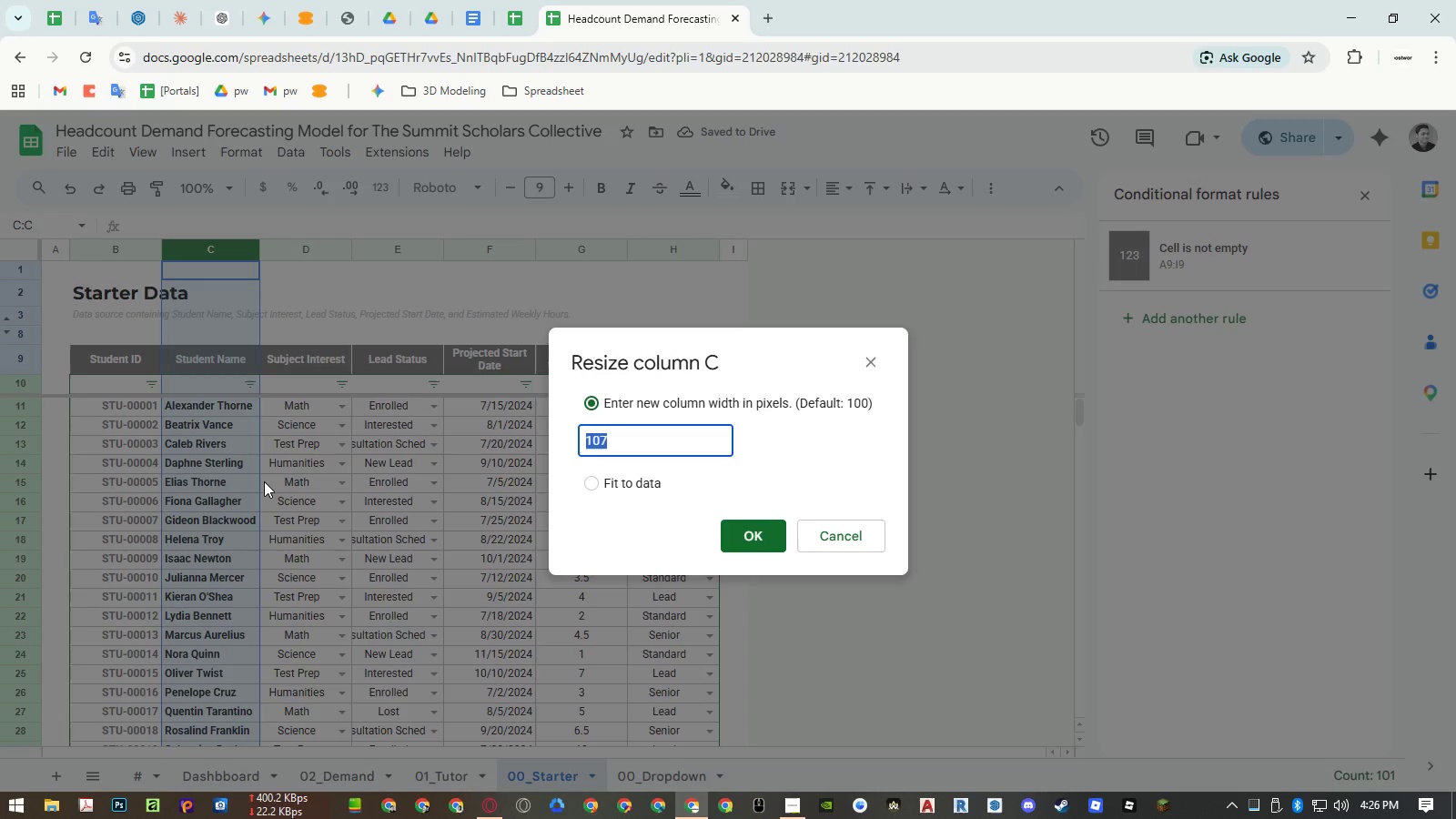 
key(Numpad2)
 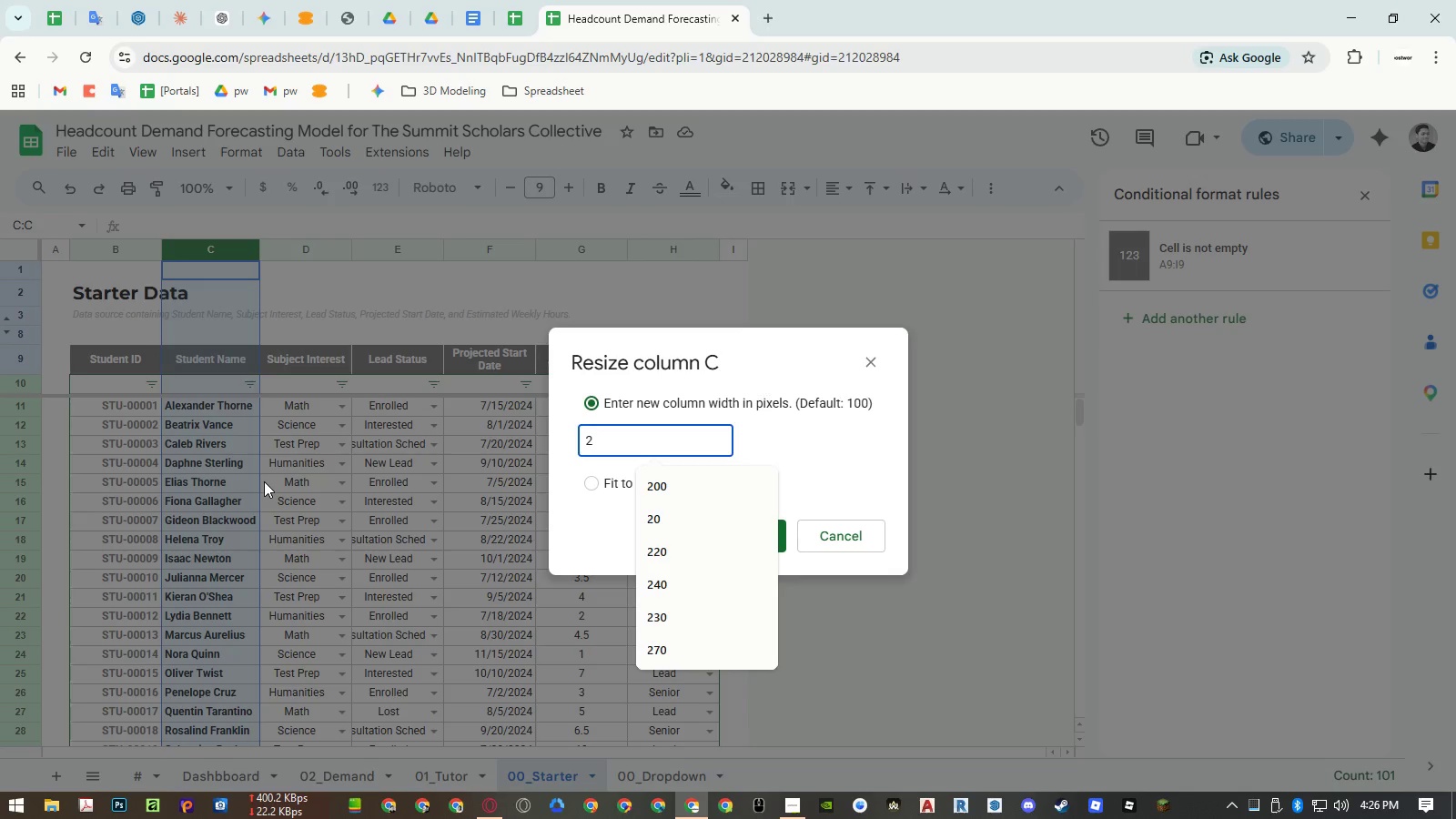 
key(Numpad0)
 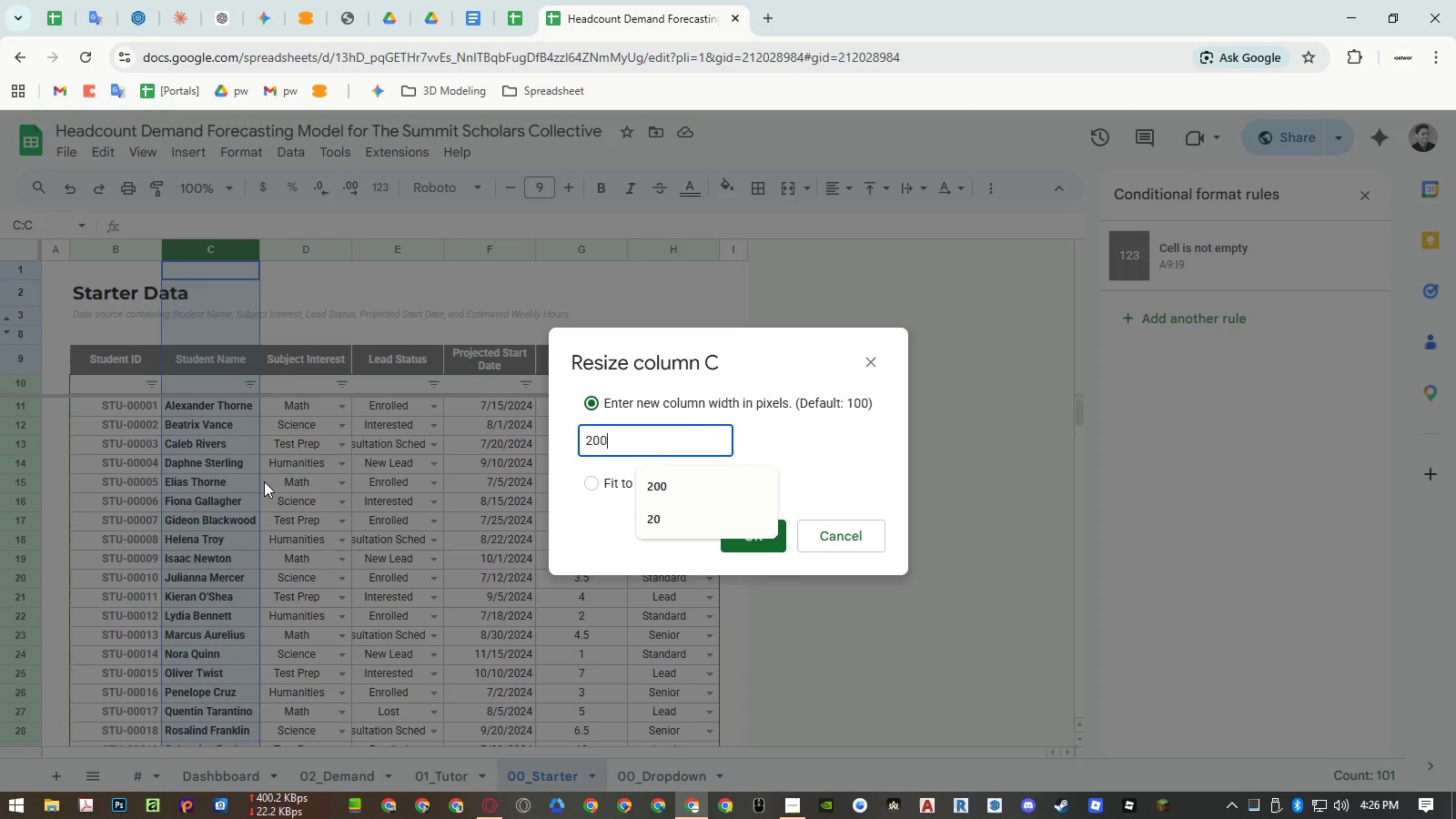 
key(Numpad0)
 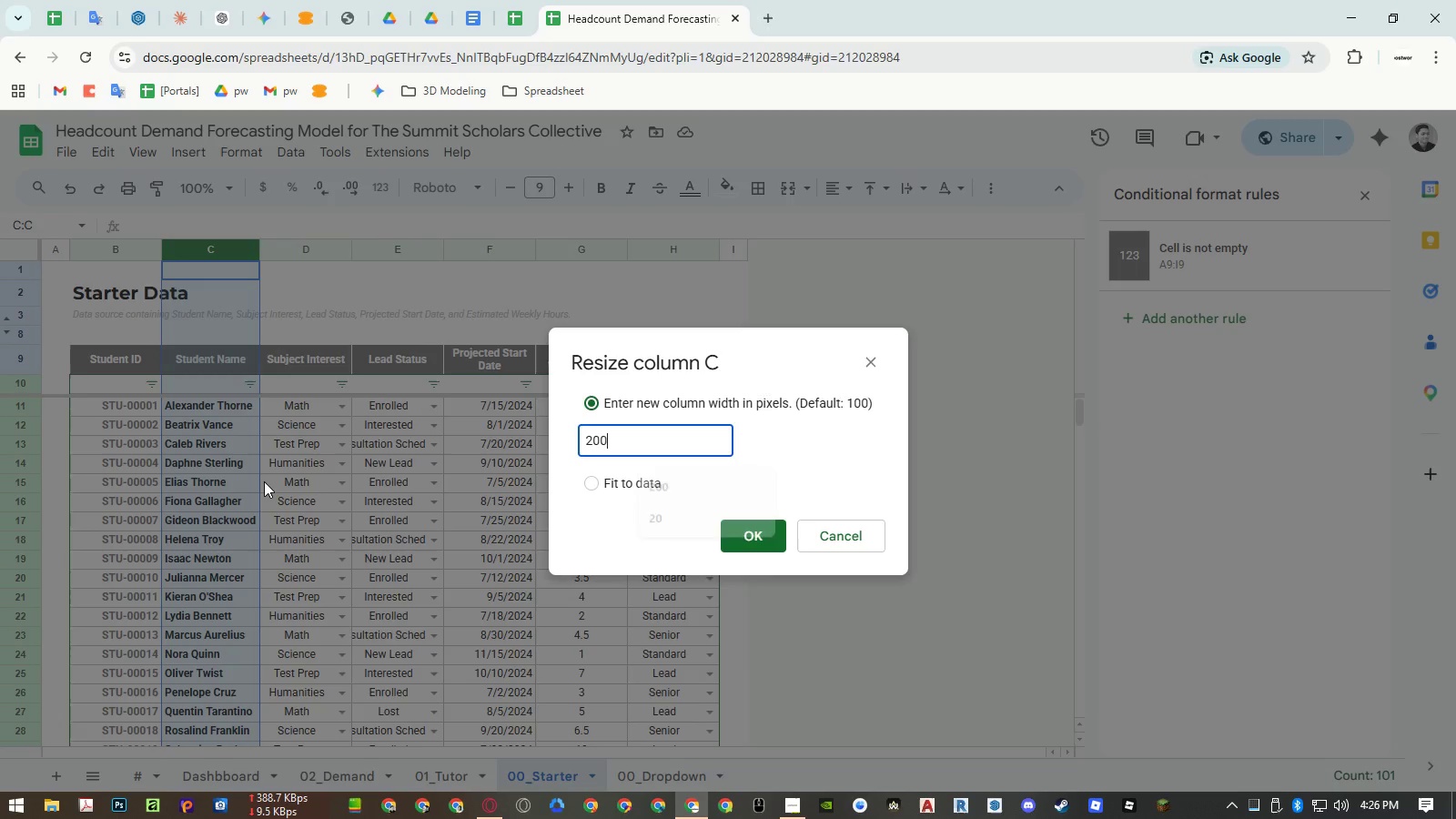 
key(NumpadEnter)
 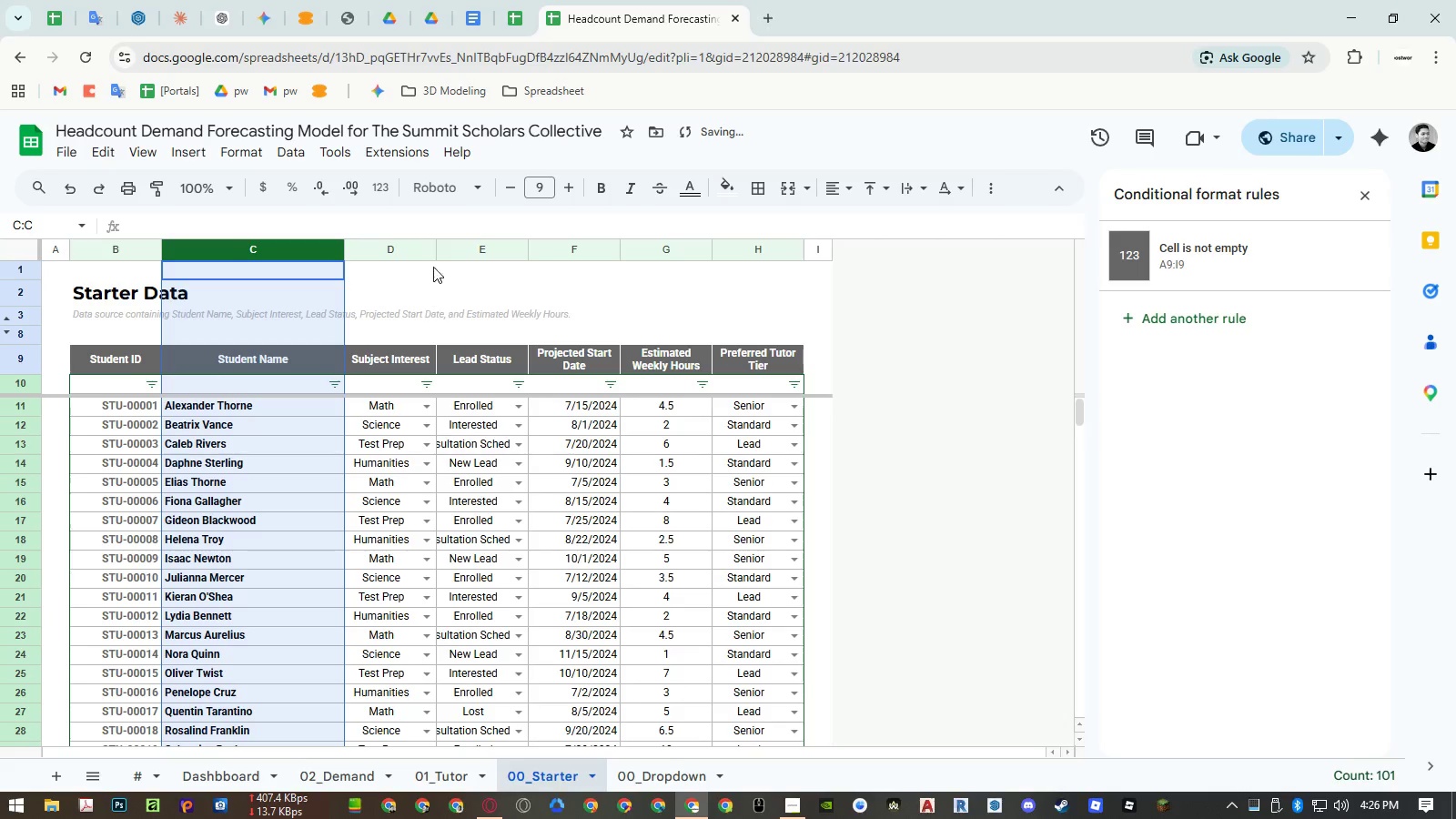 
double_click([439, 252])
 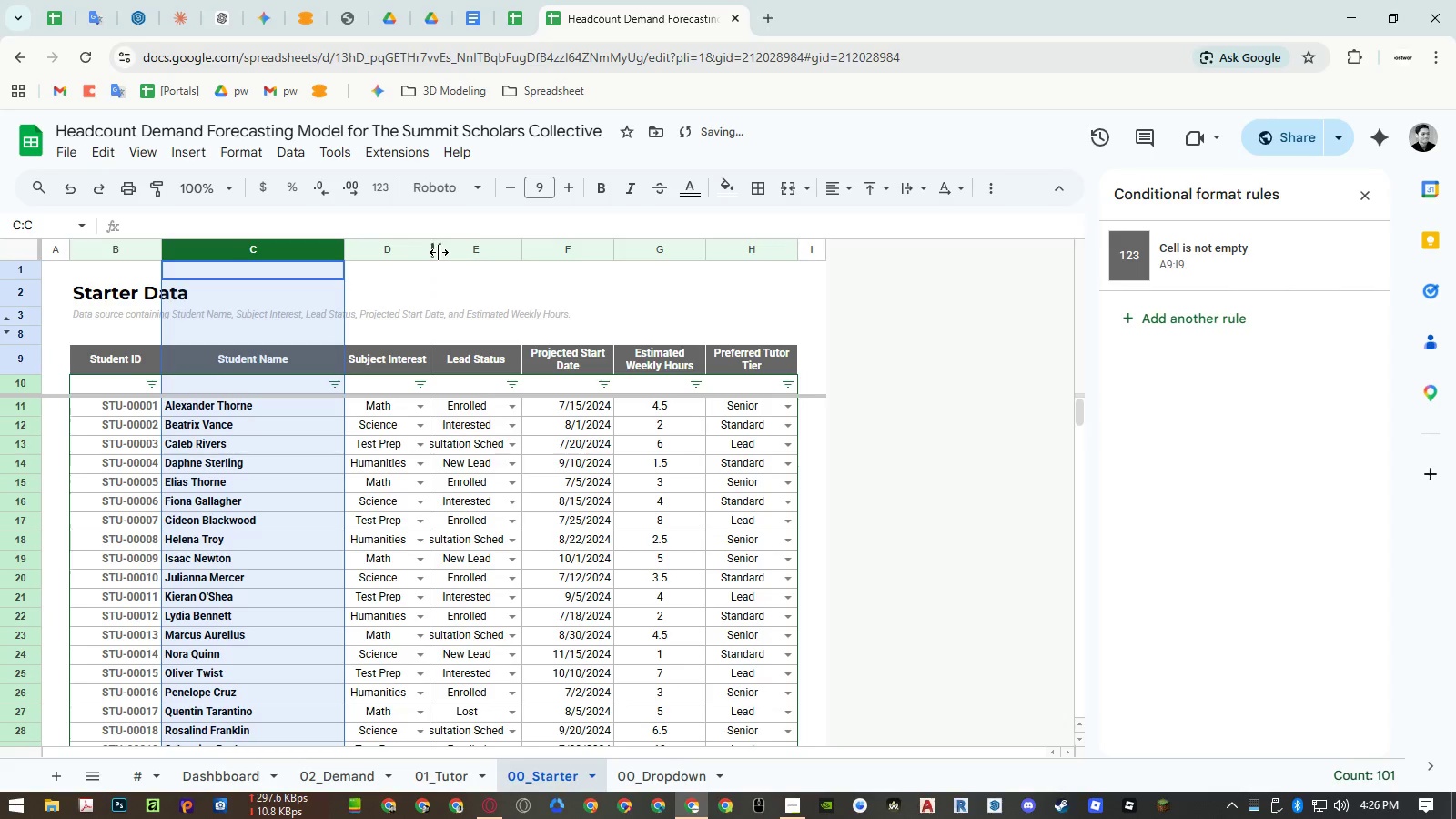 
key(Control+ControlLeft)
 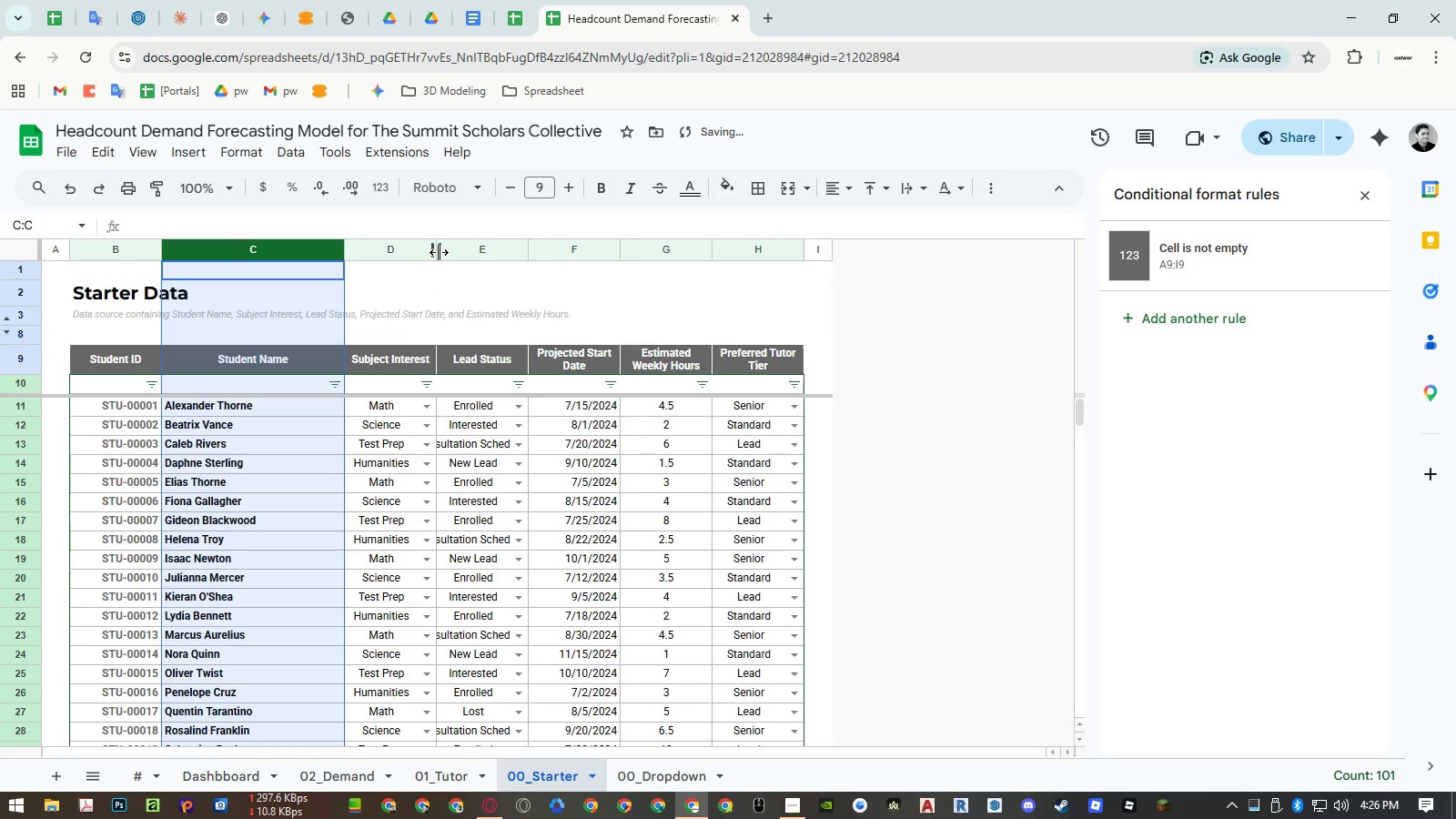 
key(Control+Z)
 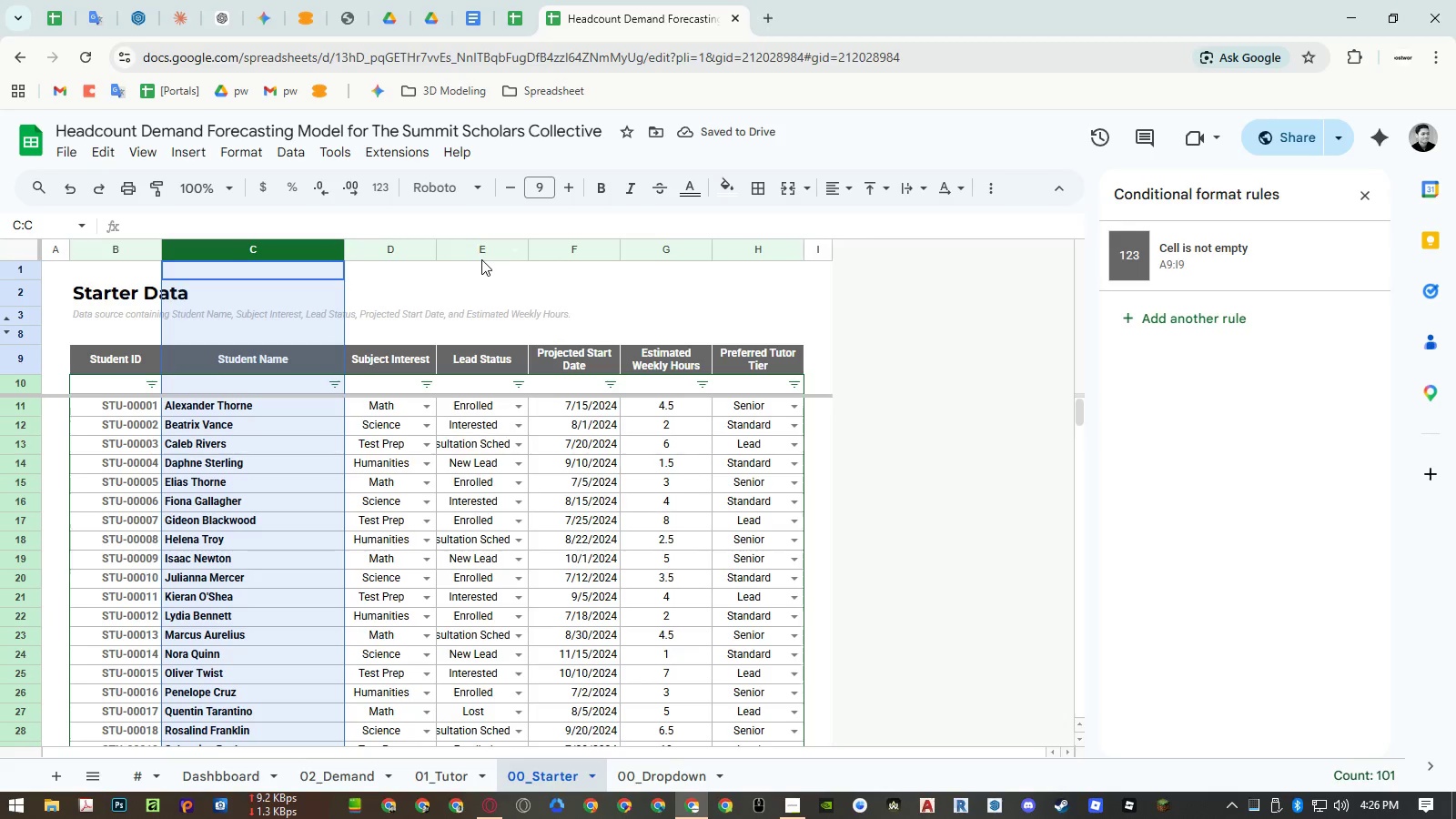 
double_click([529, 250])
 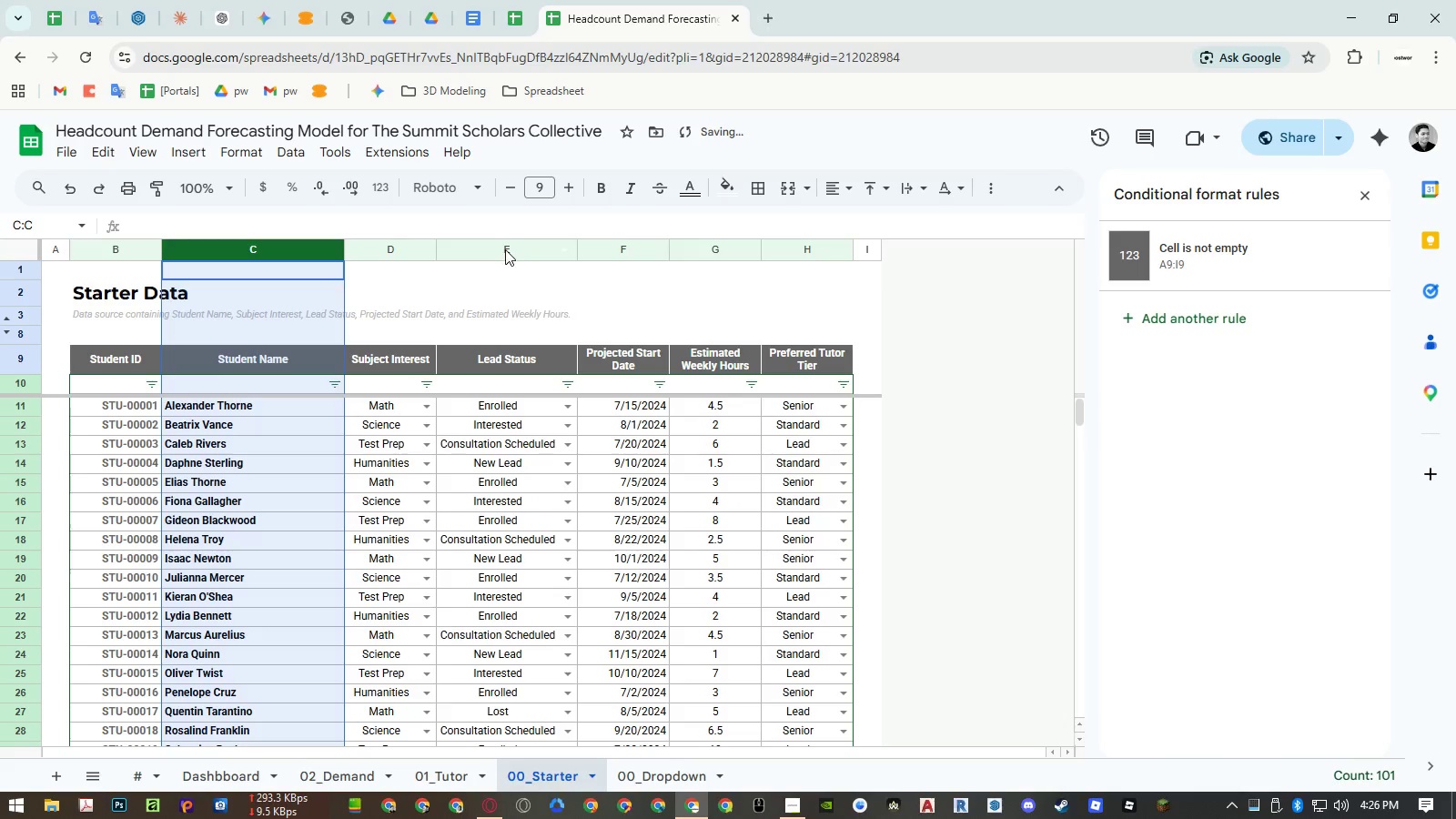 
right_click([503, 248])
 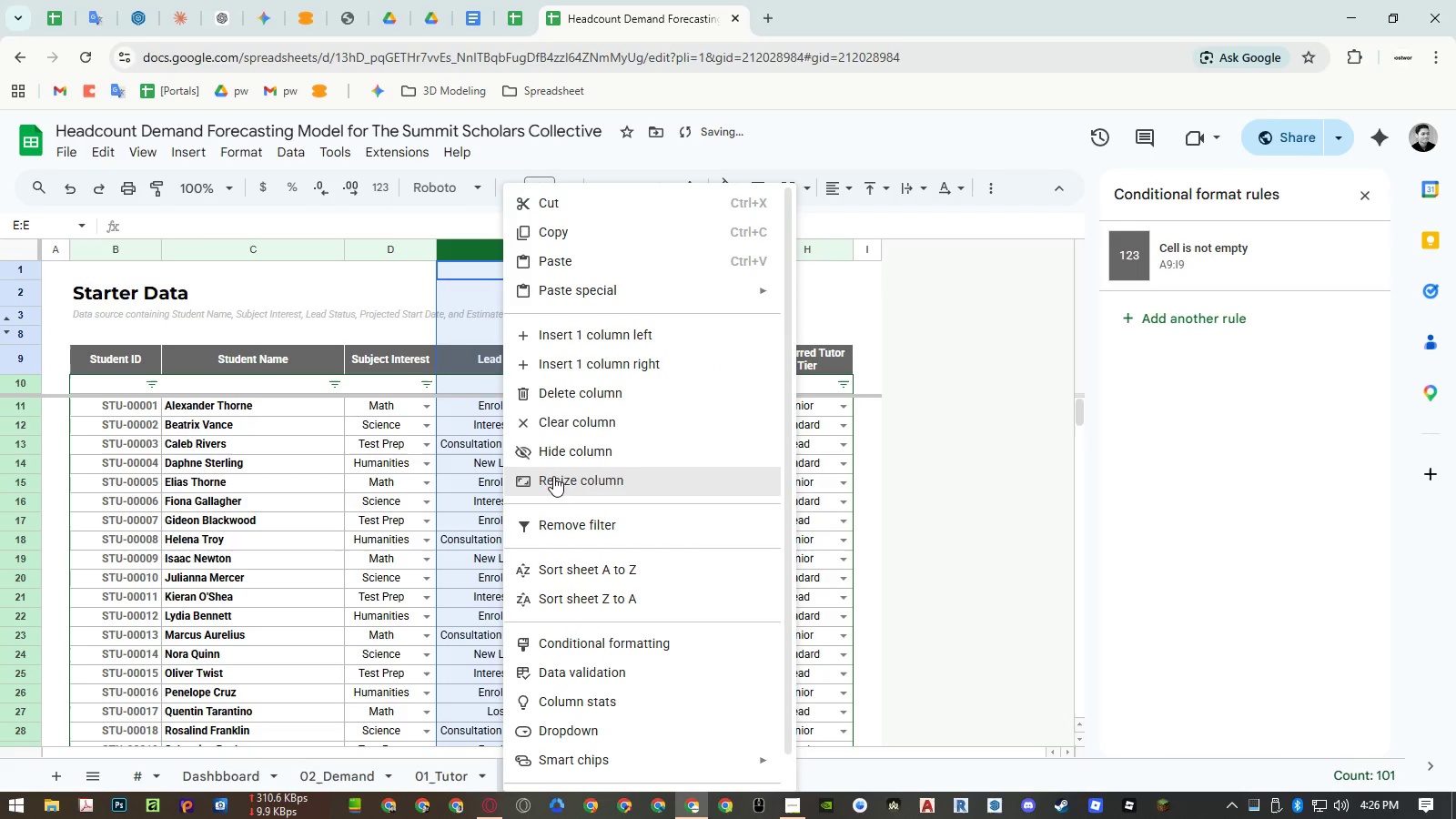 
left_click([550, 487])
 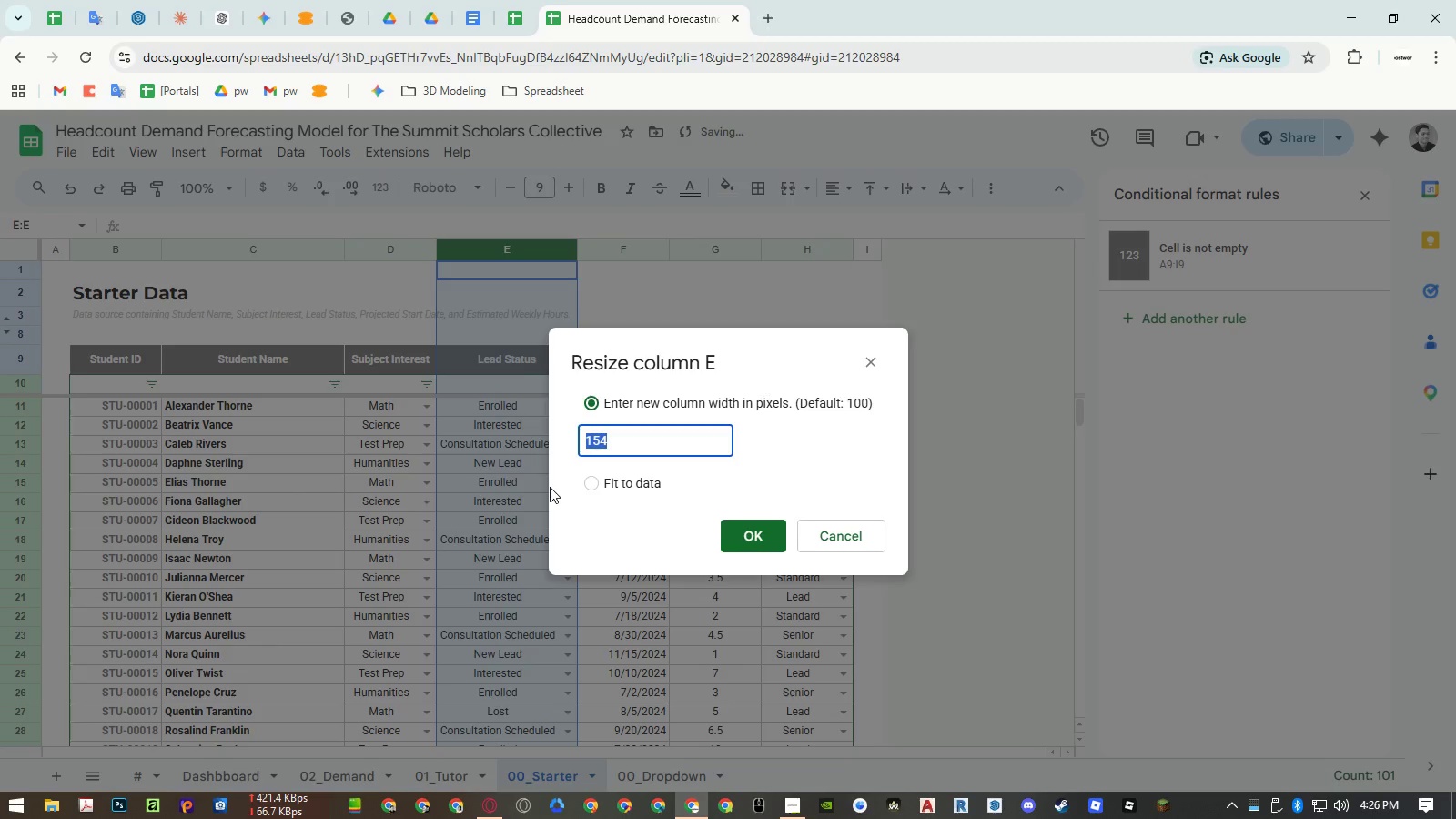 
key(Numpad2)
 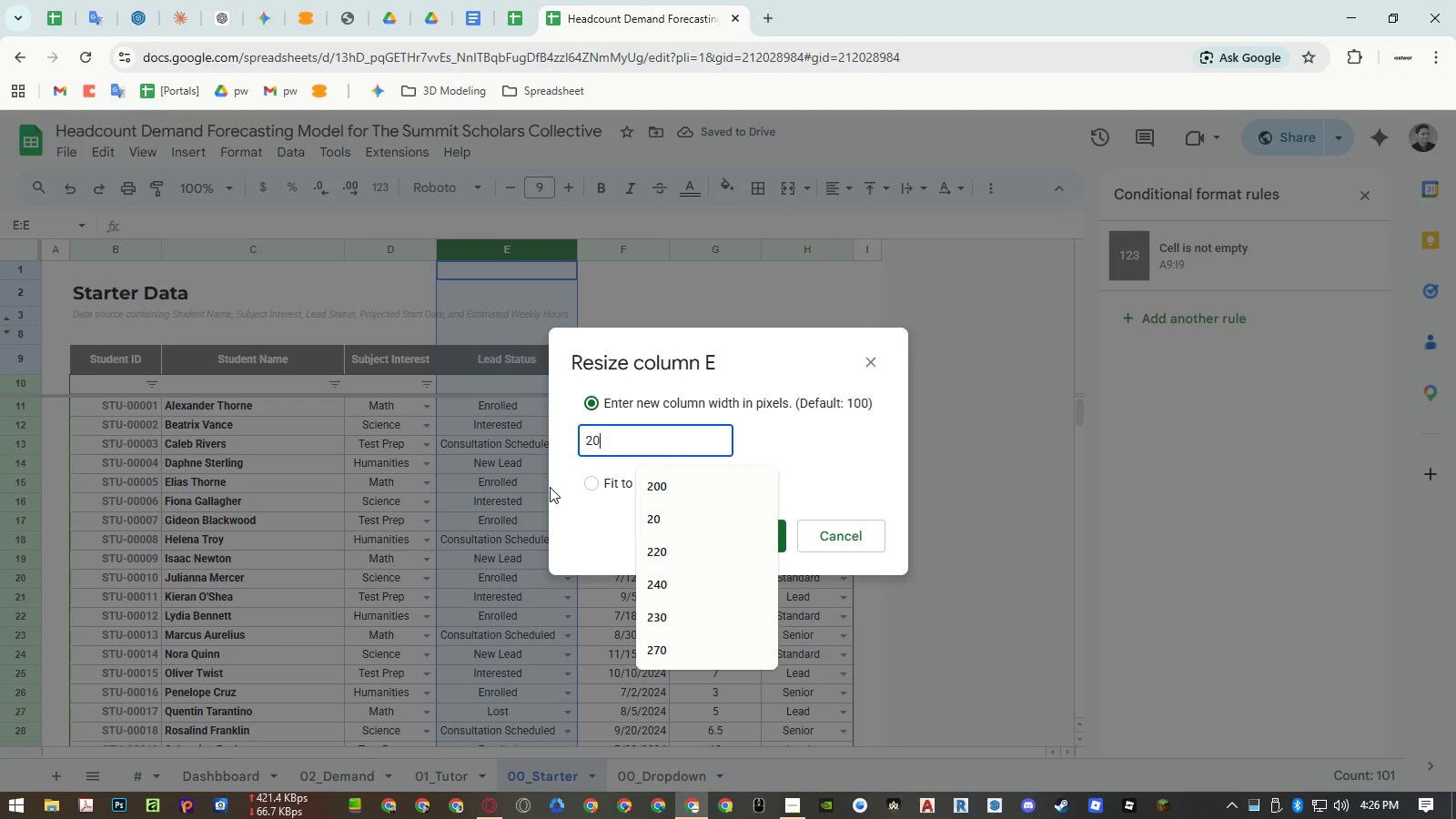 
key(Numpad0)
 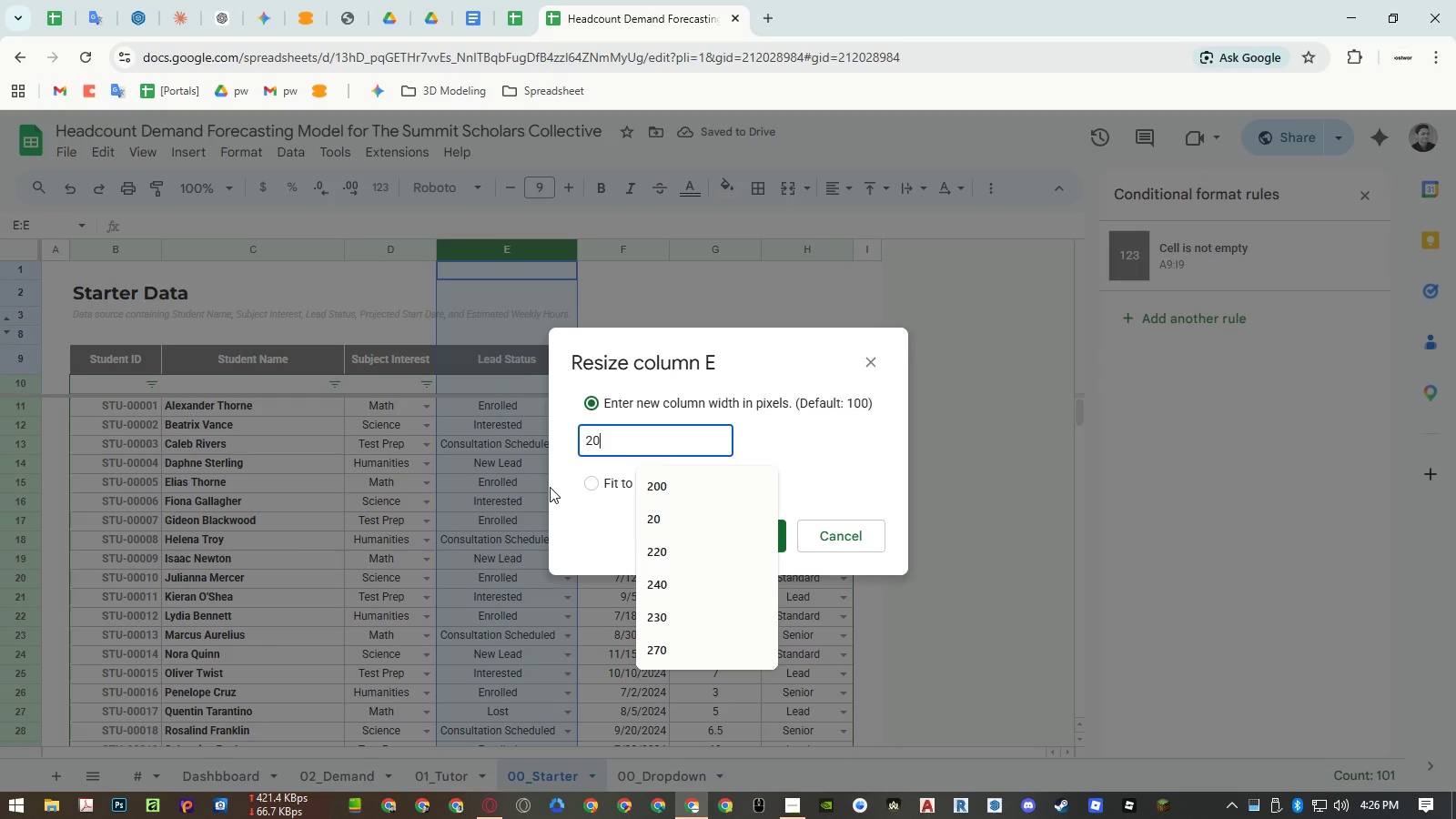 
key(Numpad0)
 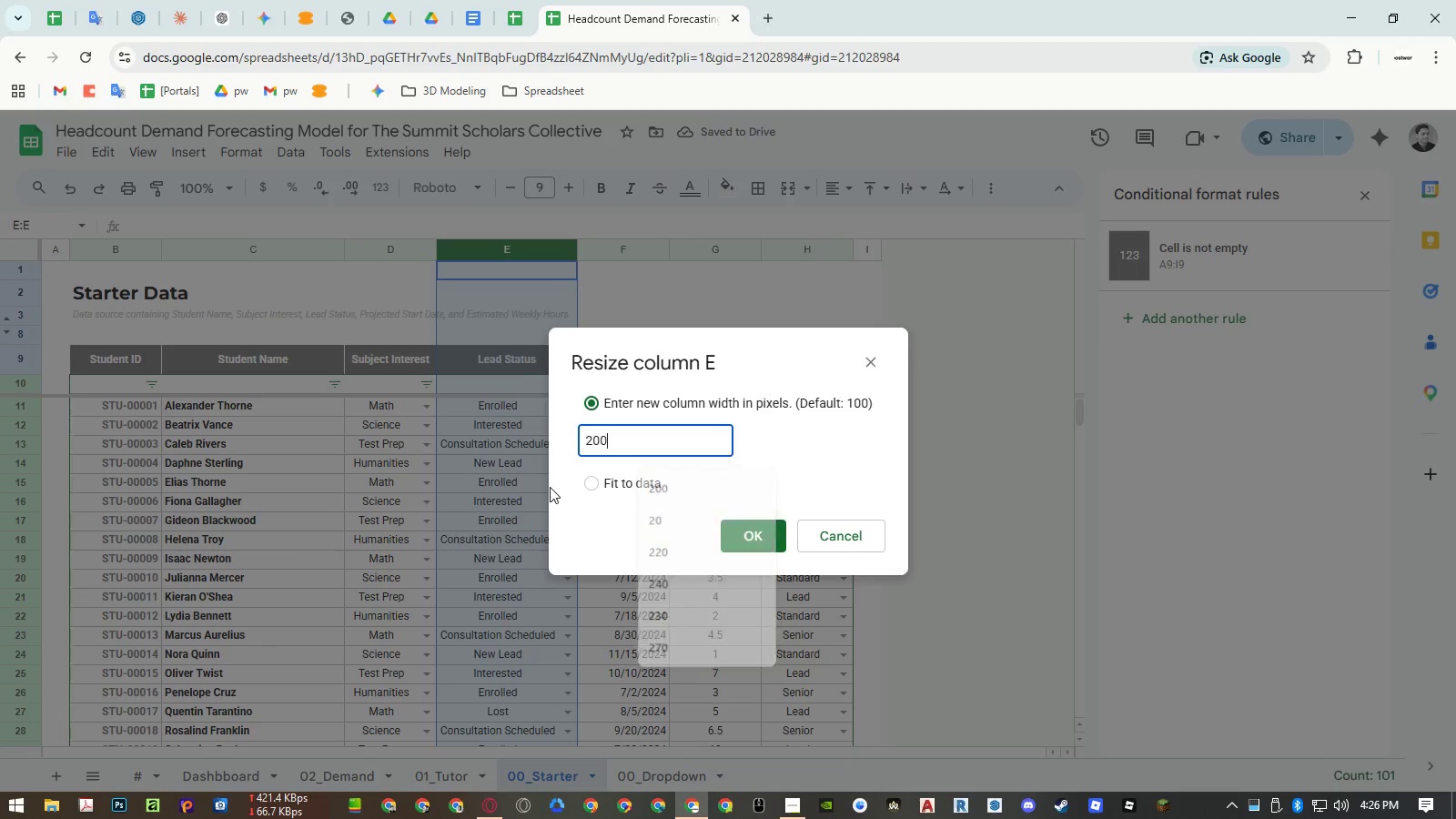 
key(NumpadEnter)
 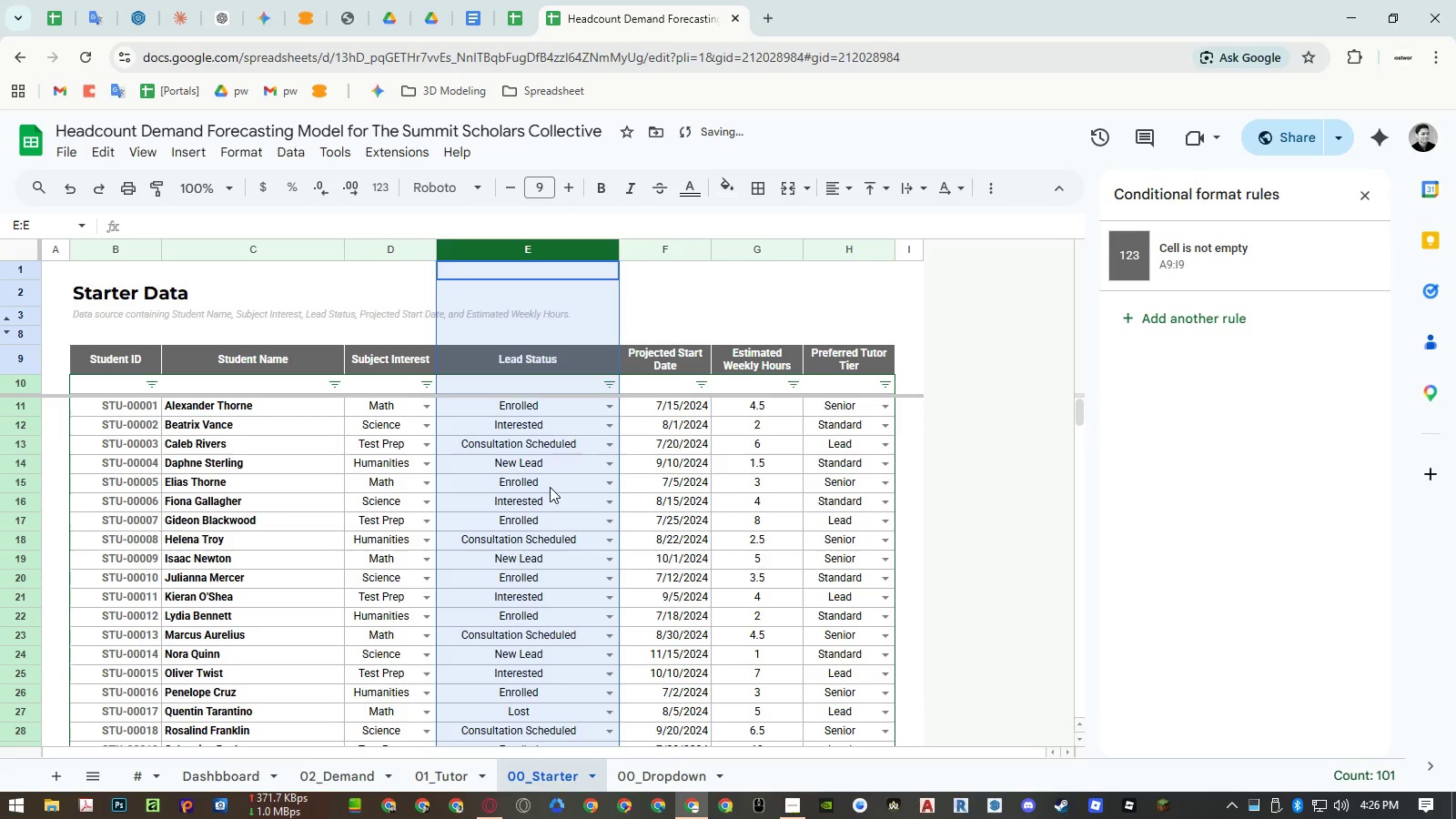 
left_click([550, 487])
 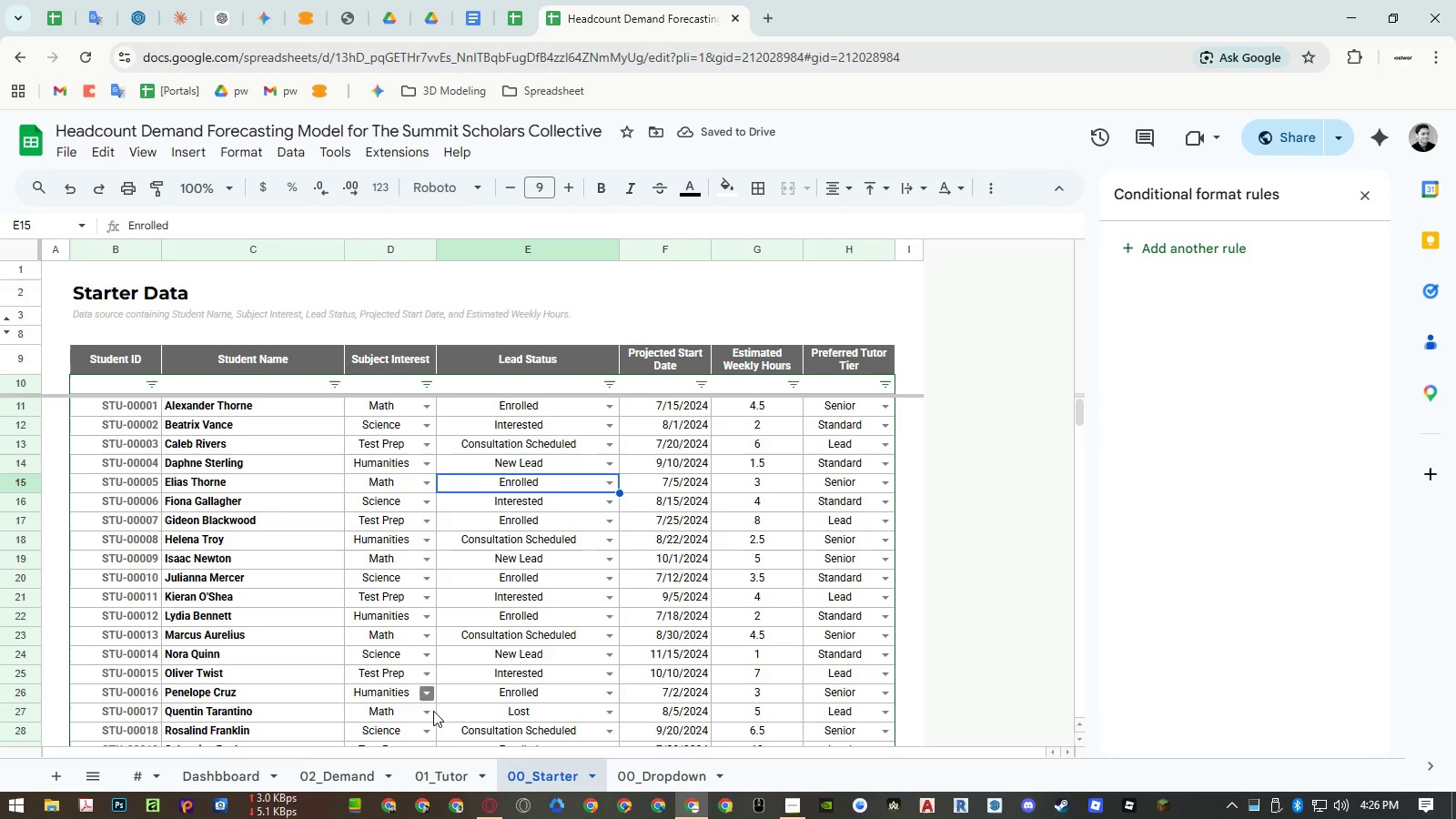 
left_click([424, 776])
 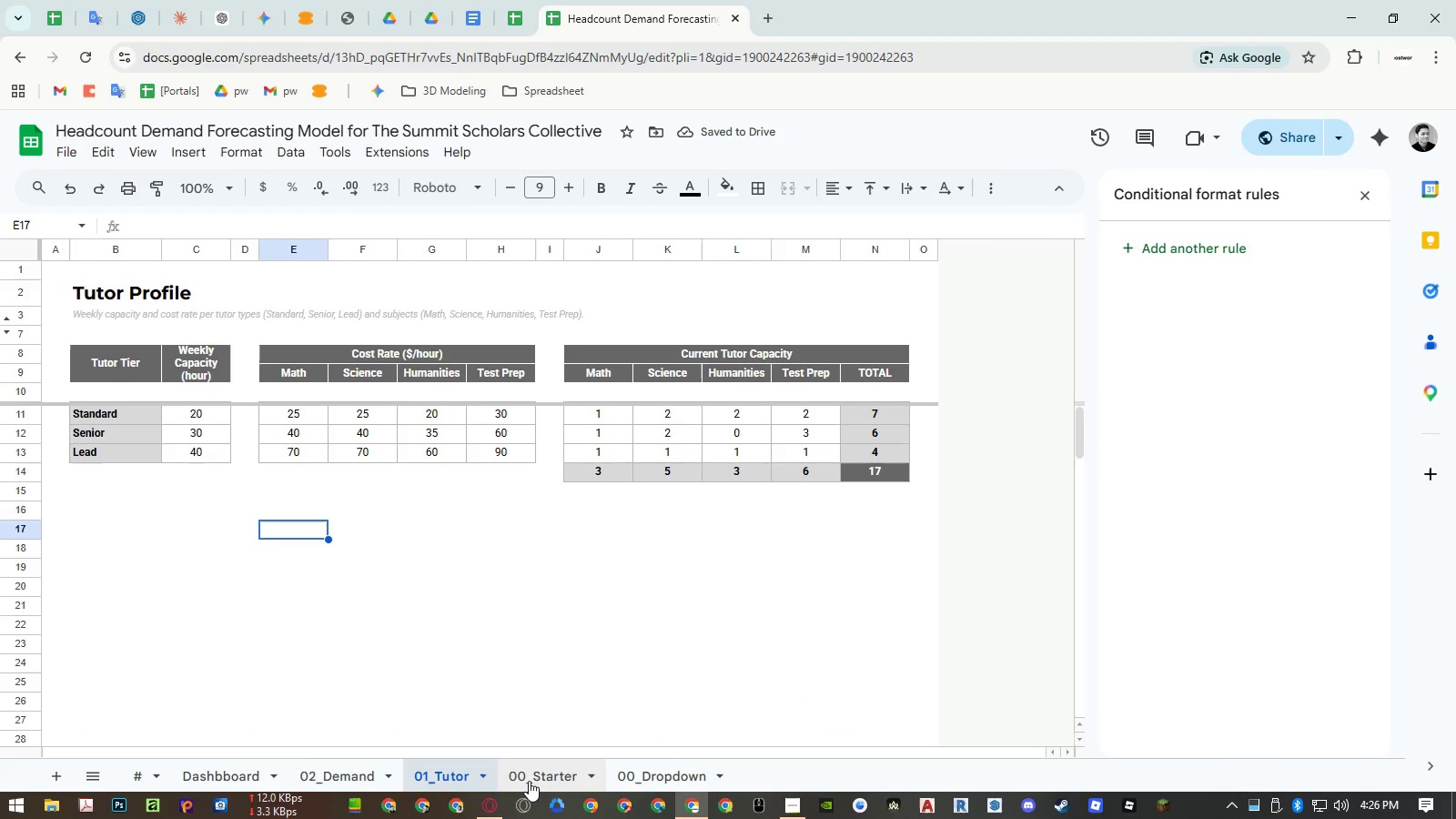 
left_click([529, 781])
 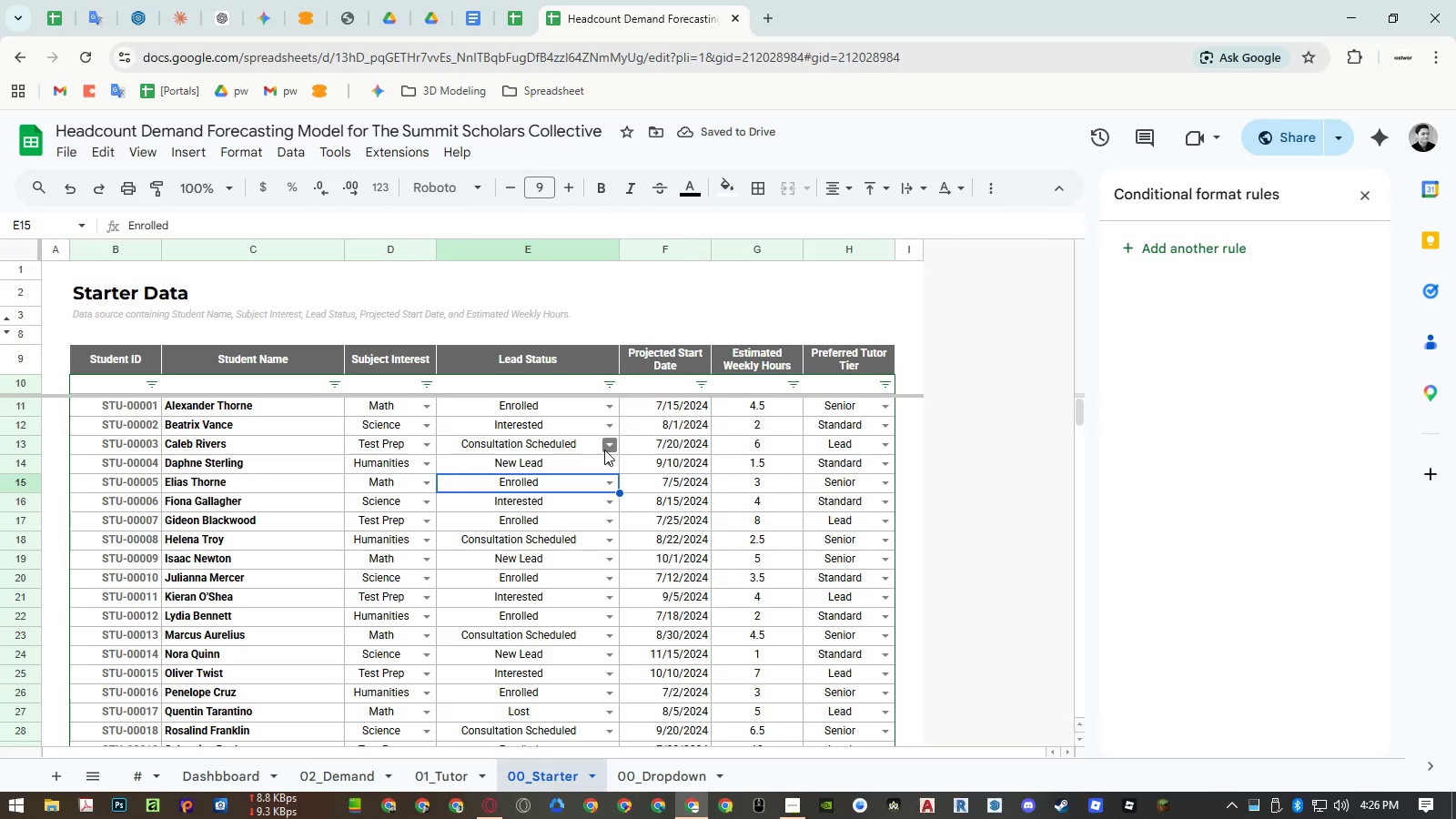 
key(Control+ControlRight)
 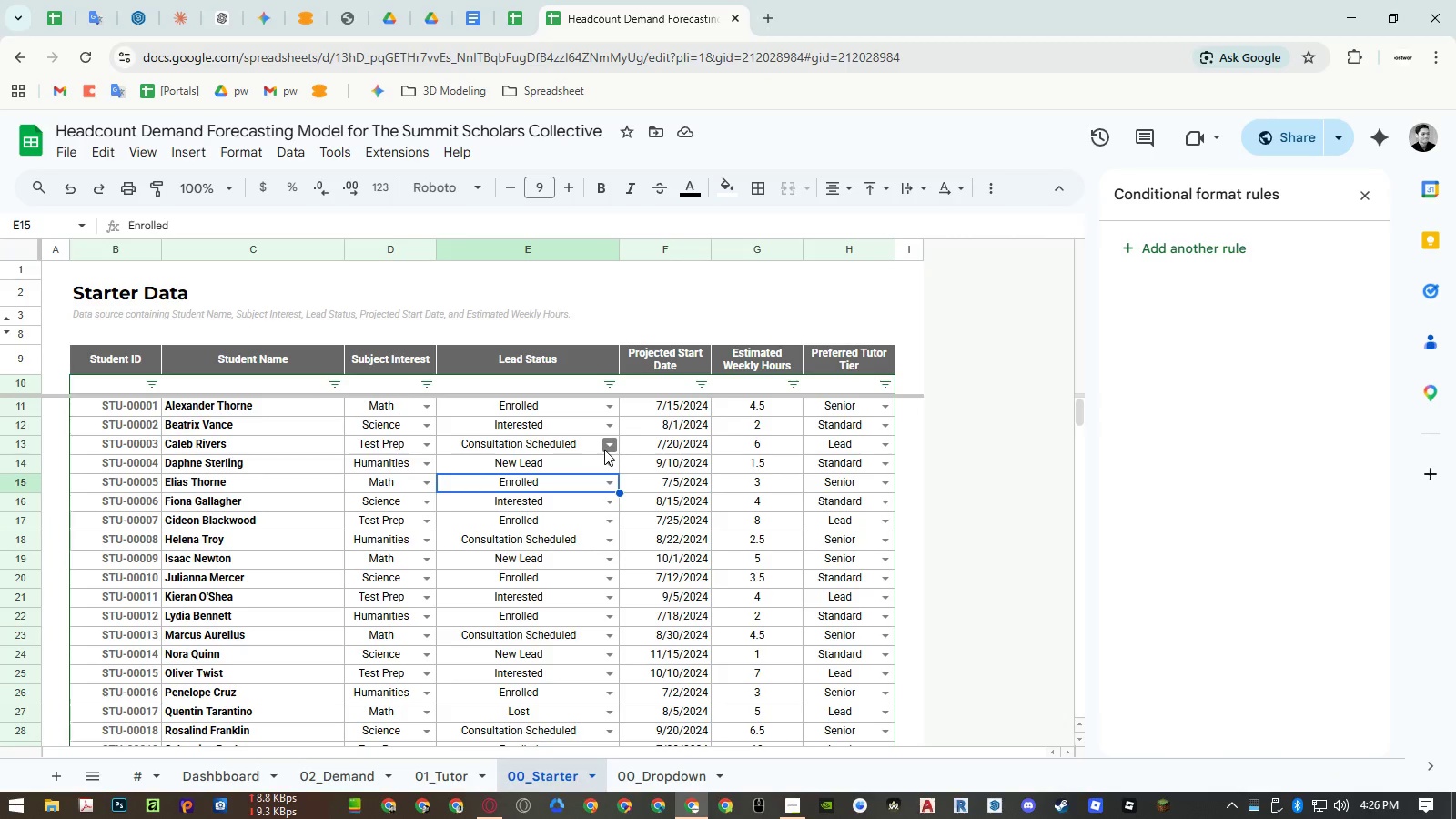 
key(Control+P)
 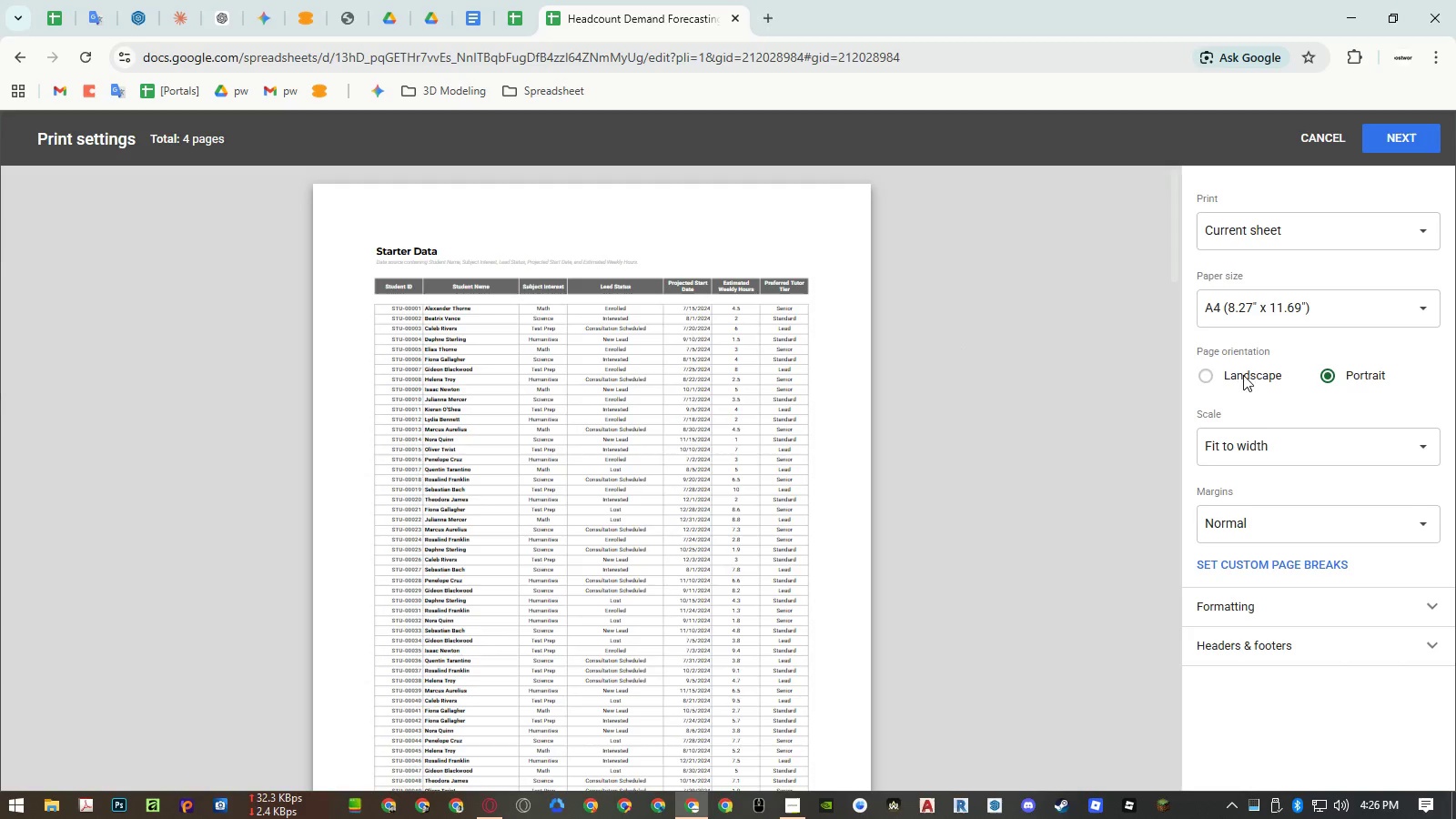 
left_click([1249, 384])
 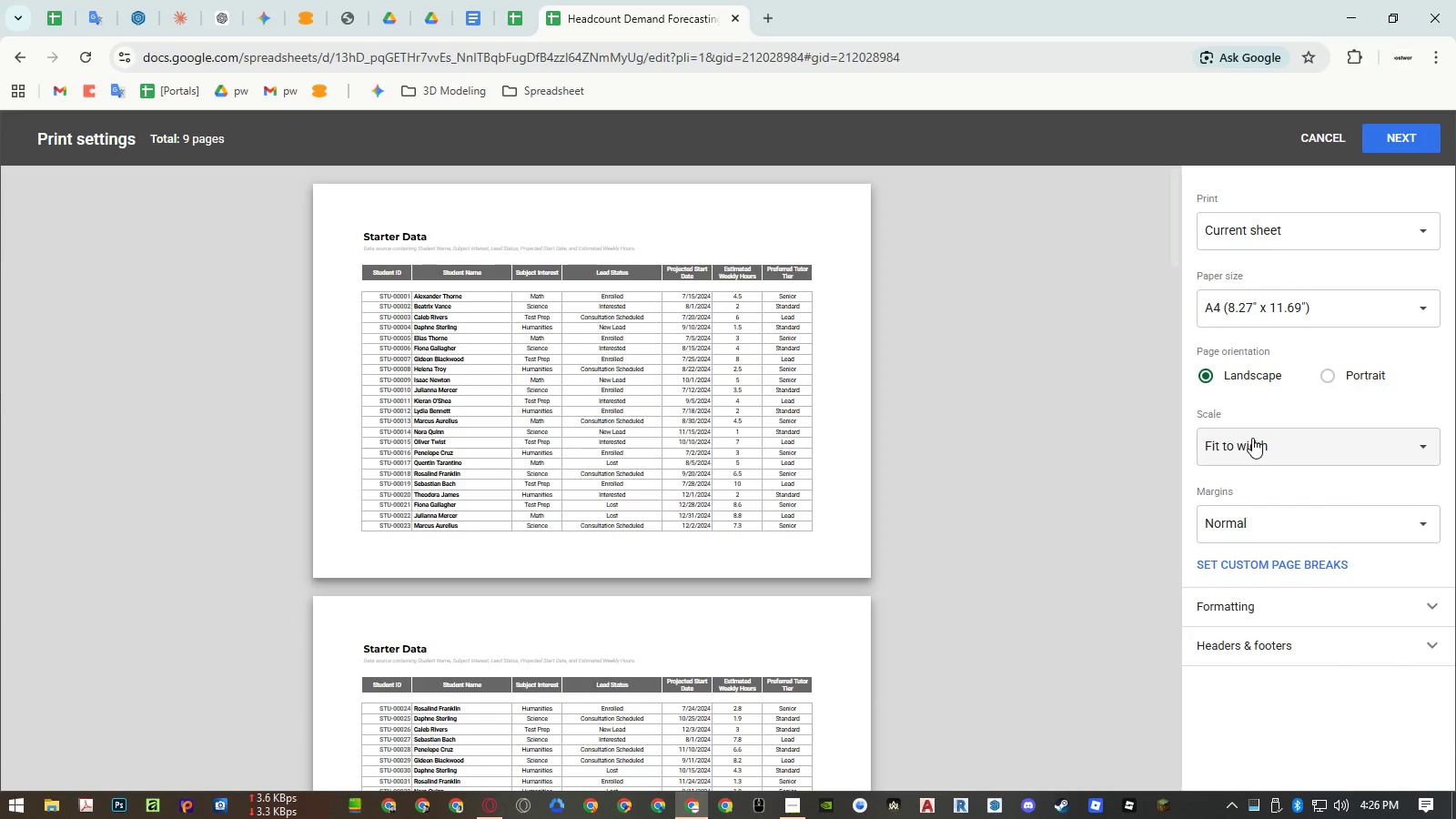 
left_click([1252, 438])
 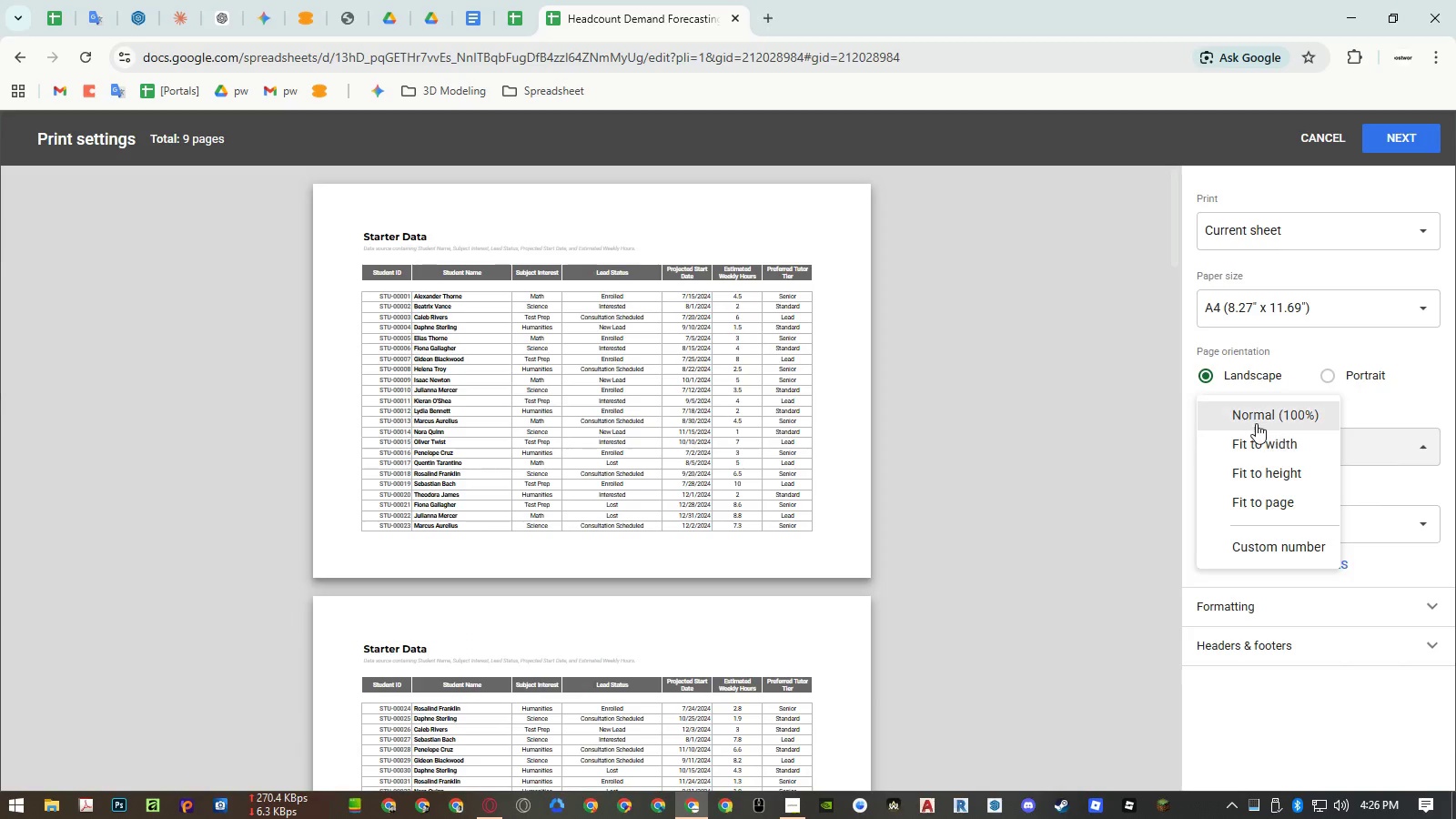 
left_click([1257, 420])
 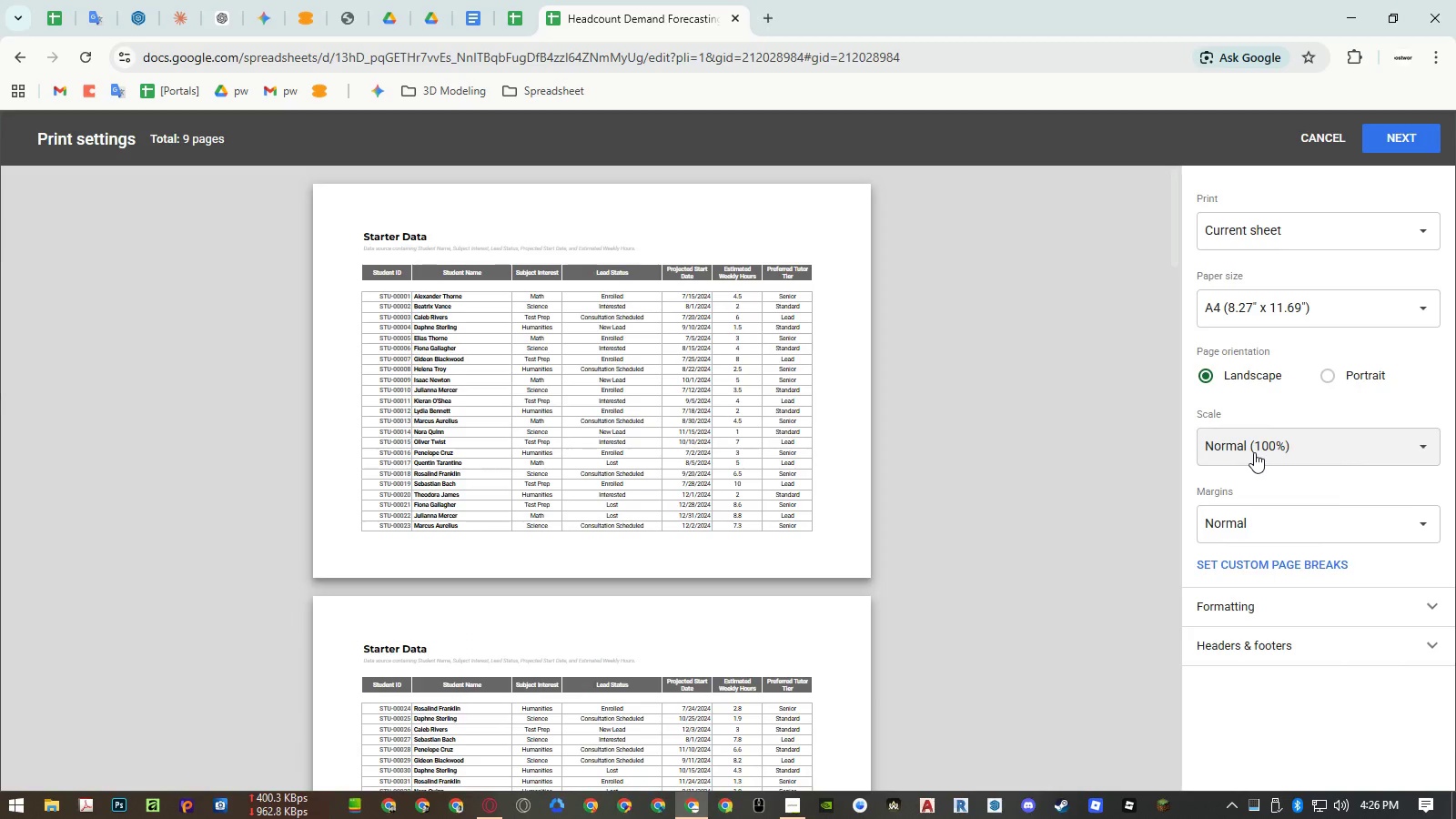 
left_click([1254, 452])
 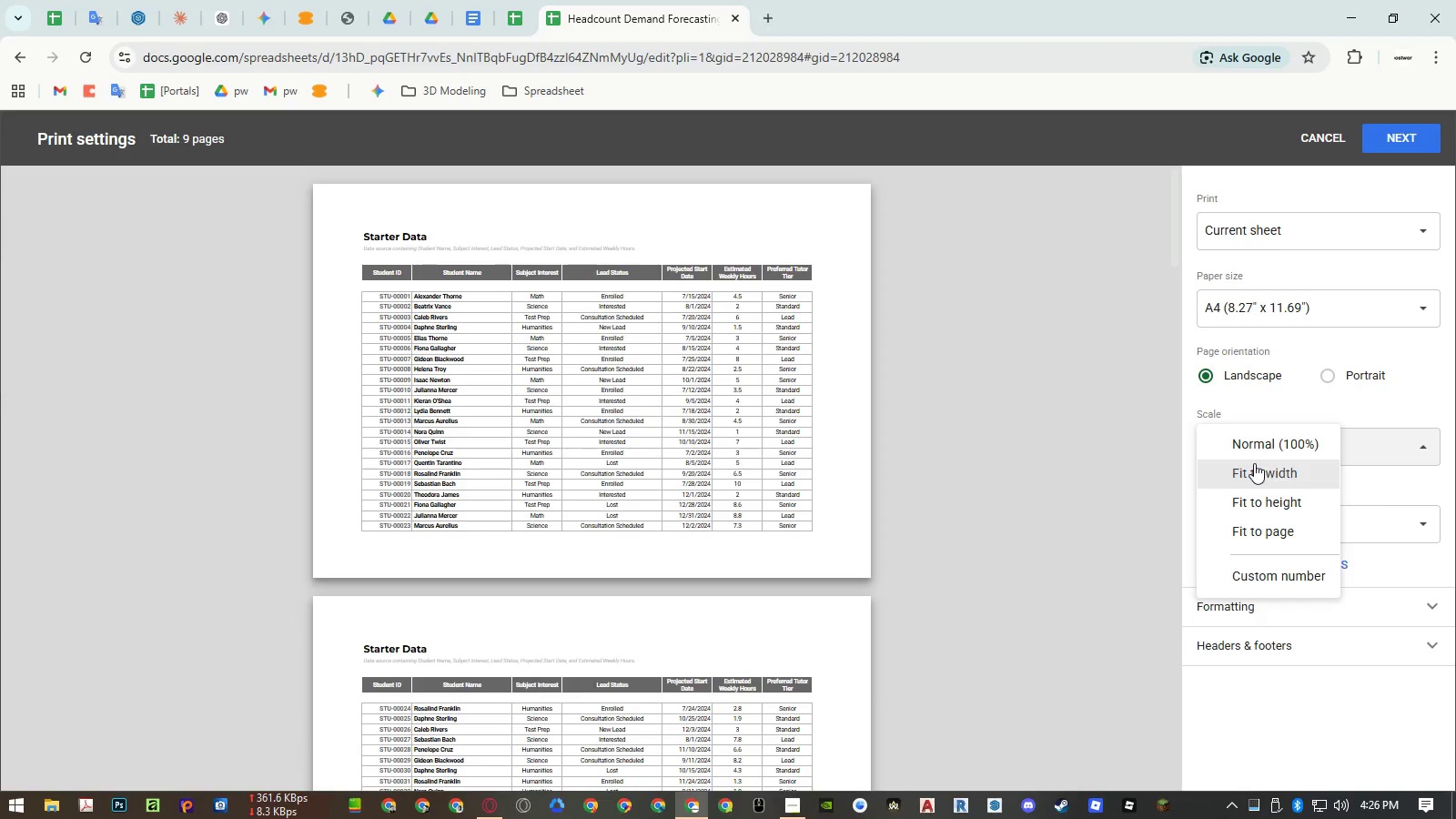 
left_click([1254, 464])
 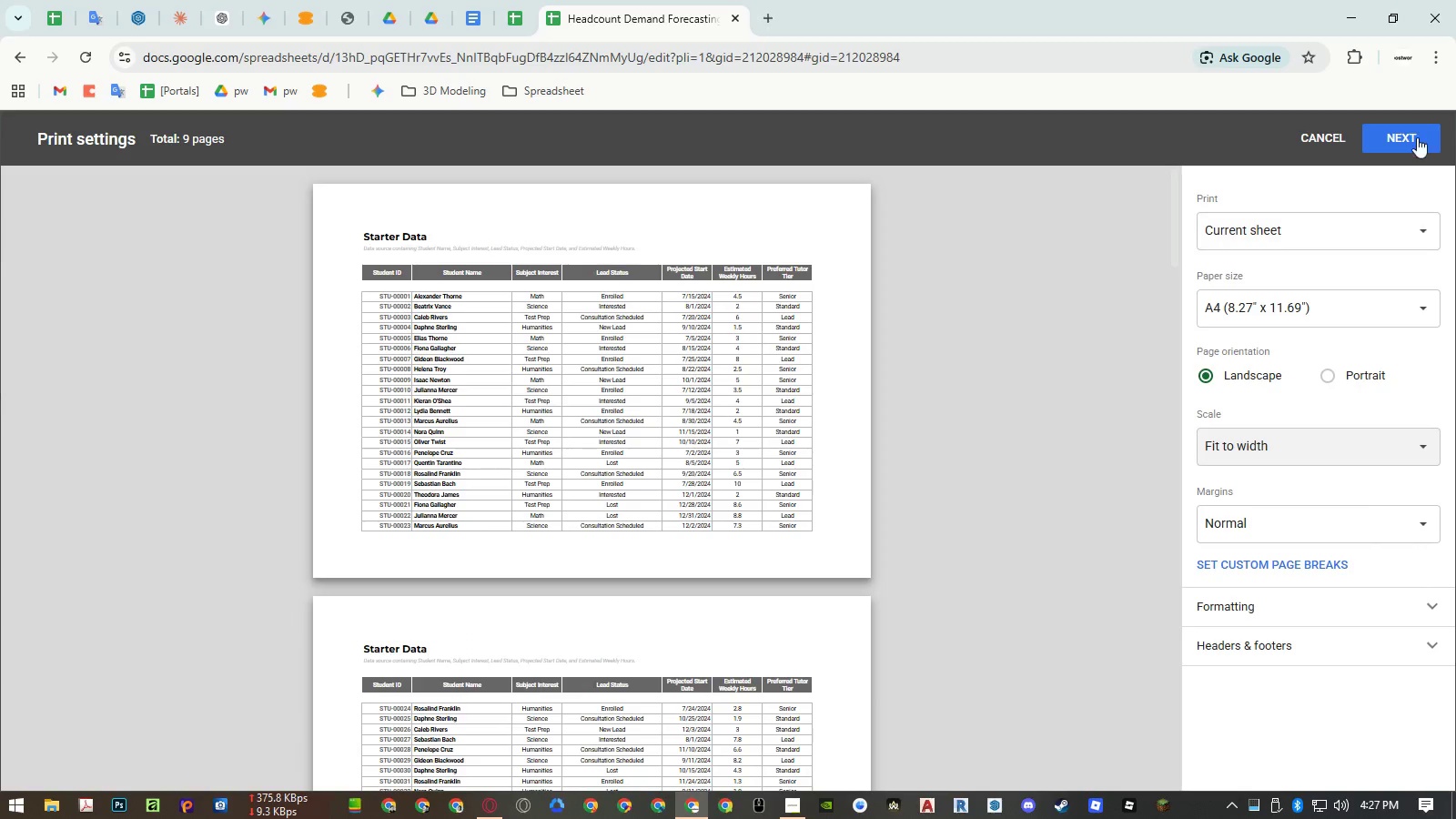 
left_click([1415, 139])
 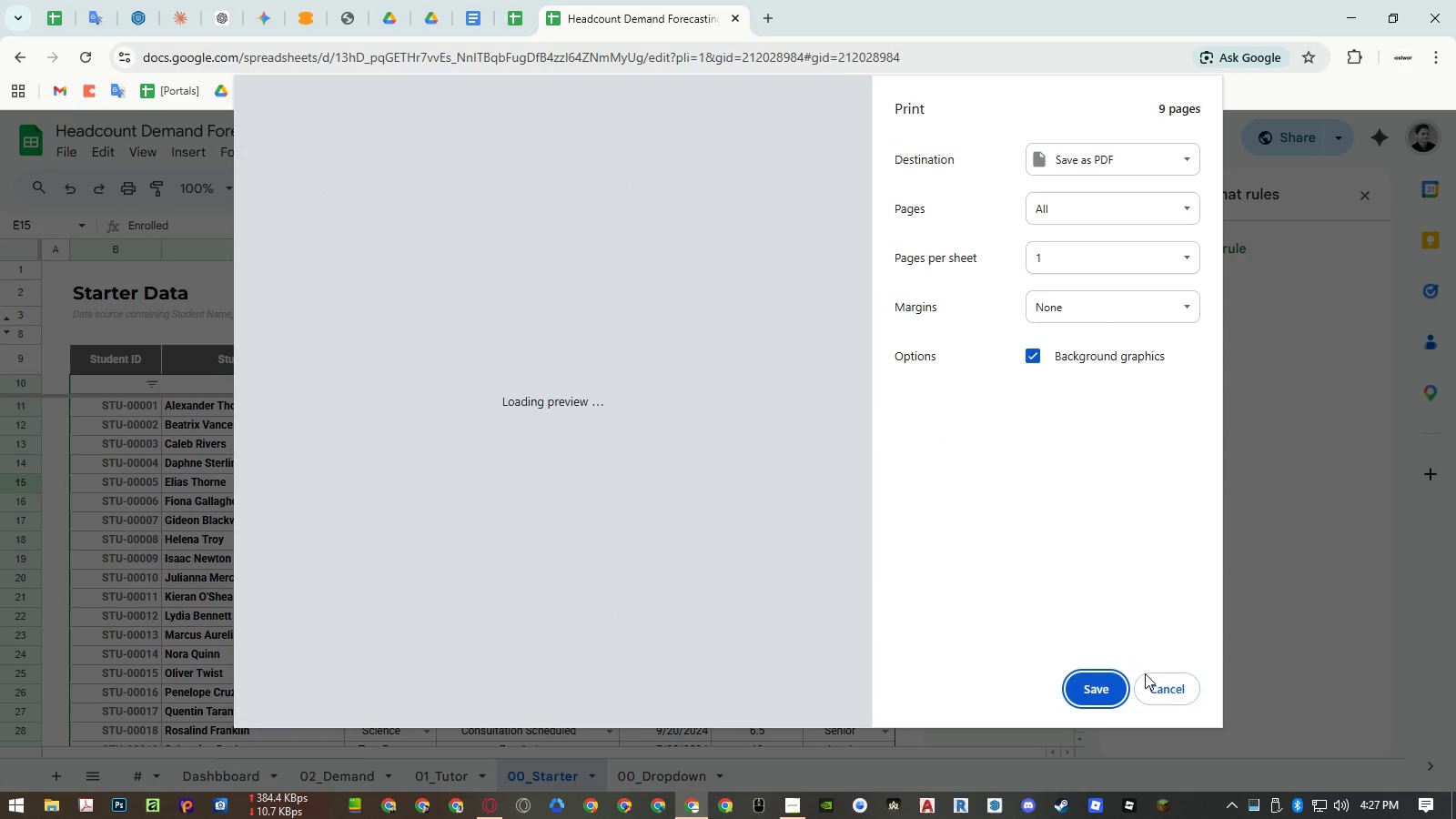 
left_click([1164, 679])
 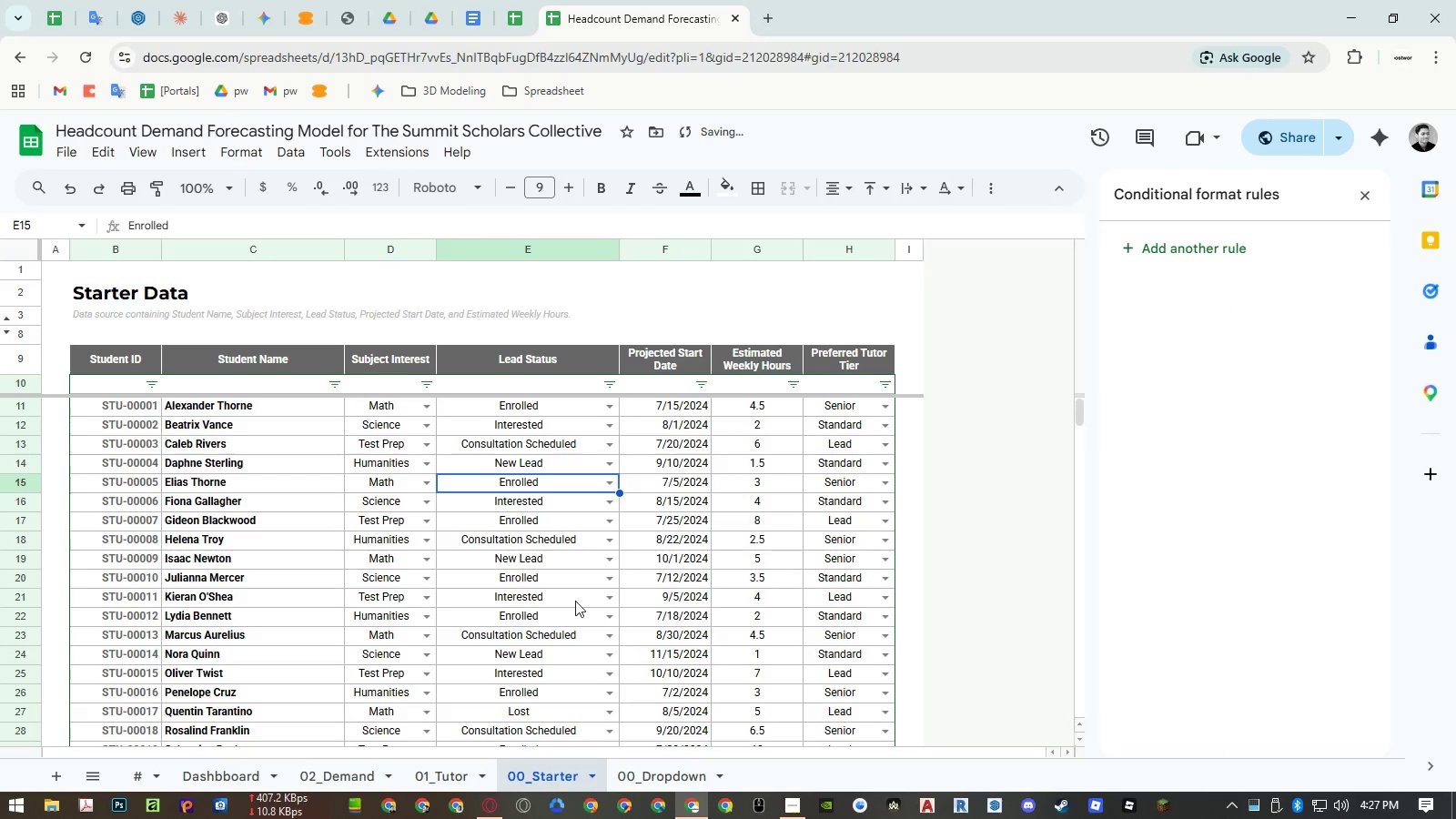 
left_click([540, 578])
 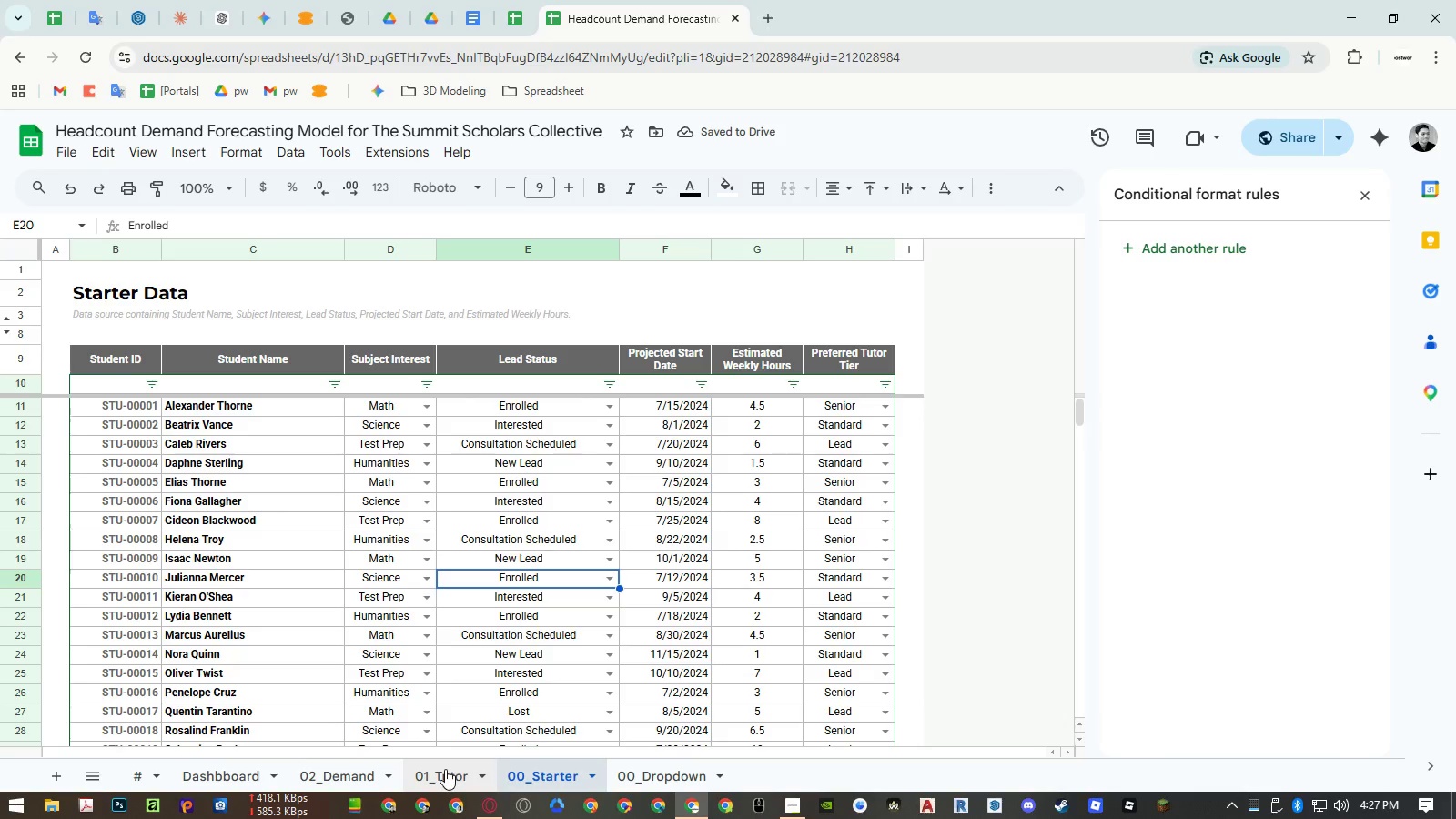 
wait(5.98)
 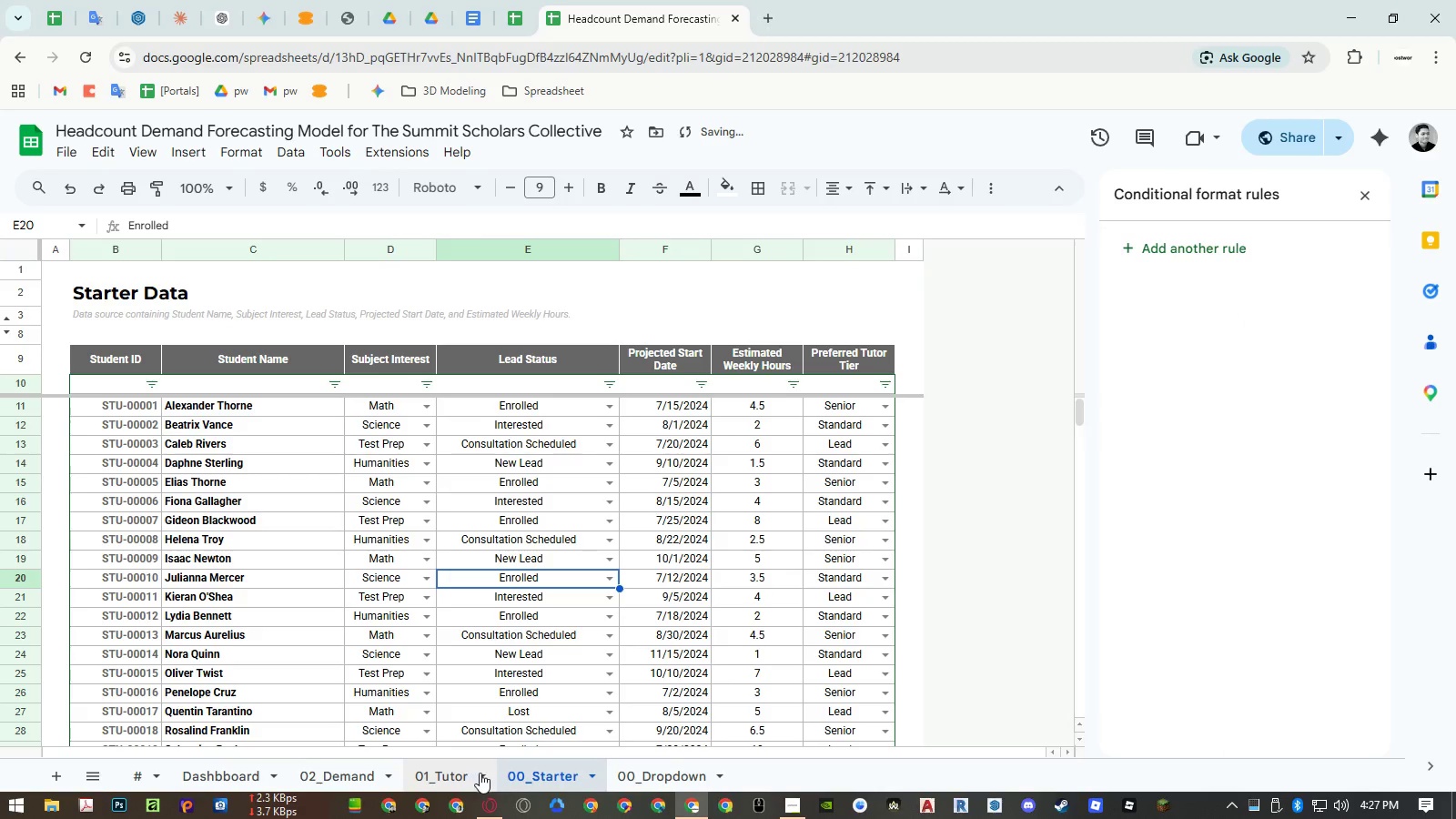 
left_click([445, 769])
 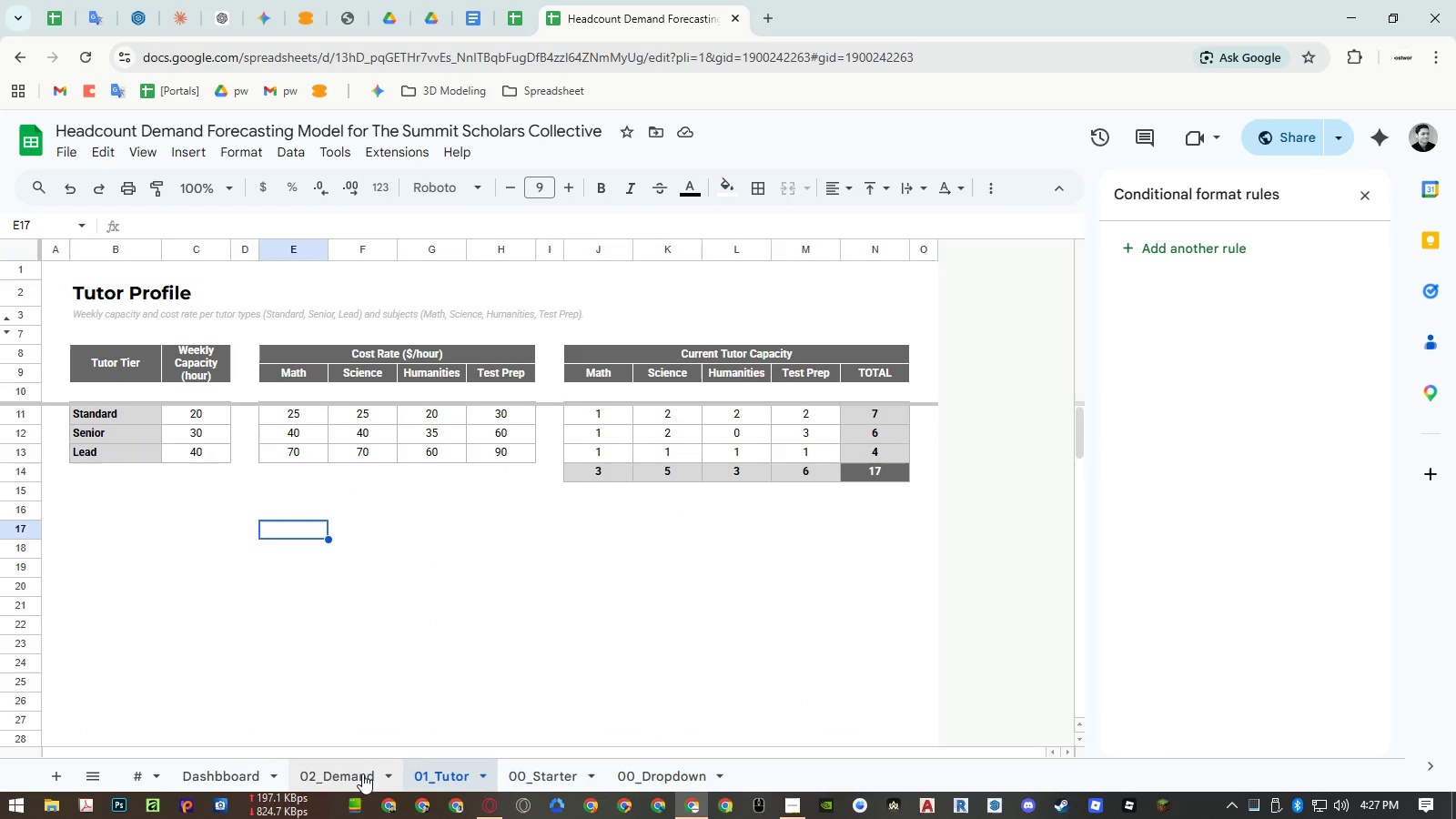 
wait(7.72)
 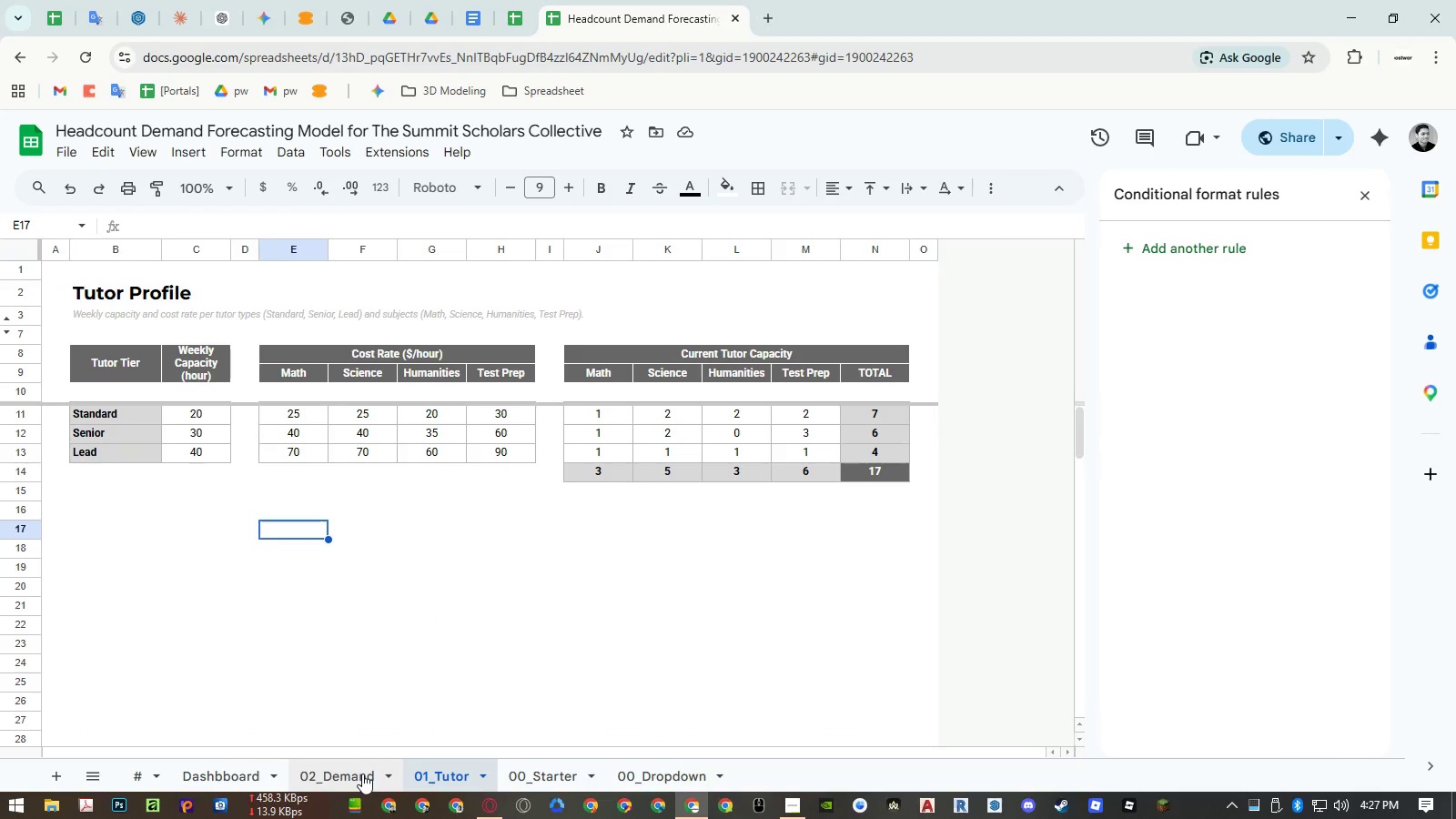 
left_click([362, 774])
 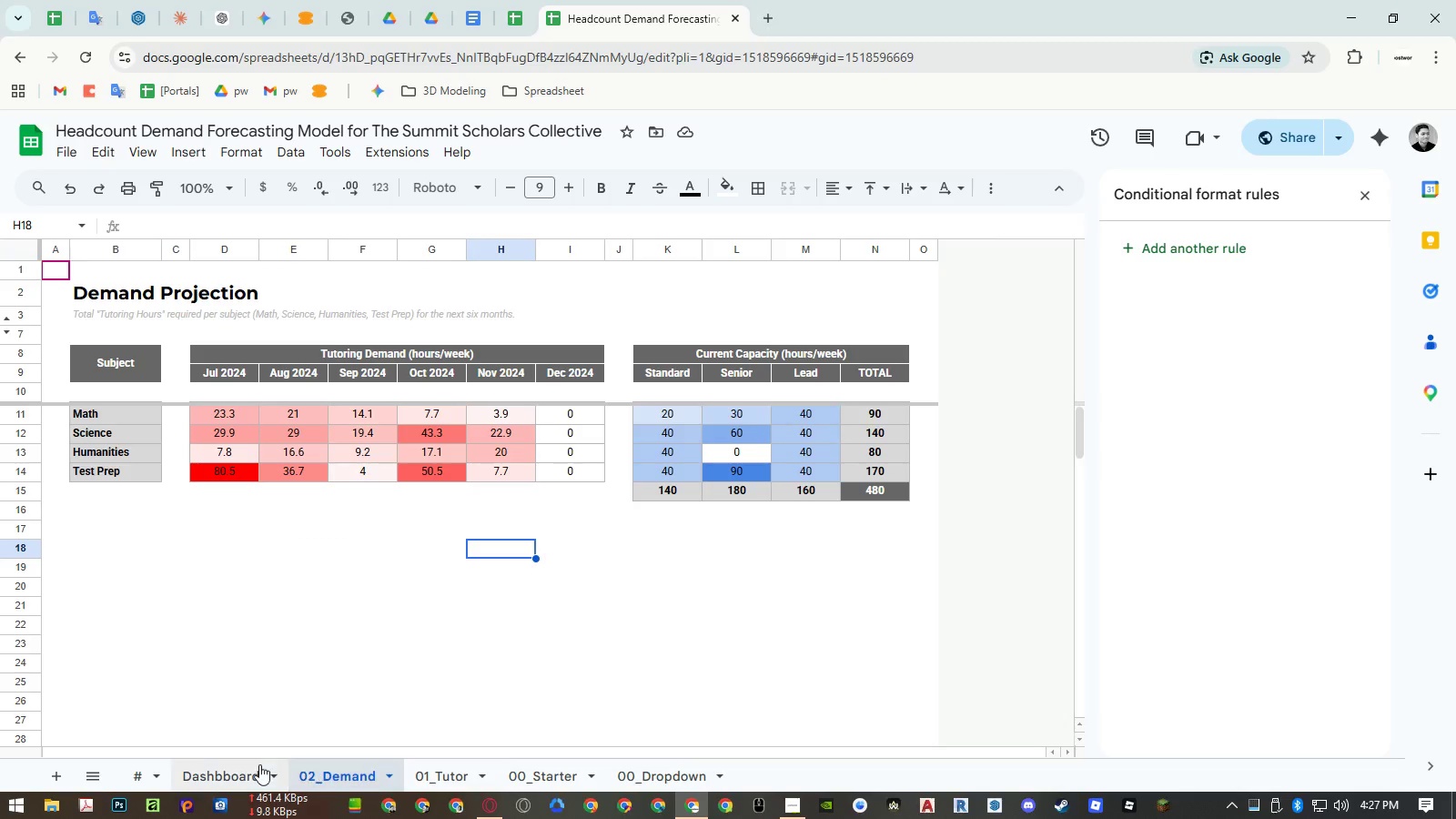 
left_click([258, 763])
 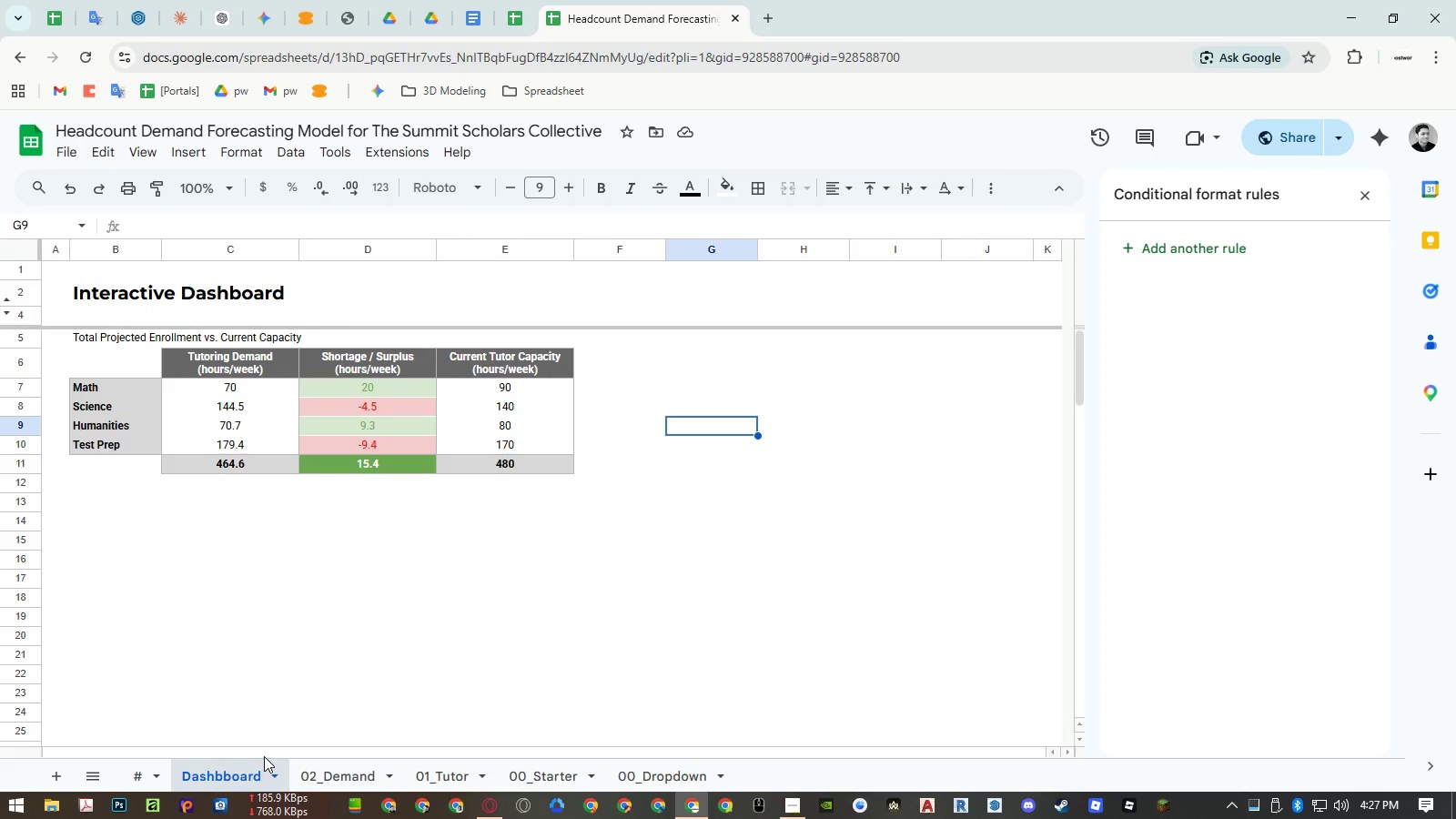 
mouse_move([288, 741])
 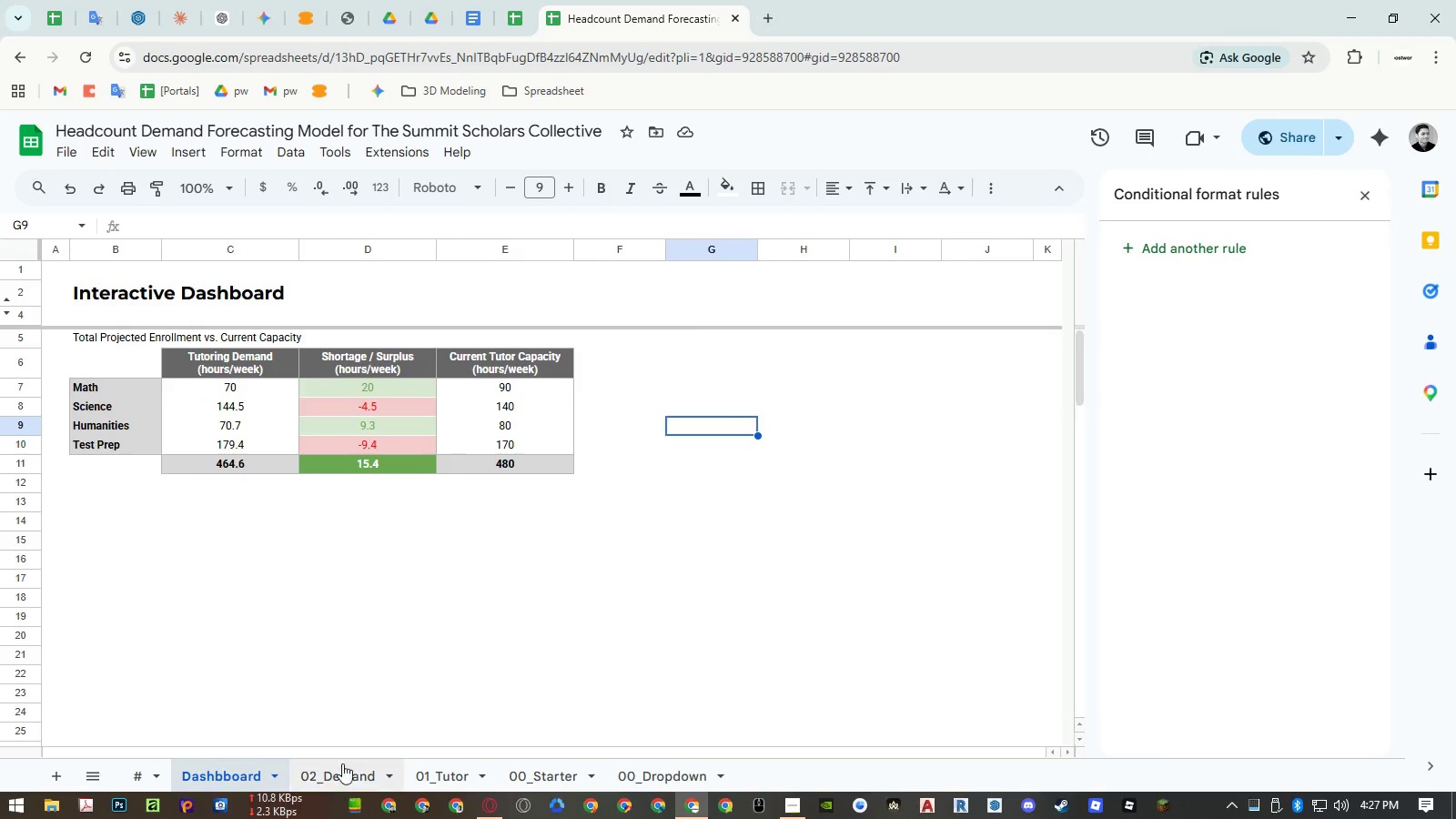 
left_click([342, 770])
 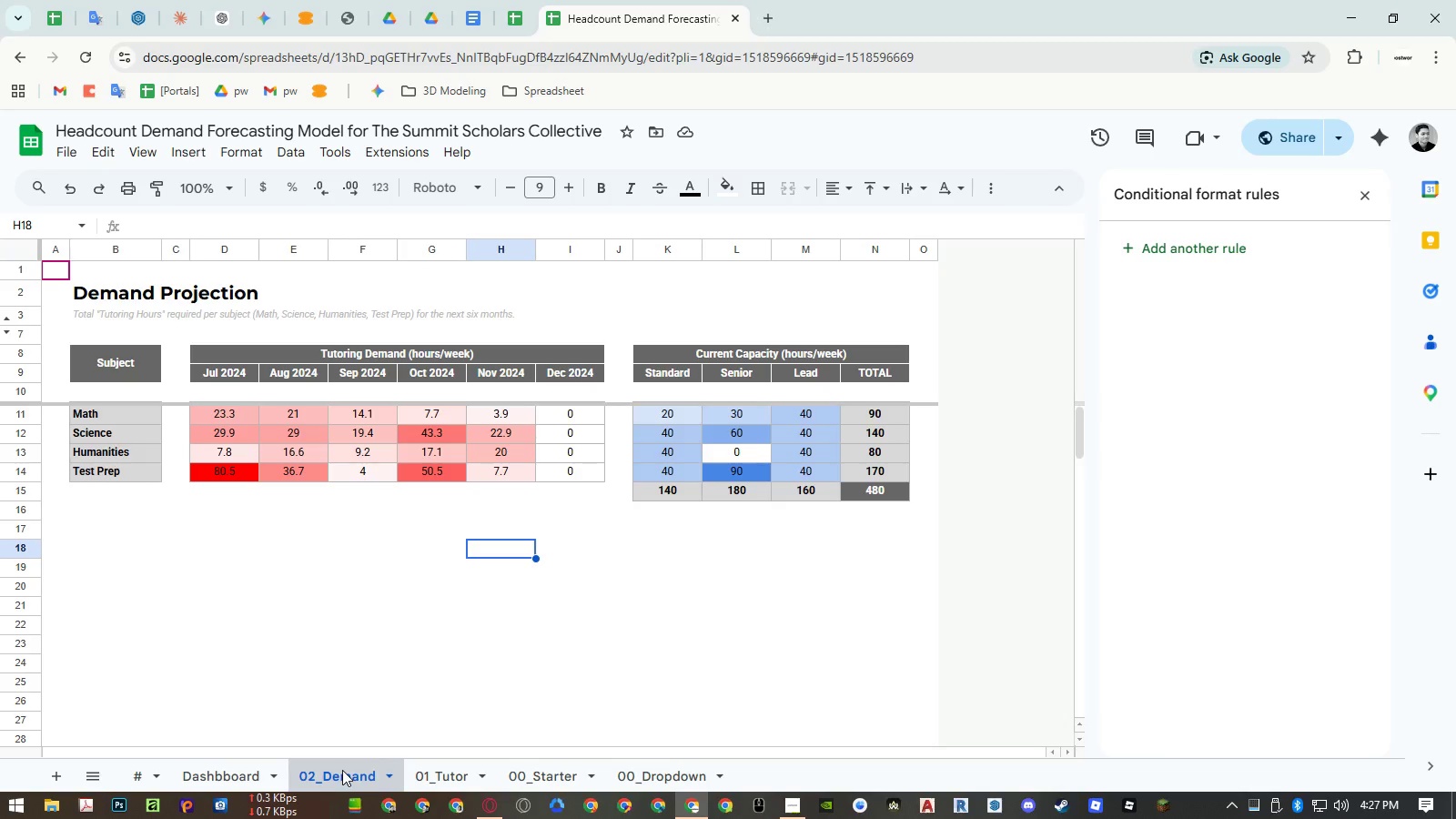 
wait(15.33)
 